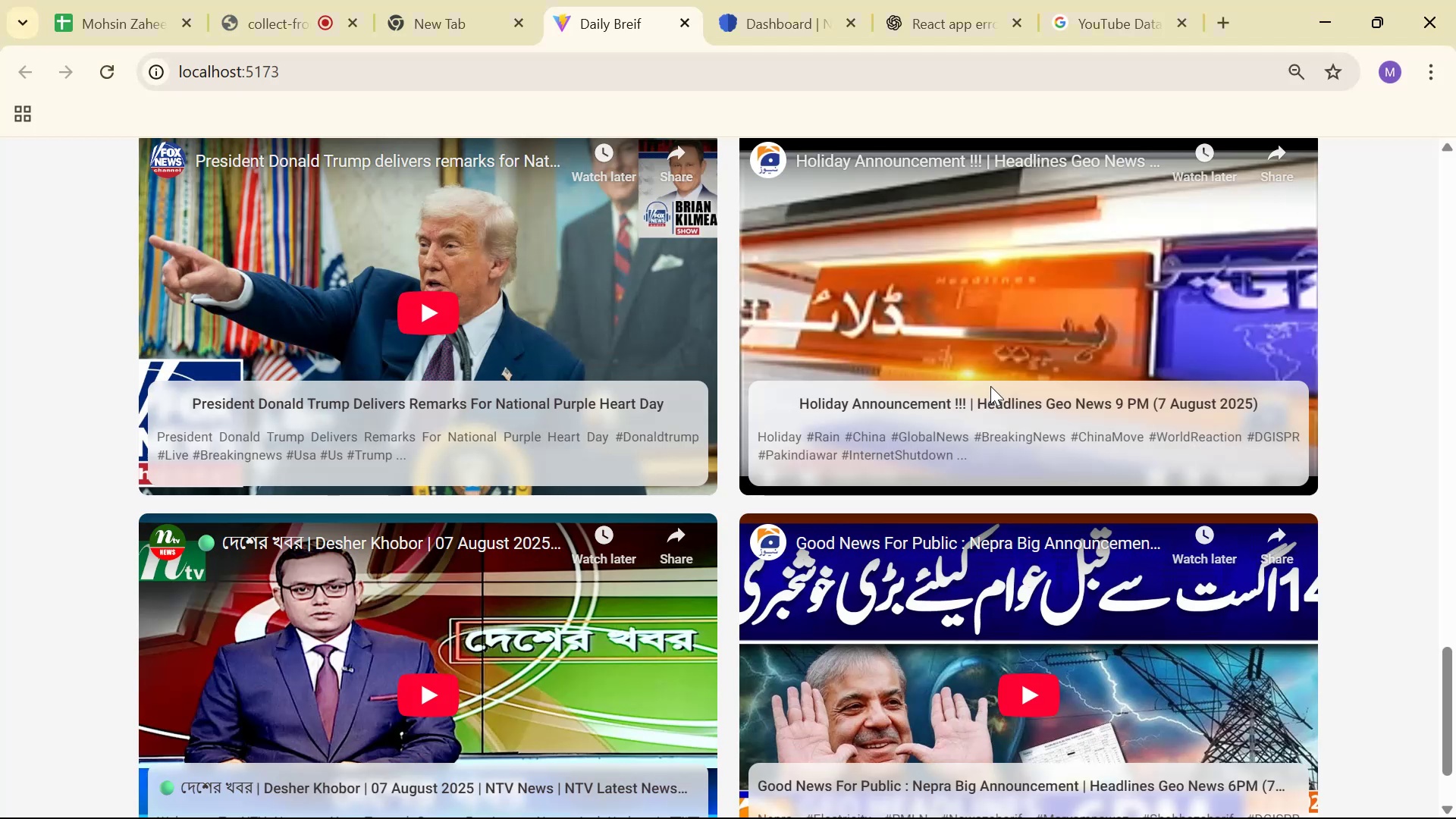 
scroll: coordinate [996, 378], scroll_direction: down, amount: 3.0
 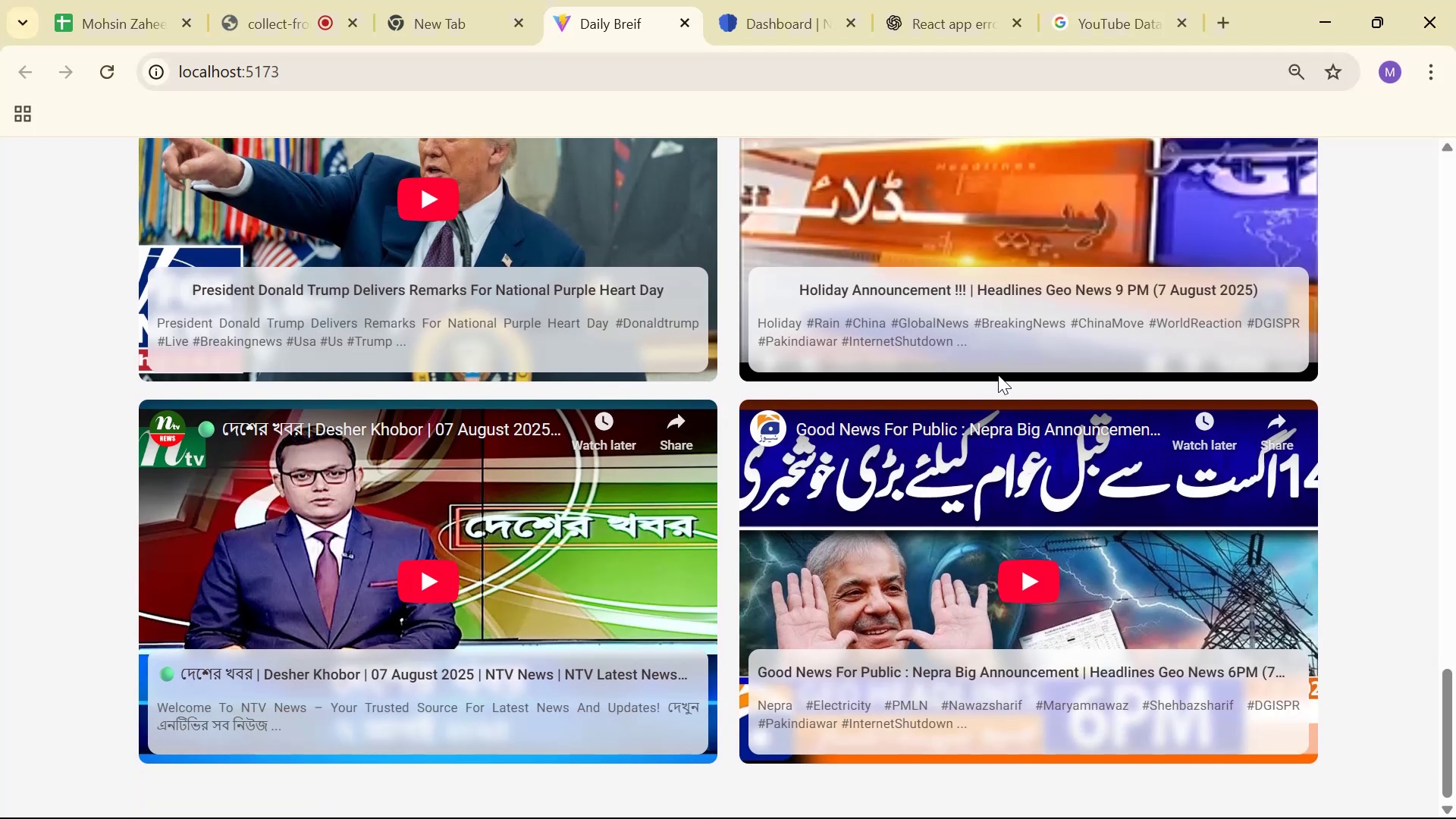 
scroll: coordinate [1025, 362], scroll_direction: up, amount: 3.0
 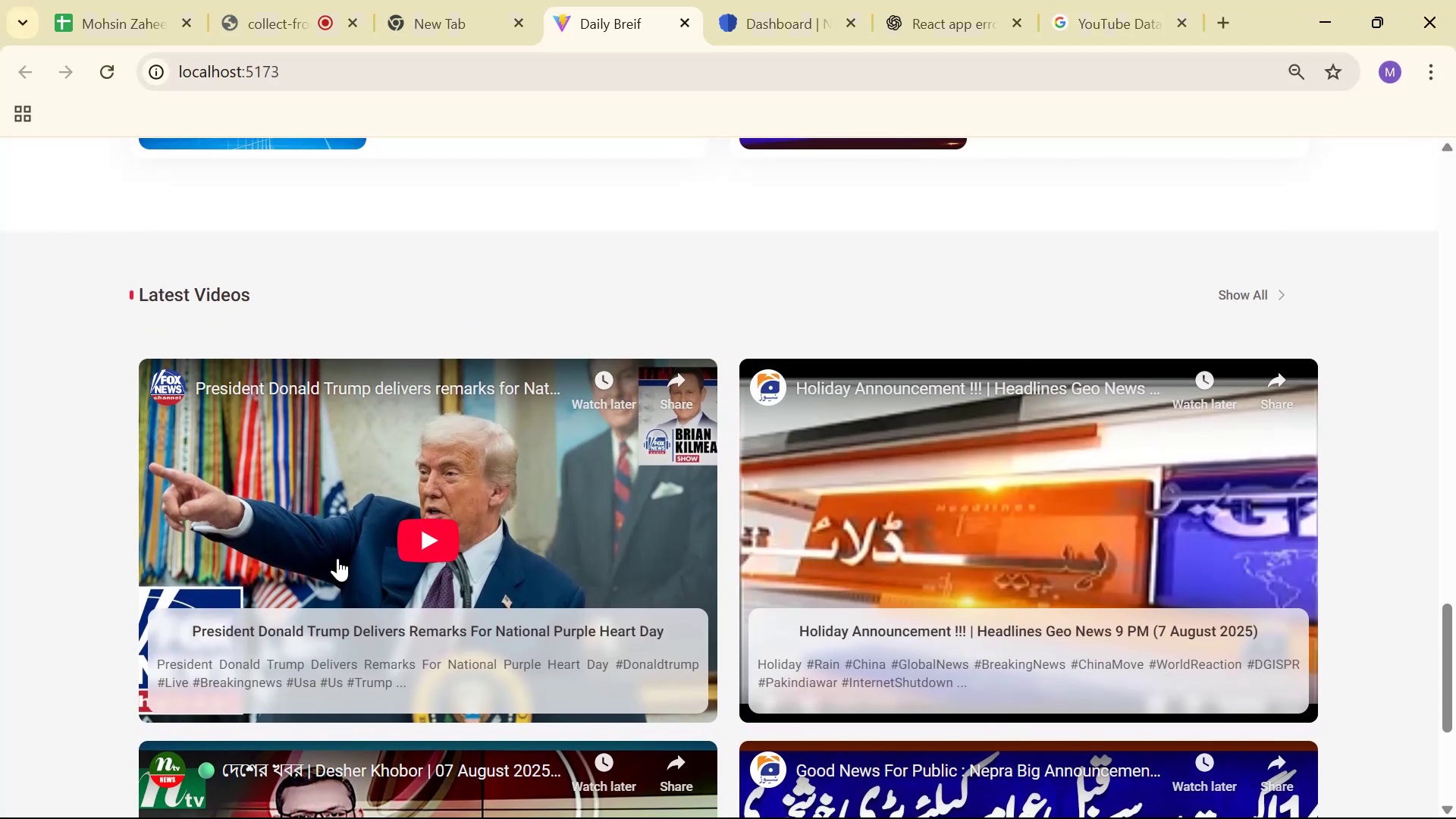 
left_click([410, 538])
 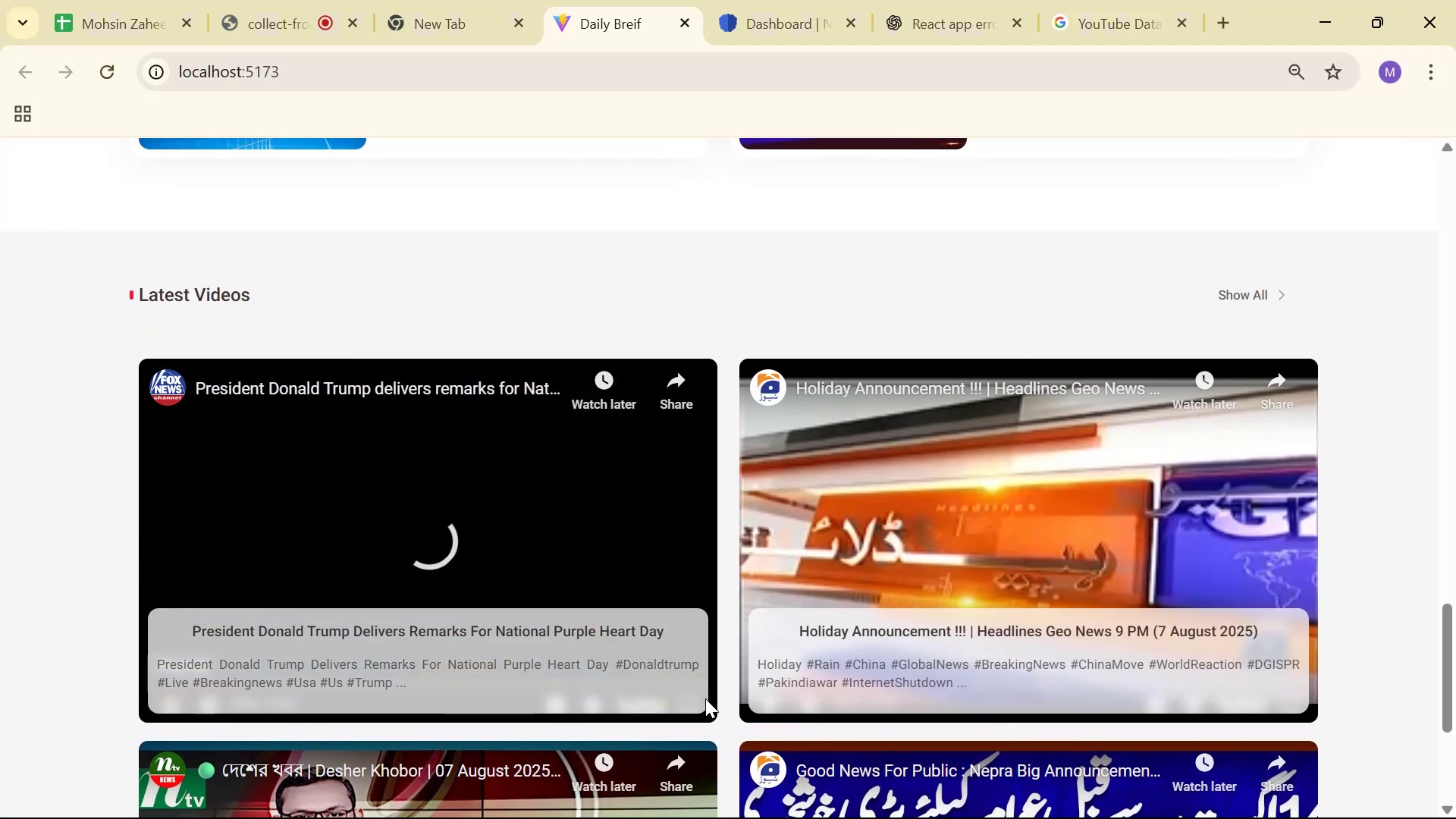 
left_click([697, 699])
 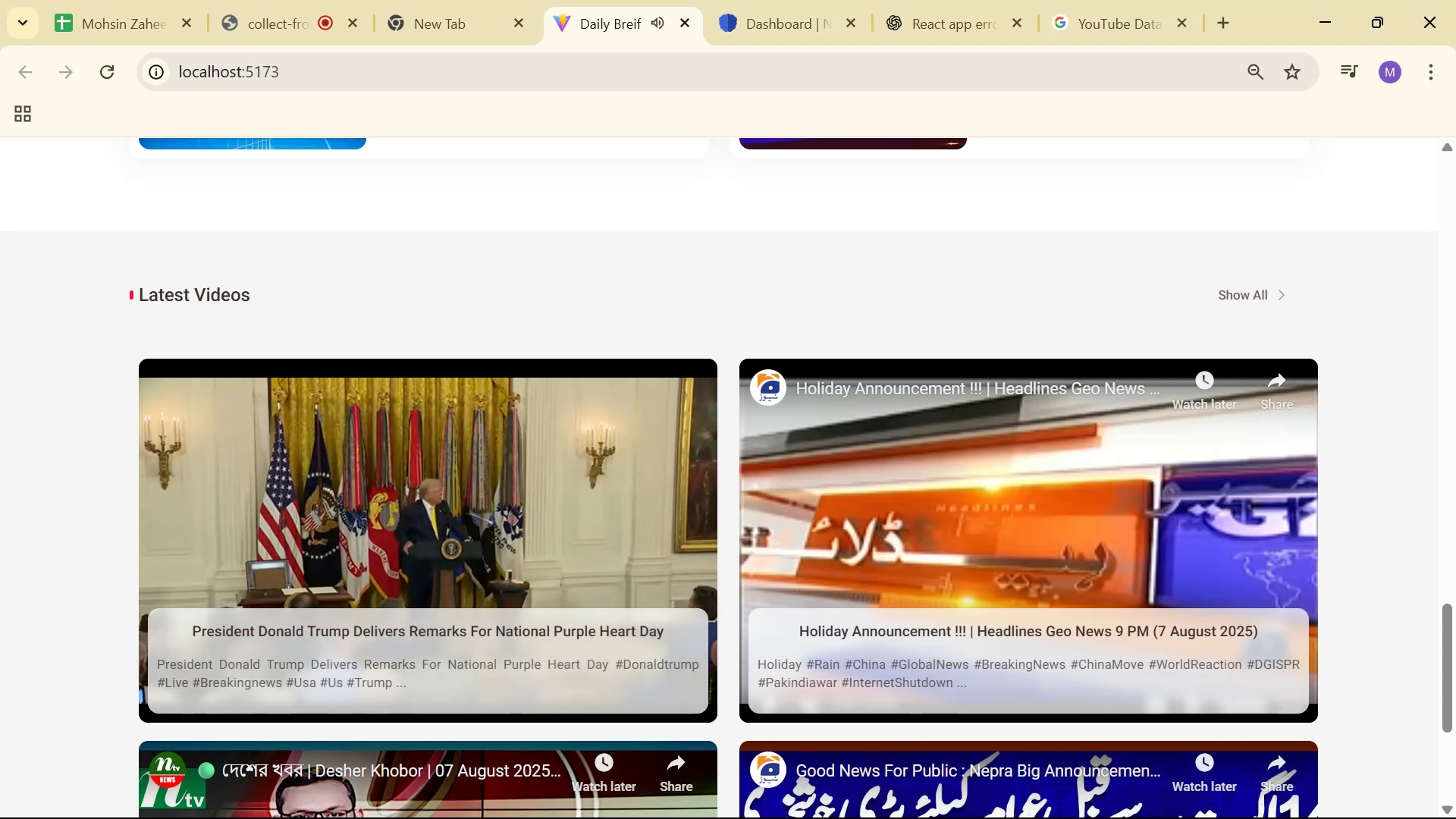 
wait(6.1)
 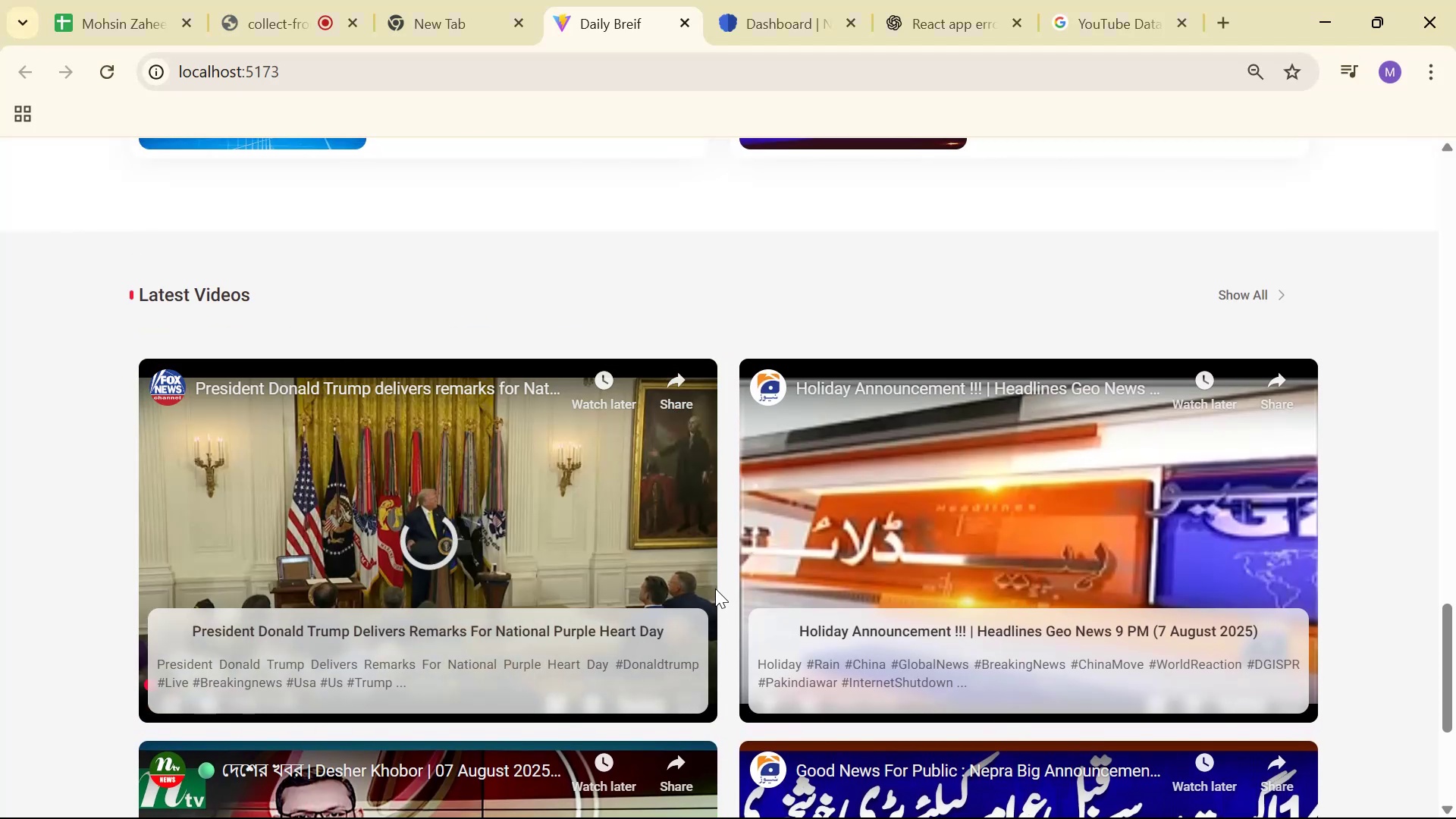 
left_click([476, 521])
 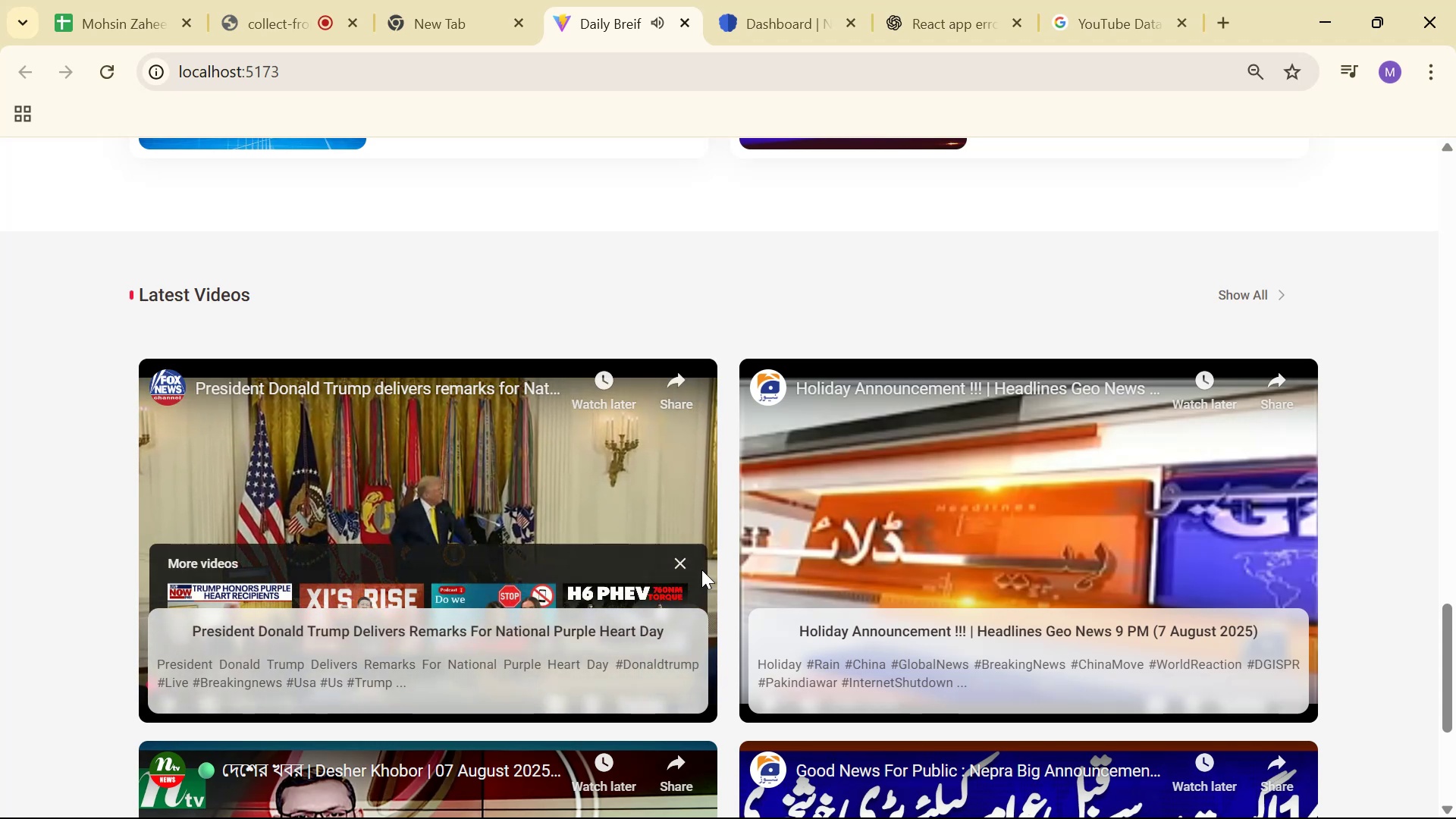 
left_click([691, 566])
 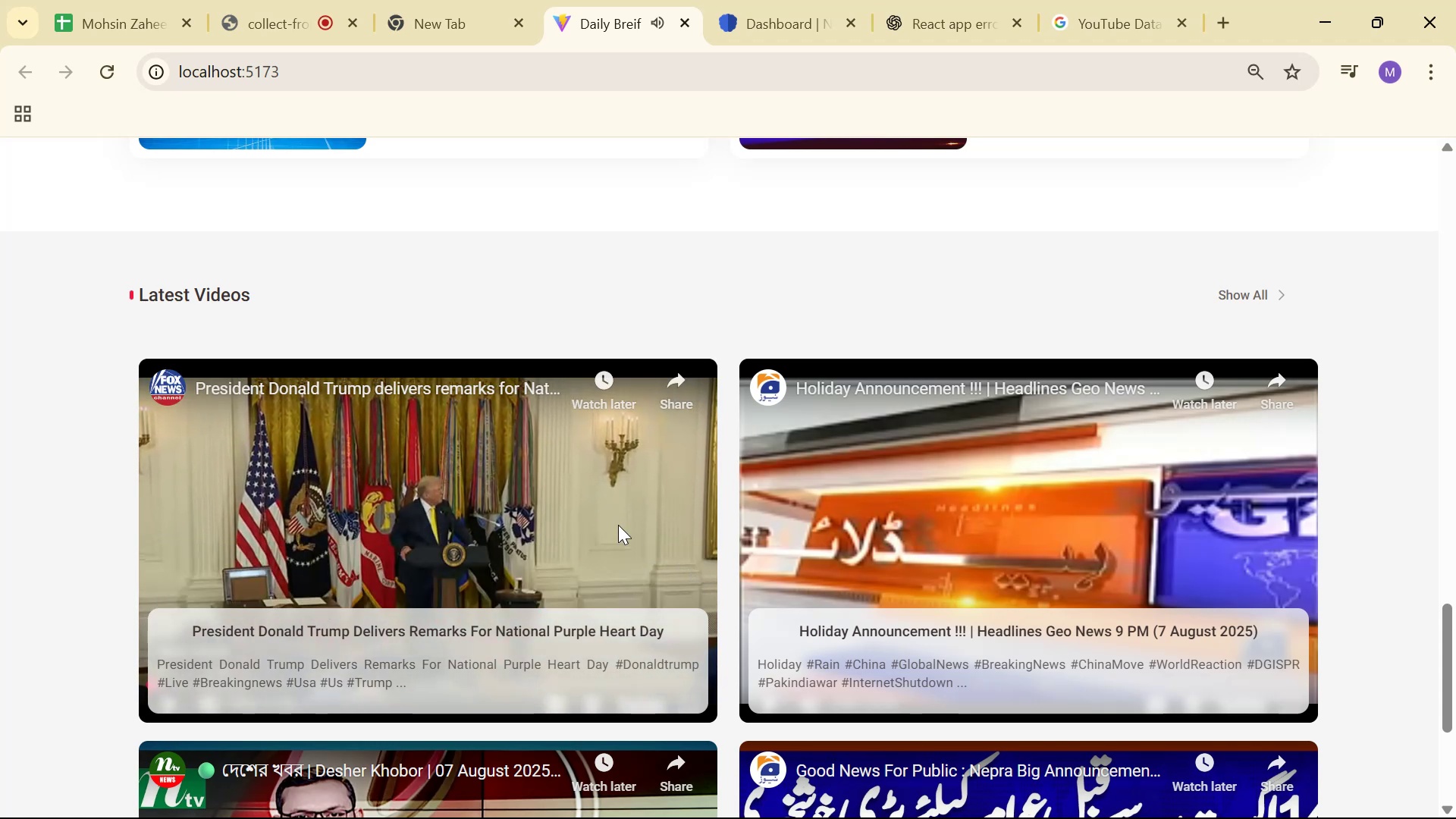 
type(ff)
 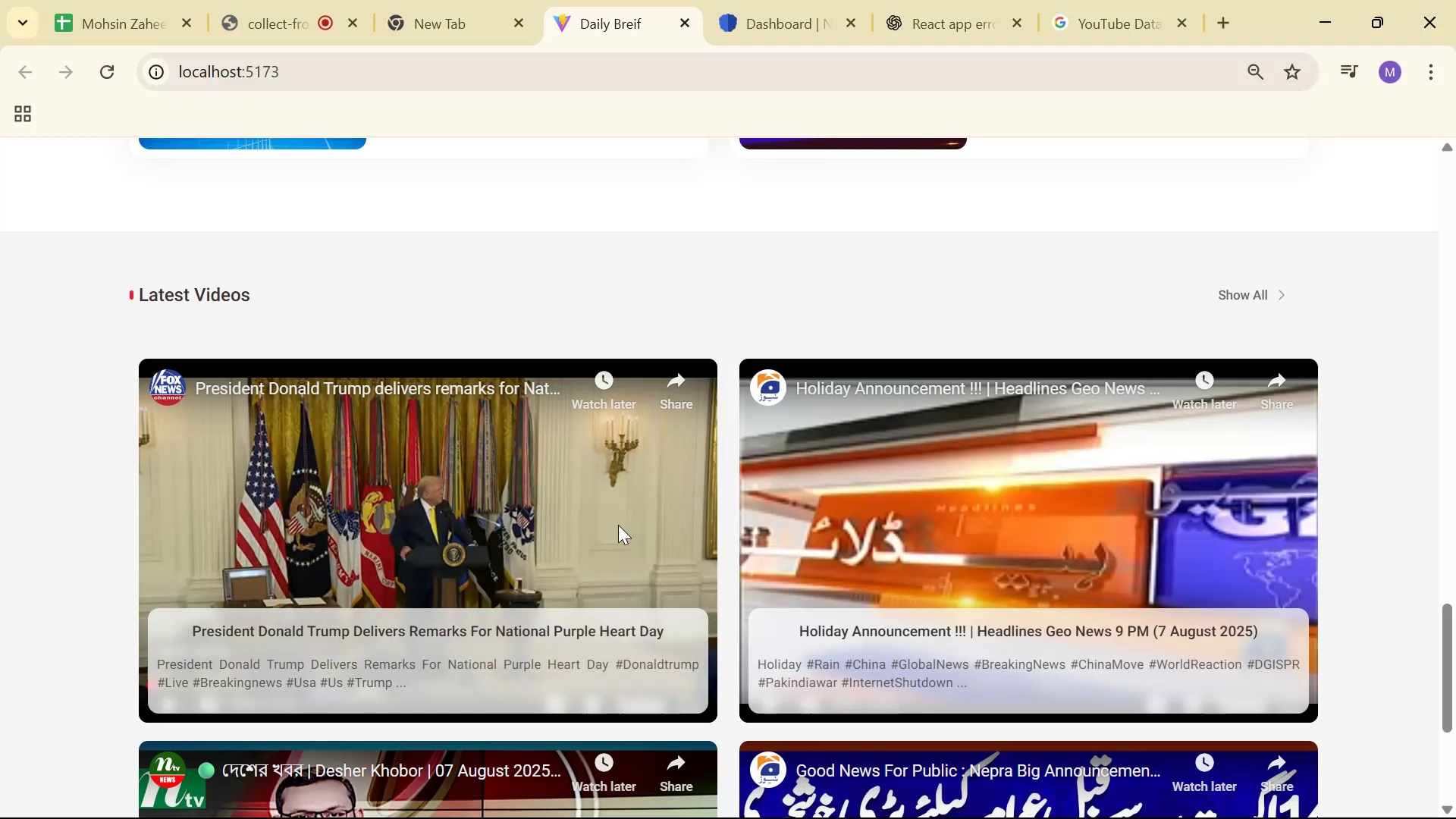 
scroll: coordinate [865, 495], scroll_direction: down, amount: 3.0
 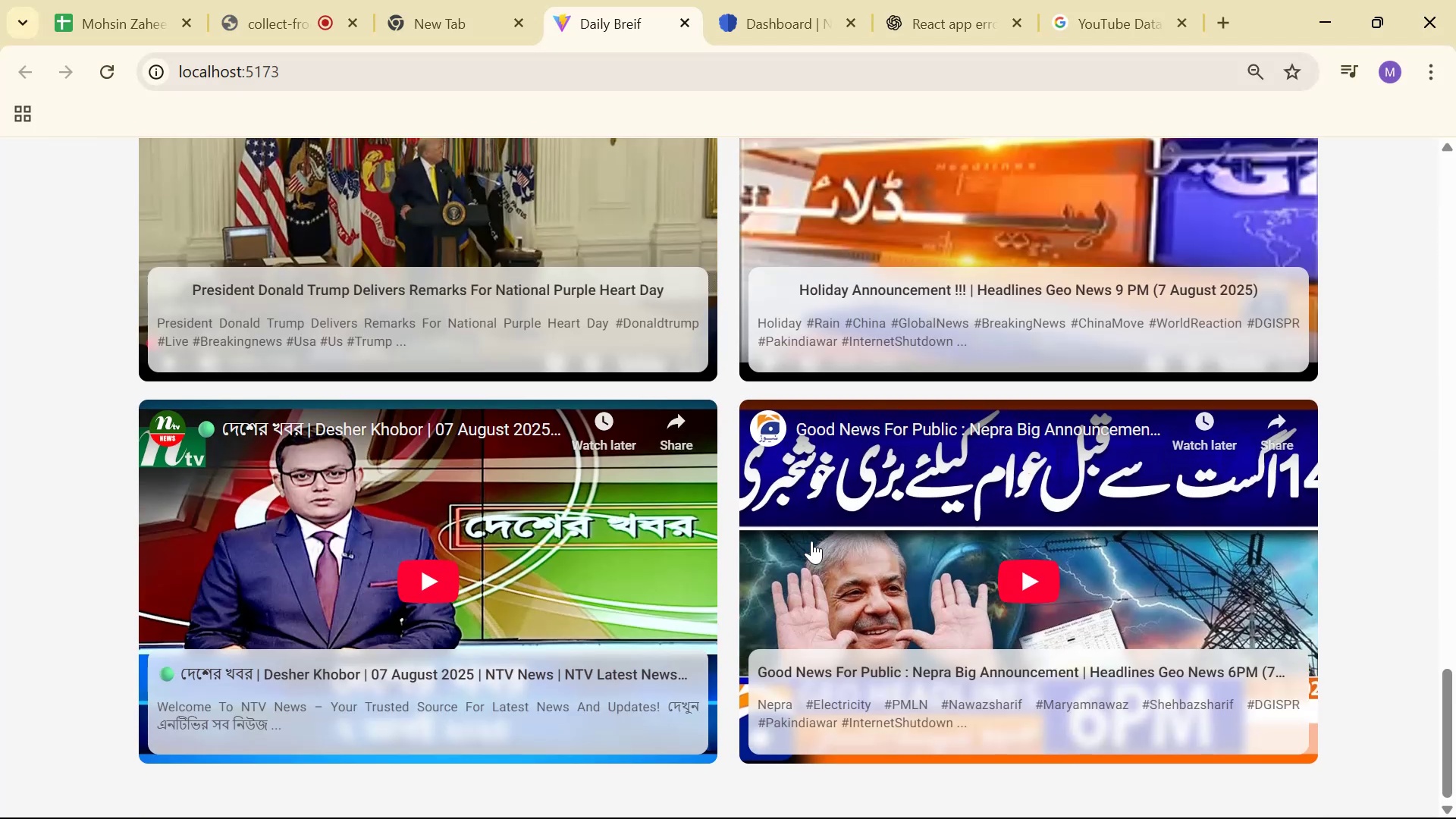 
scroll: coordinate [744, 429], scroll_direction: none, amount: 0.0
 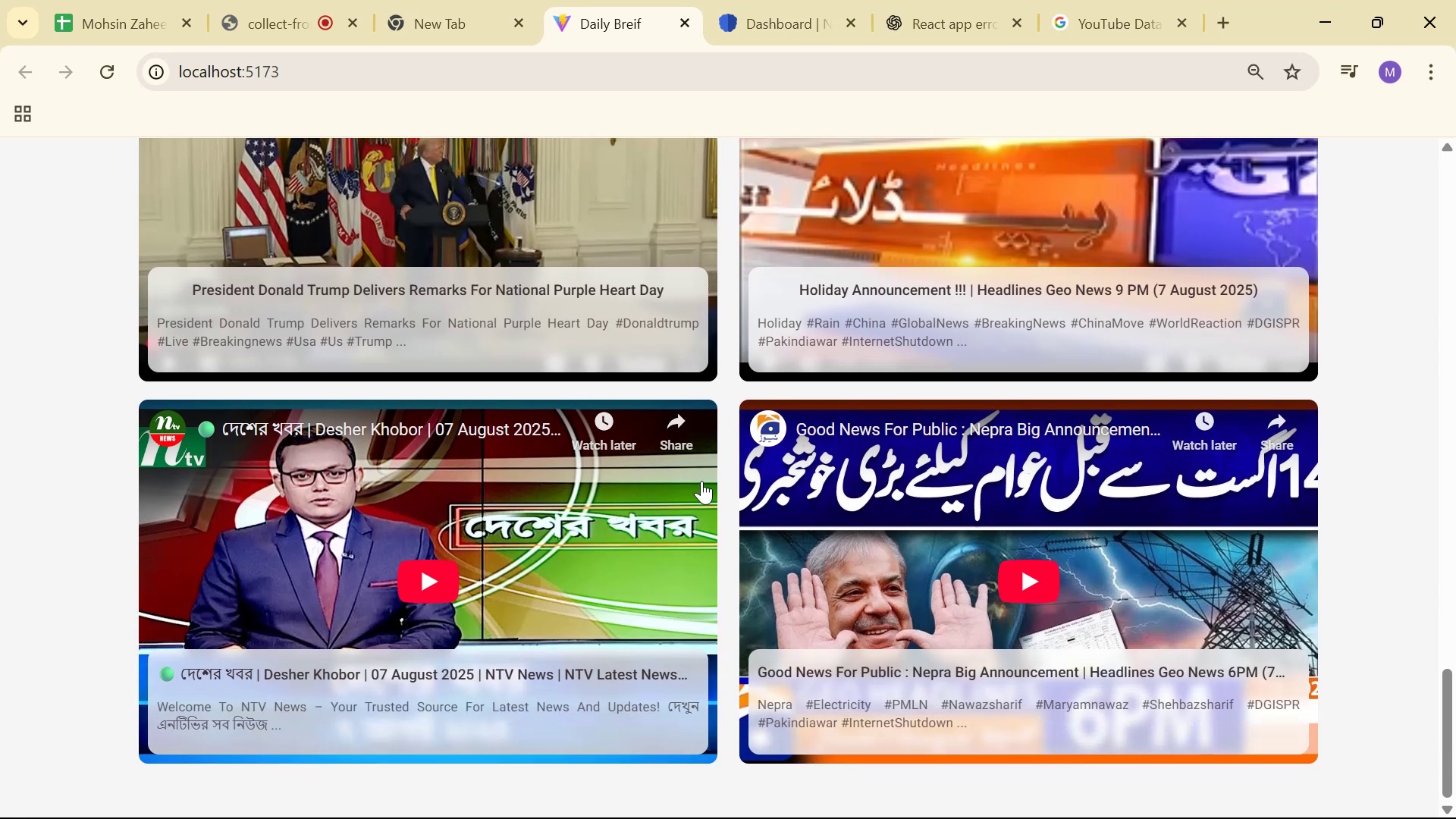 
scroll: coordinate [814, 435], scroll_direction: down, amount: 5.0
 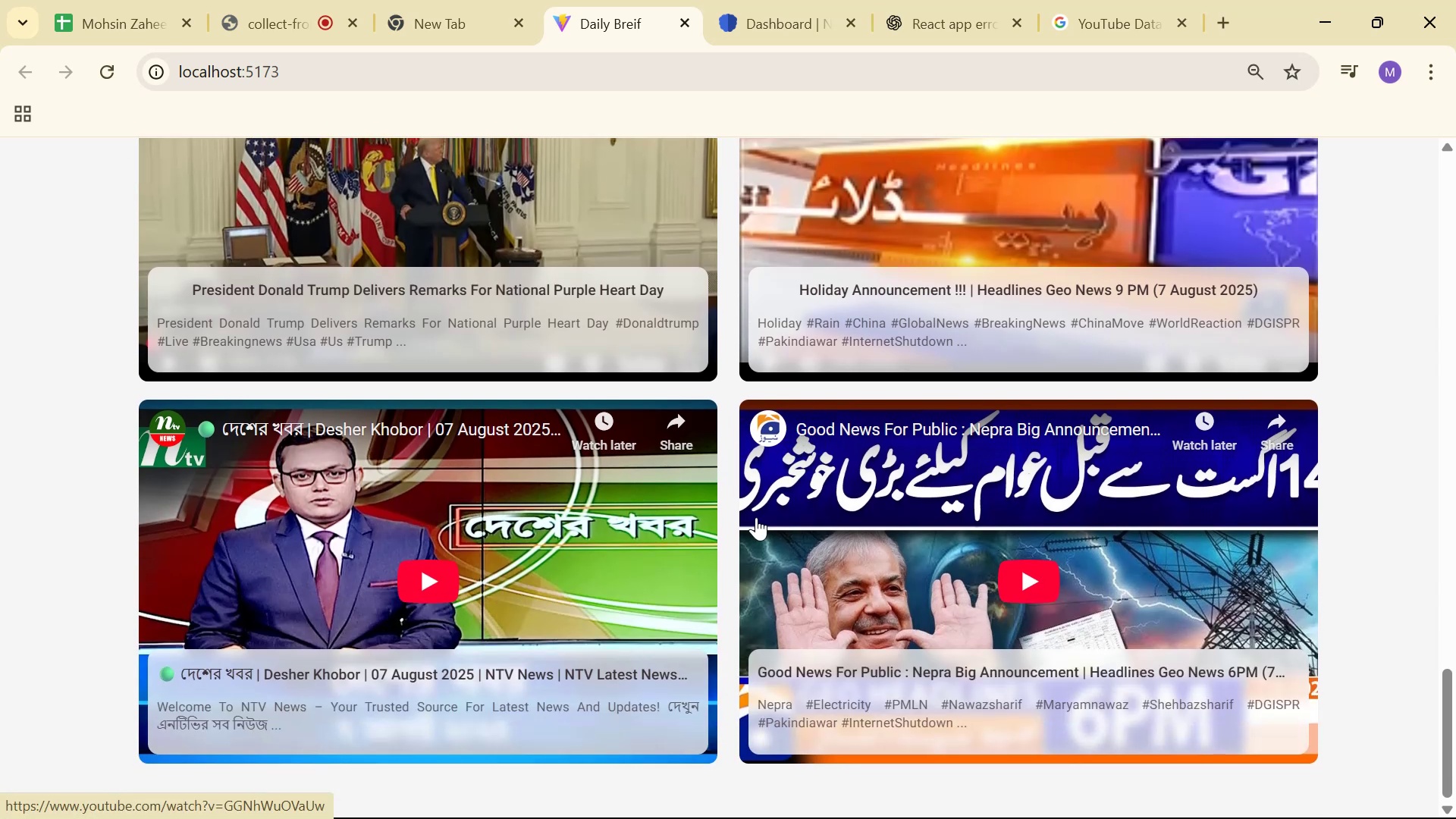 
key(Alt+Tab)
 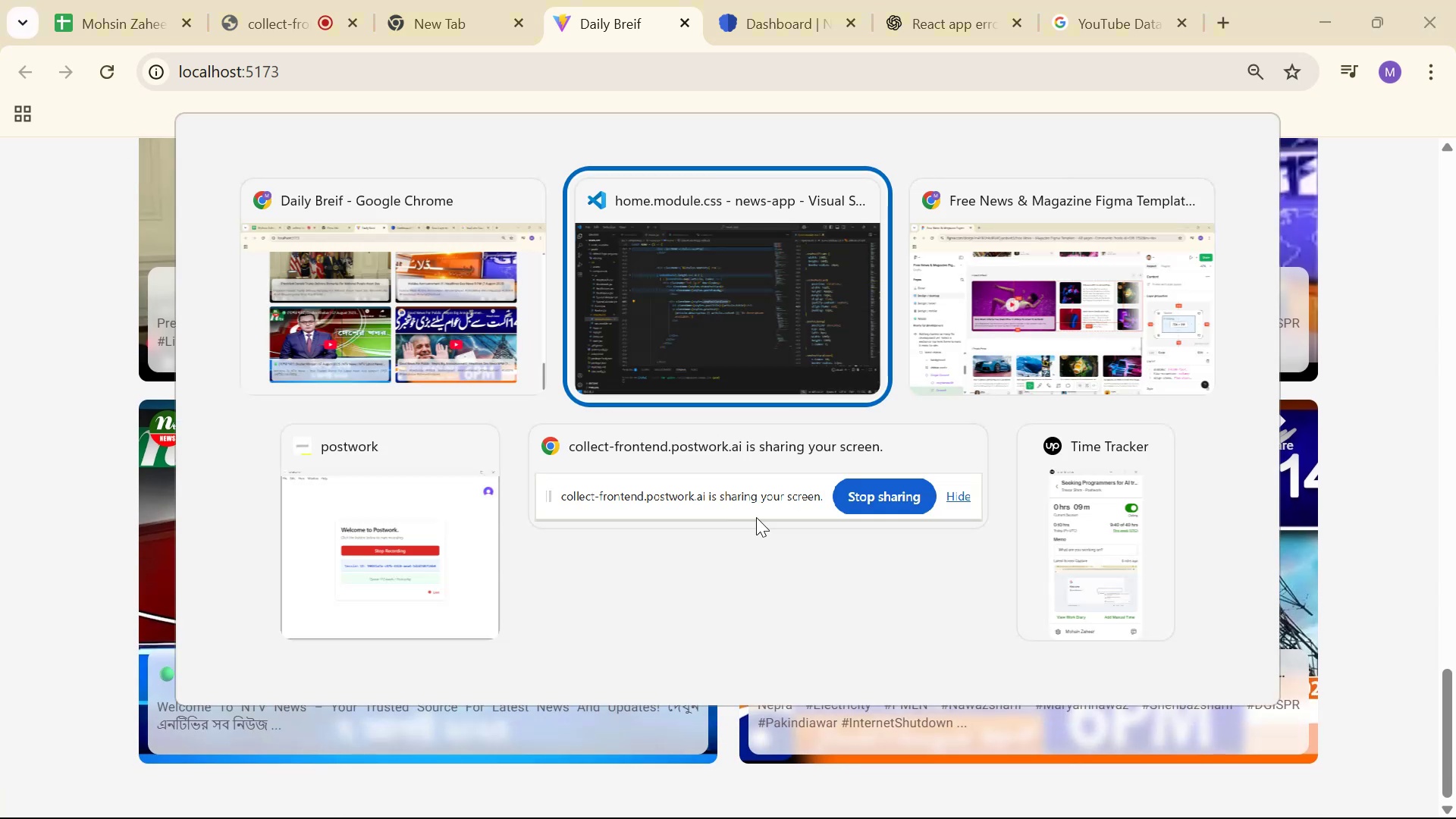 
key(Alt+Tab)
 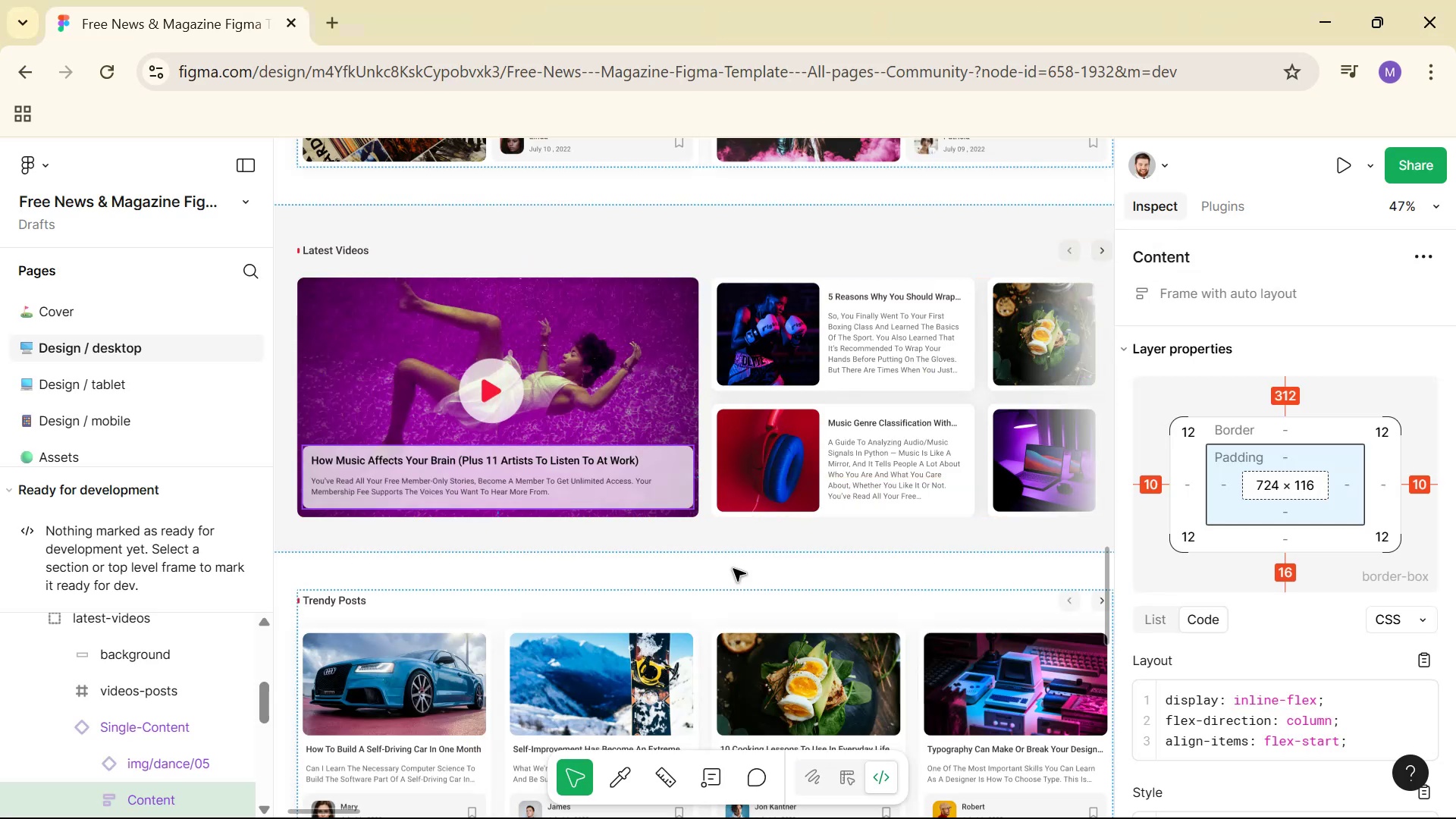 
key(Alt+Tab)
 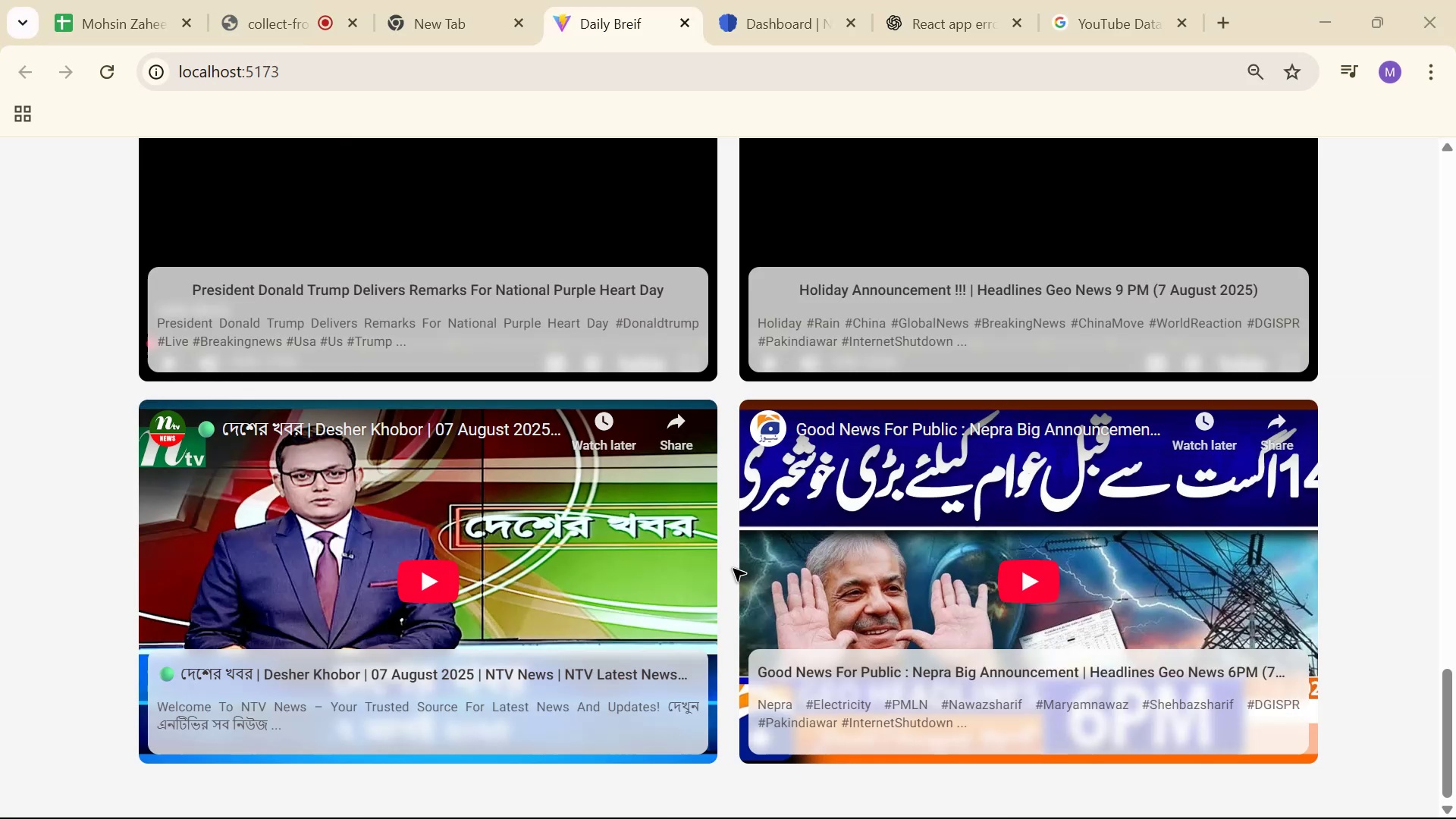 
scroll: coordinate [744, 570], scroll_direction: up, amount: 3.0
 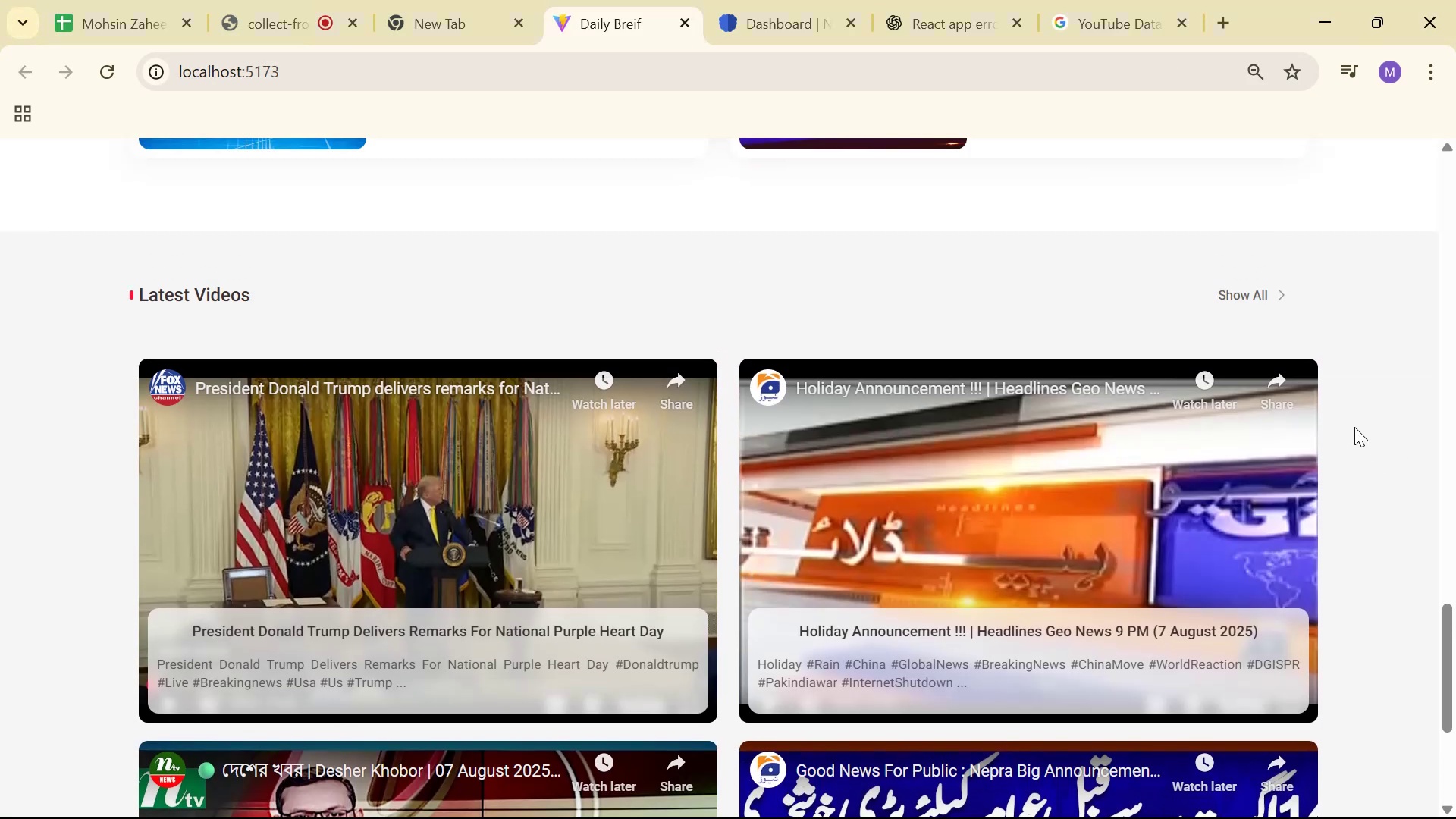 
key(Alt+Tab)
 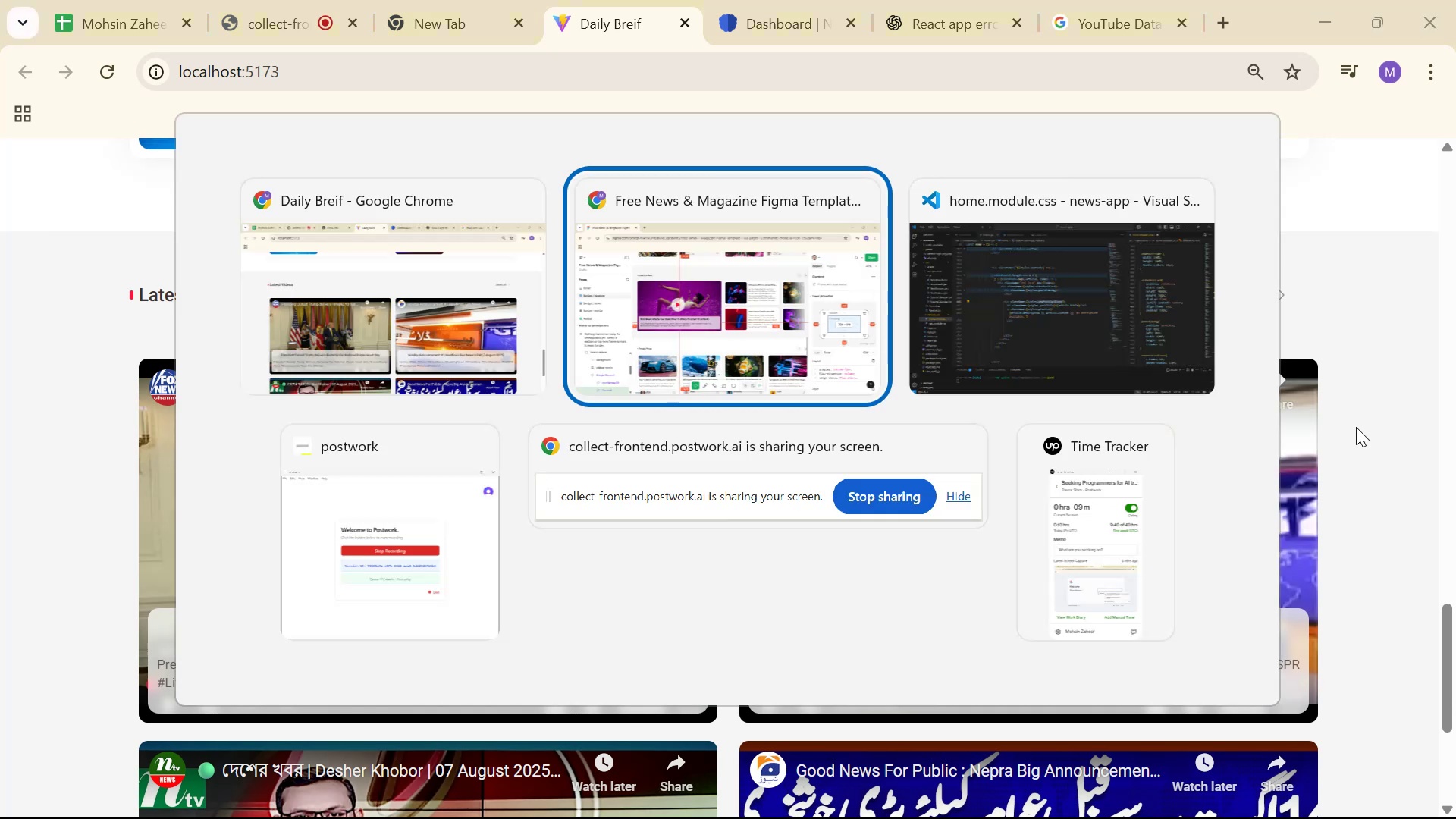 
key(Alt+Tab)
 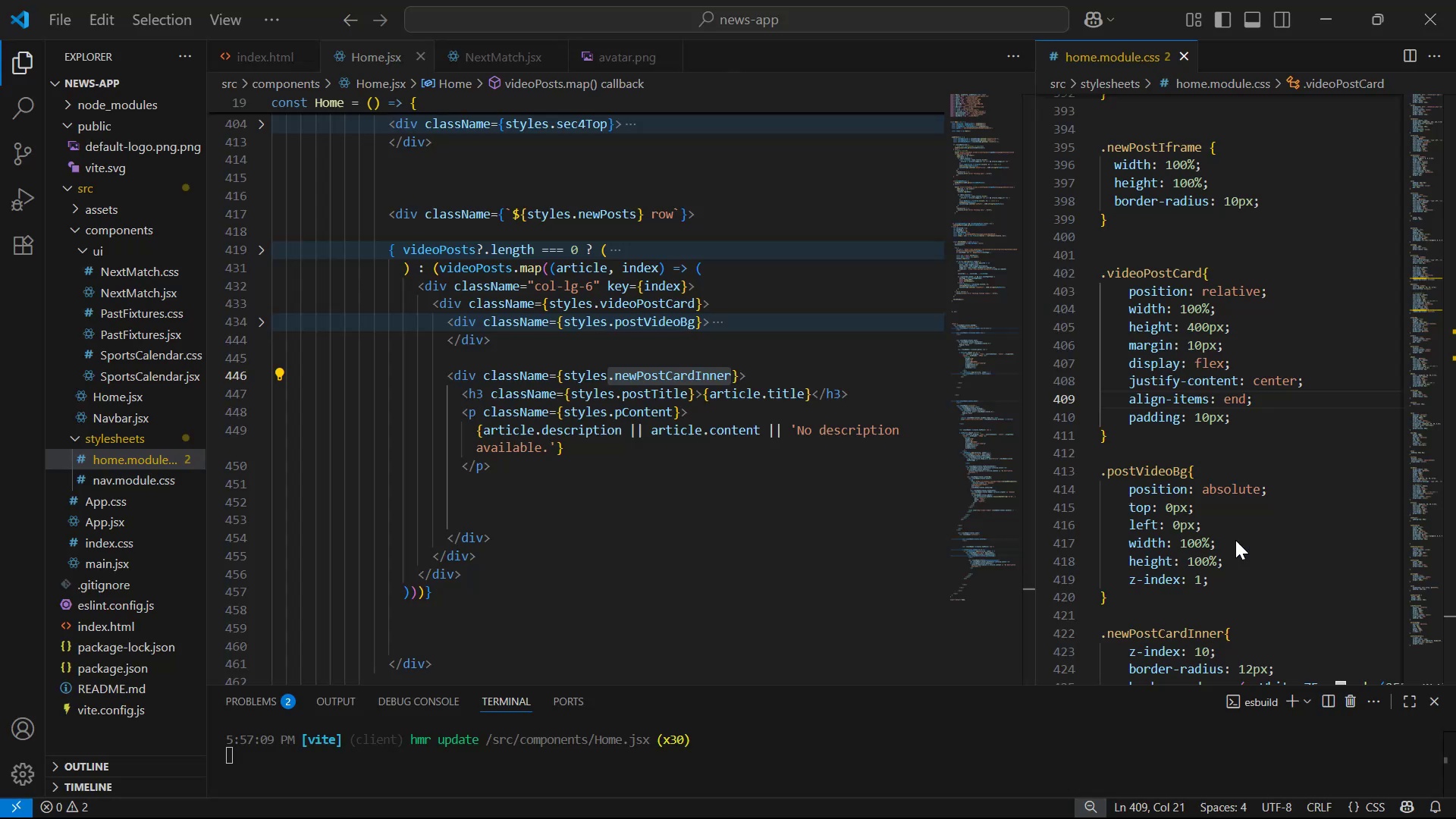 
scroll: coordinate [920, 535], scroll_direction: up, amount: 2.0
 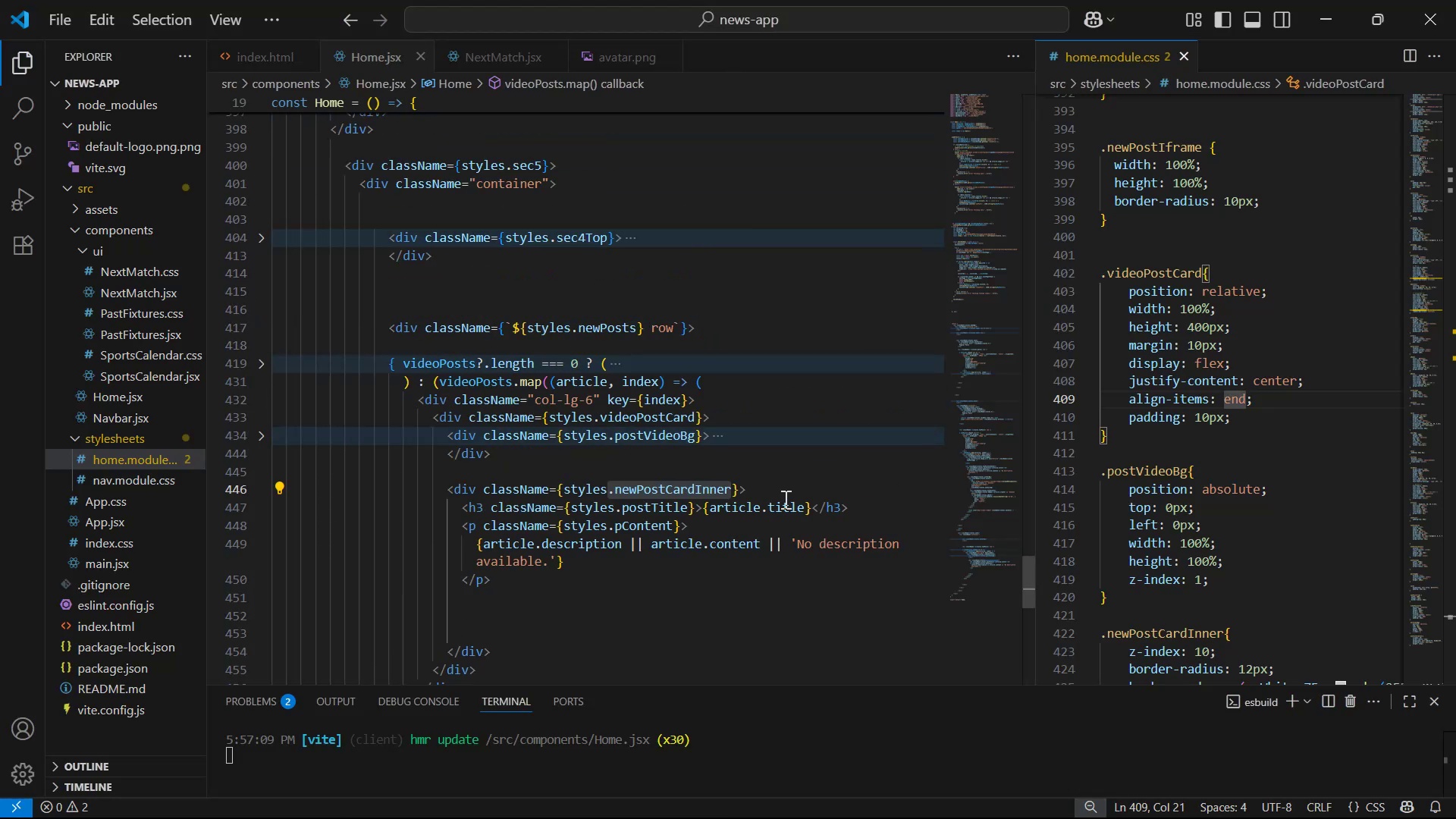 
left_click([740, 536])
 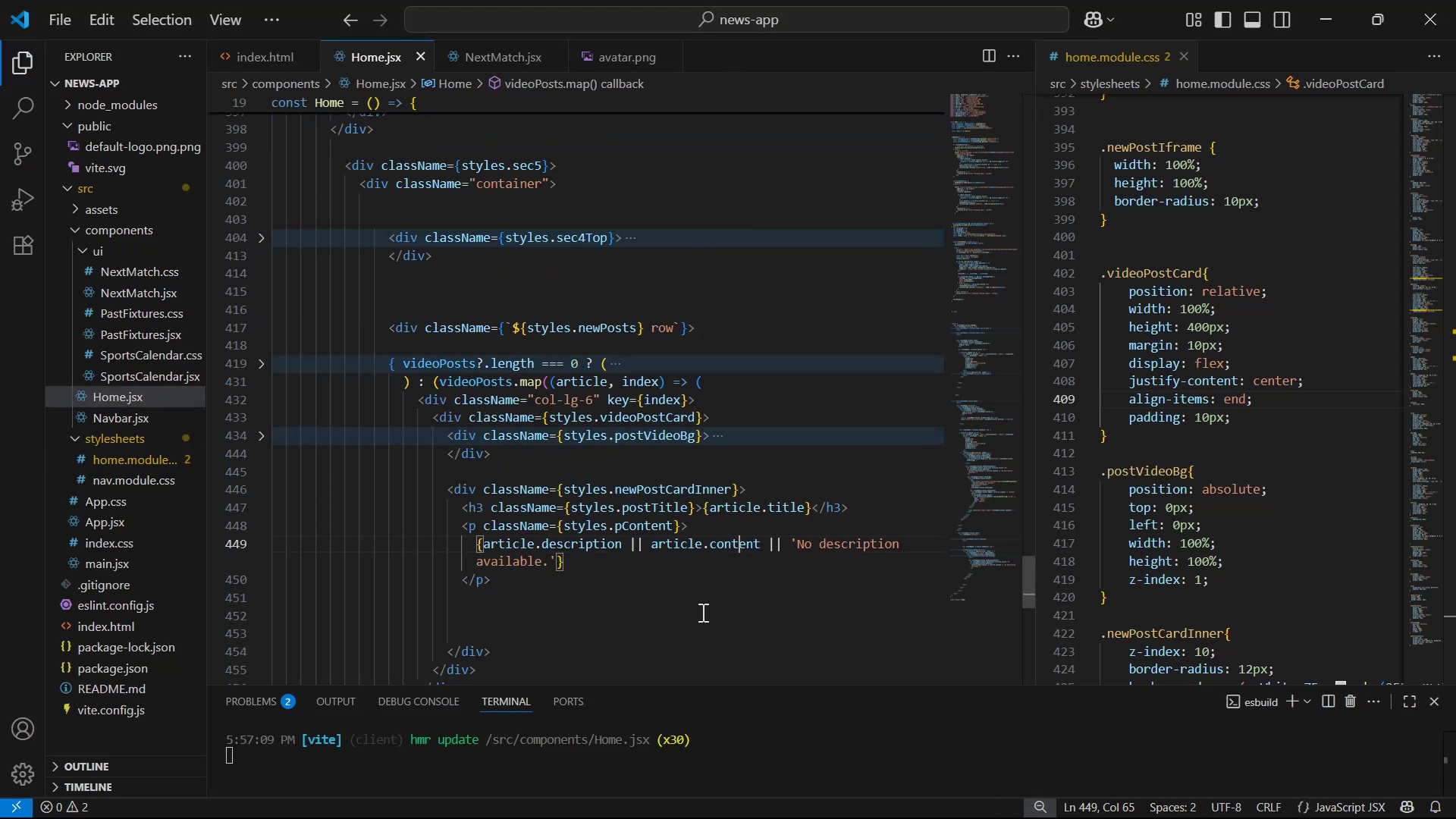 
left_click([694, 604])
 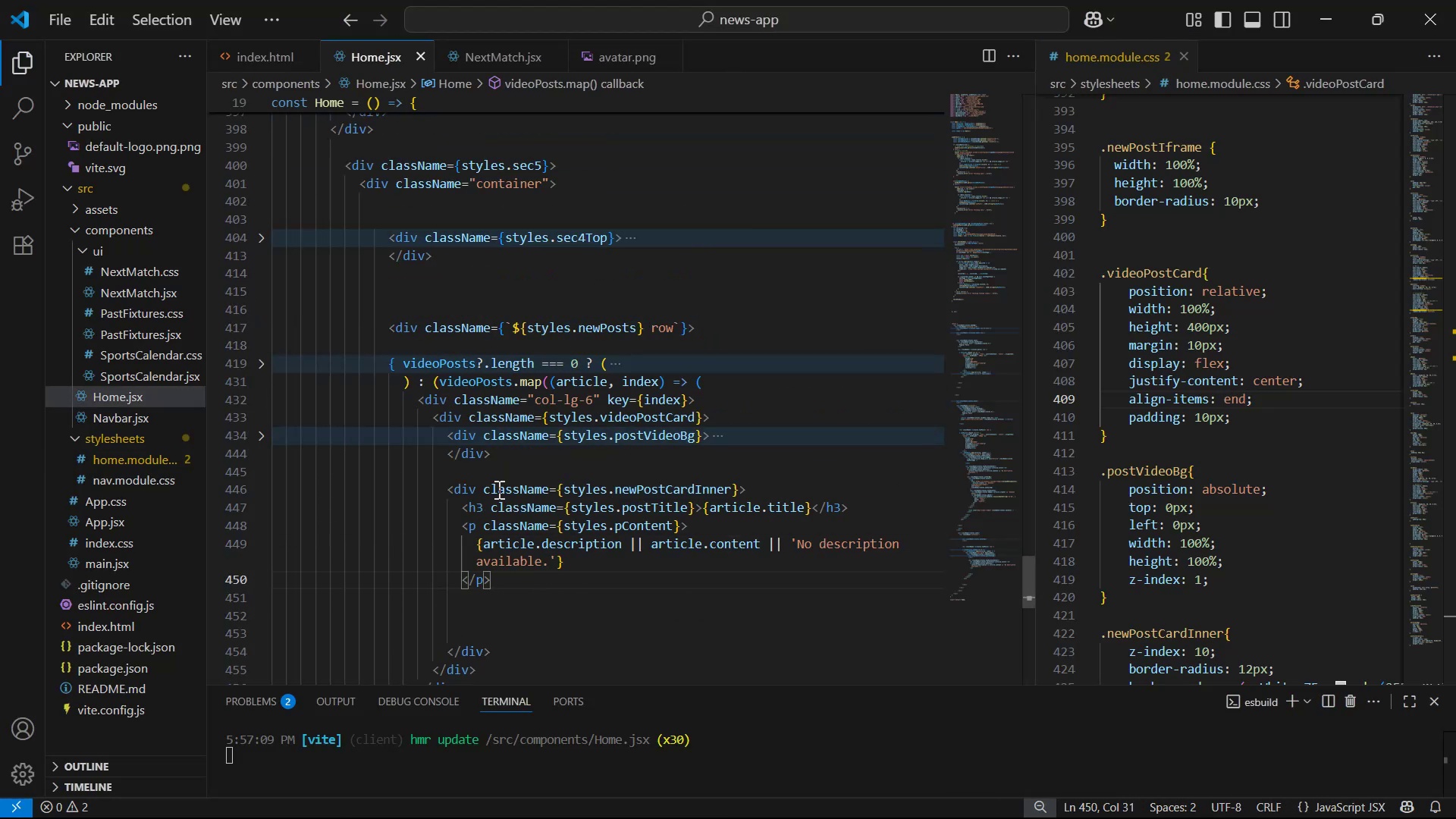 
scroll: coordinate [482, 491], scroll_direction: up, amount: 1.0
 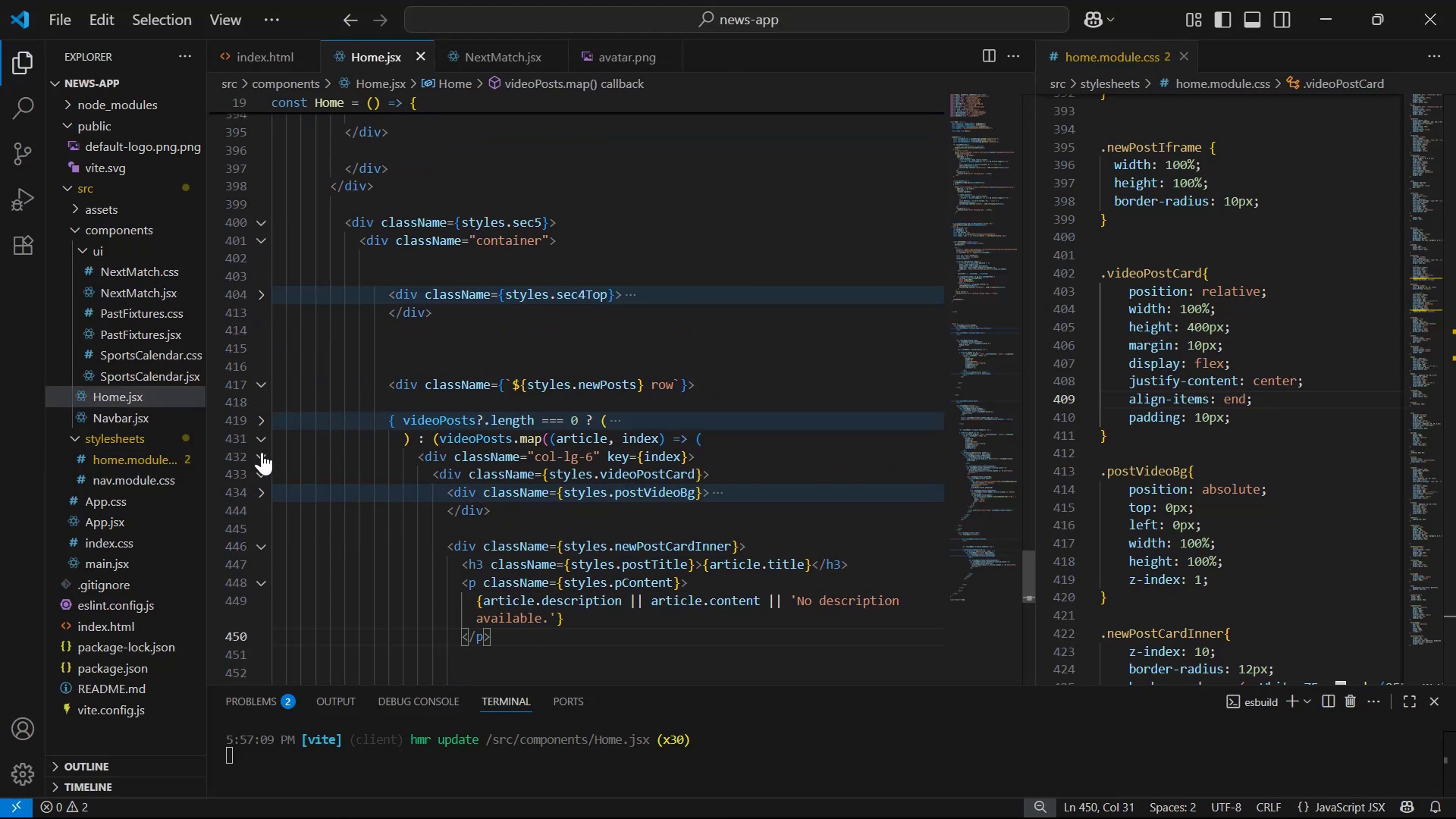 
left_click([259, 438])
 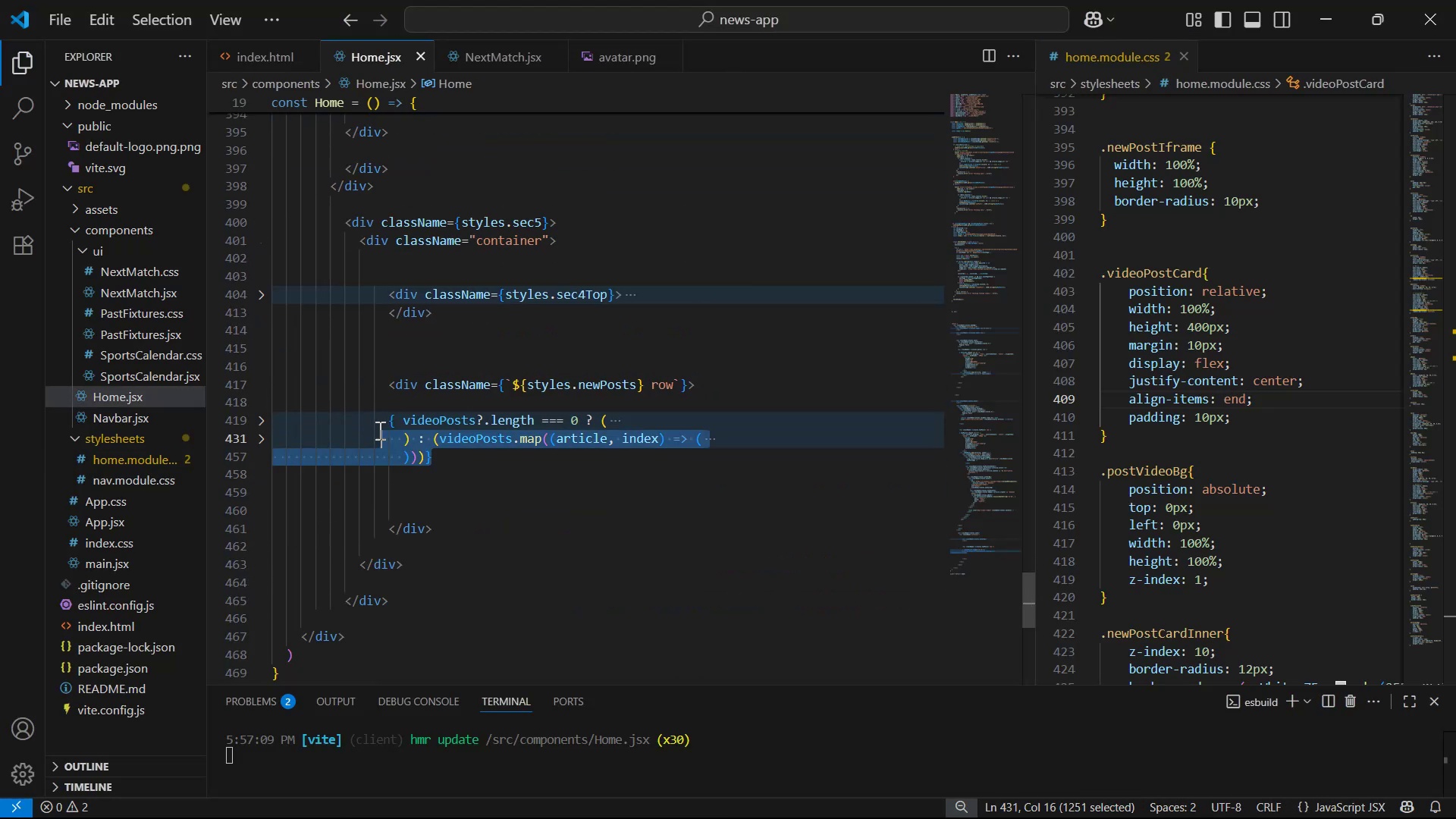 
key(Control+C)
 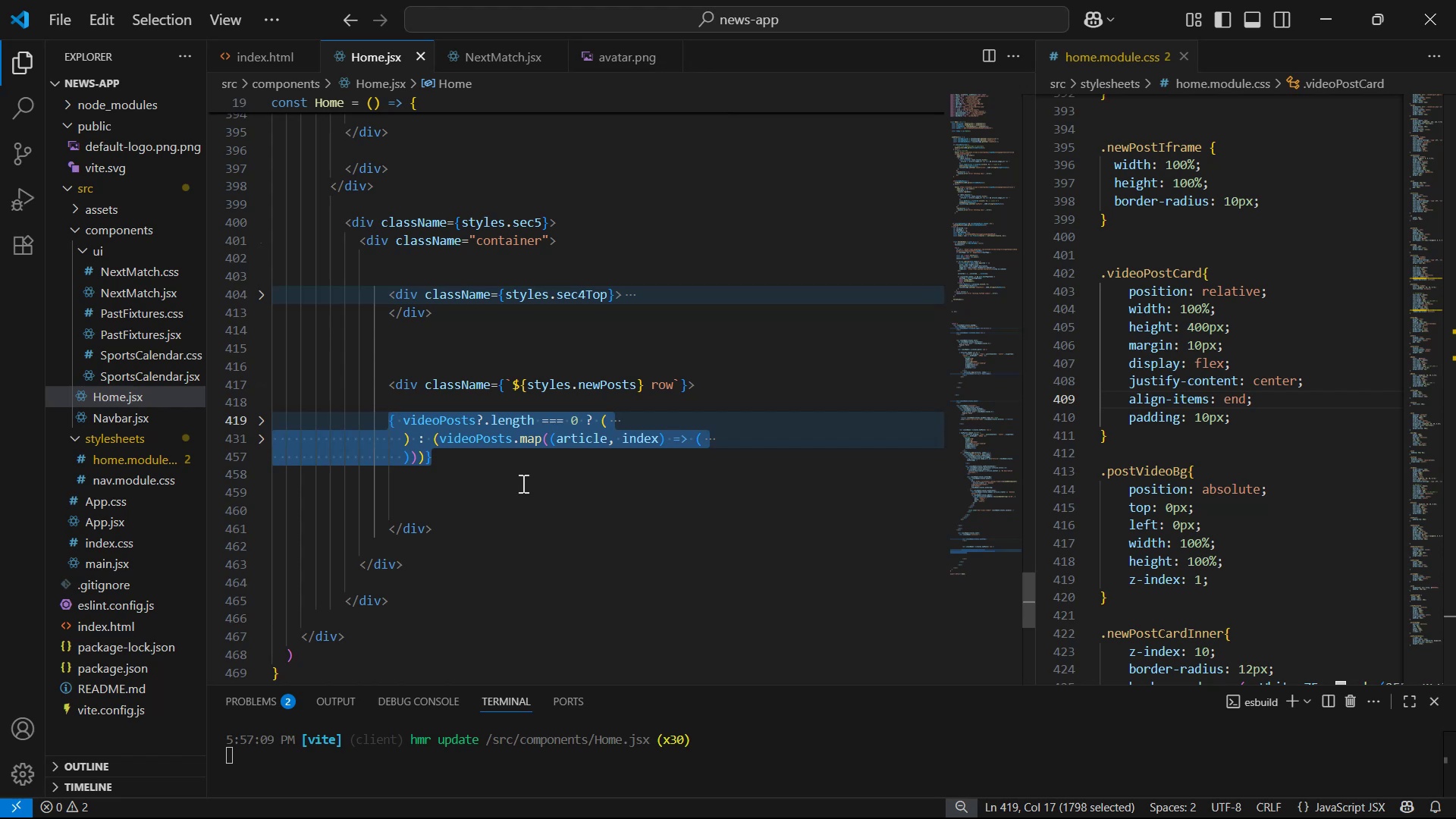 
key(Control+C)
 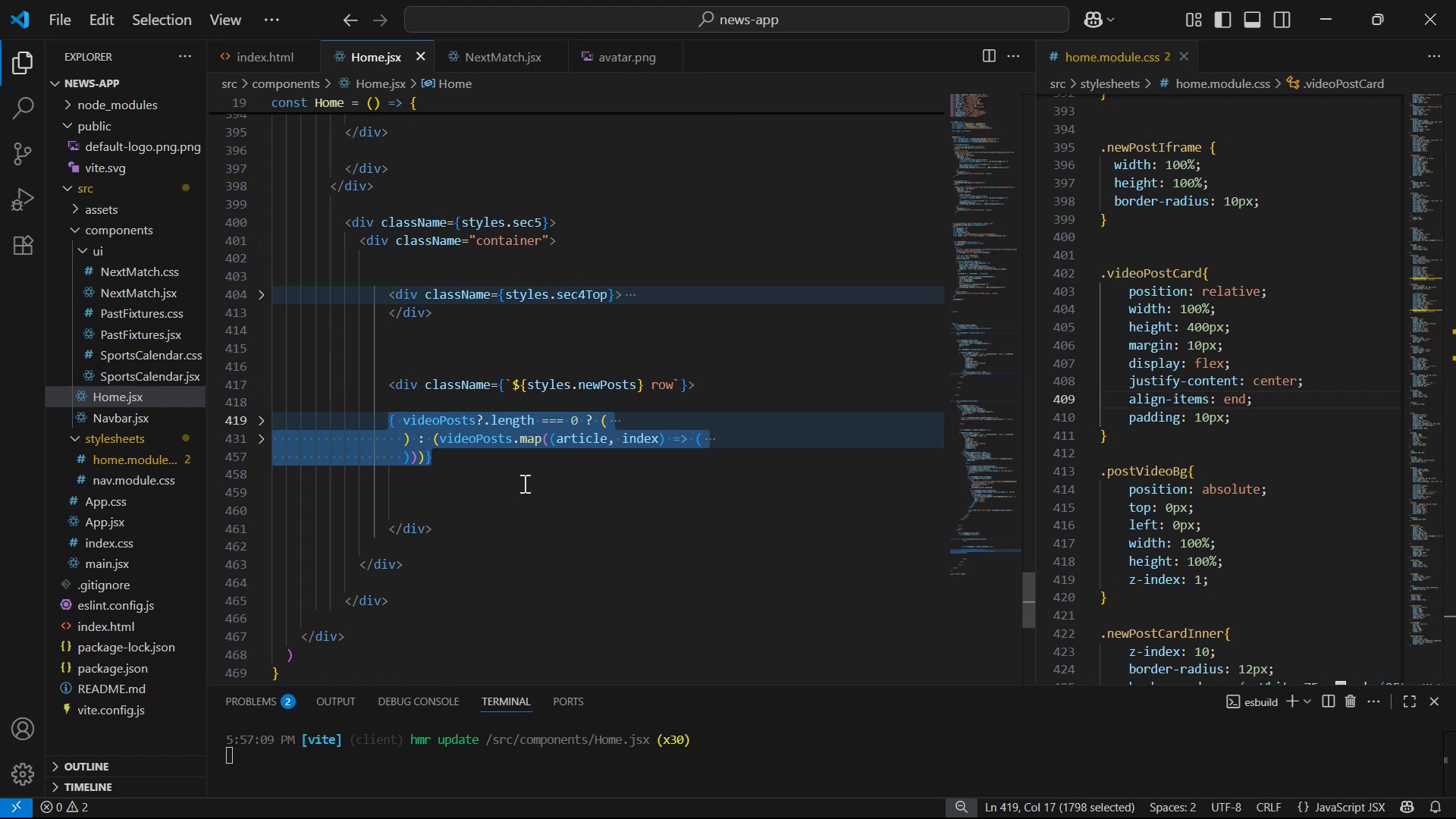 
key(Control+C)
 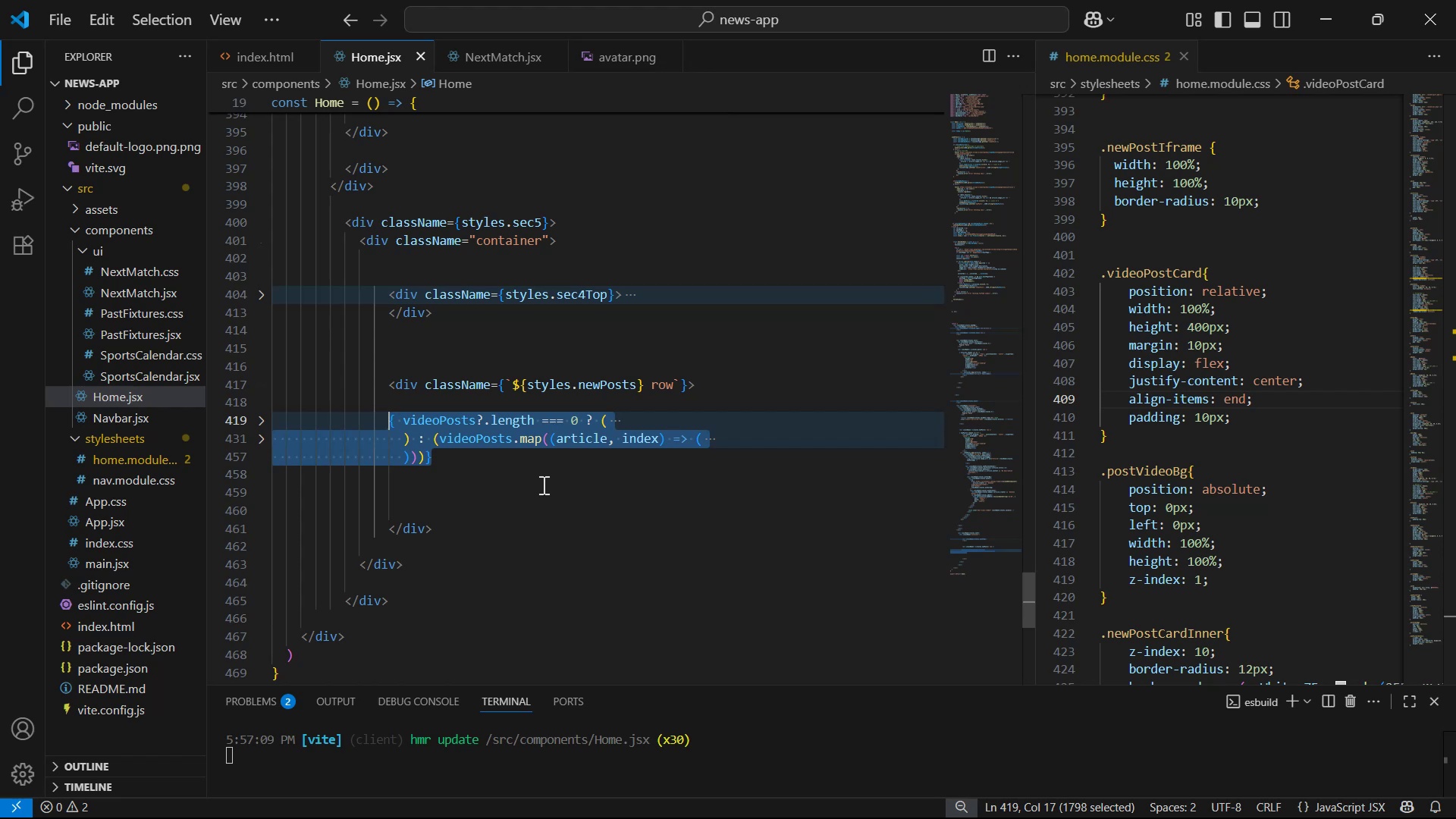 
key(Alt+Tab)
 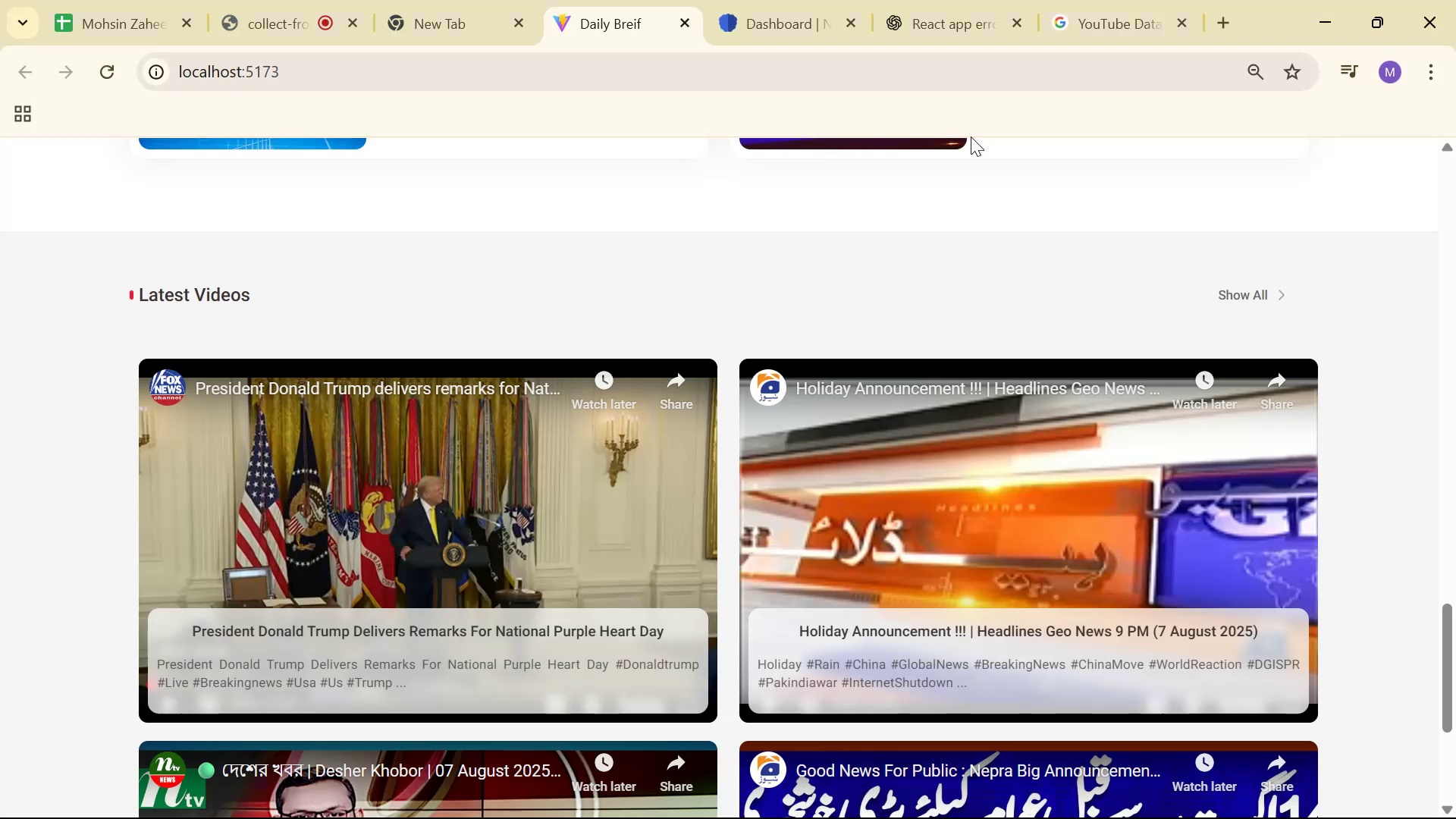 
left_click([916, 24])
 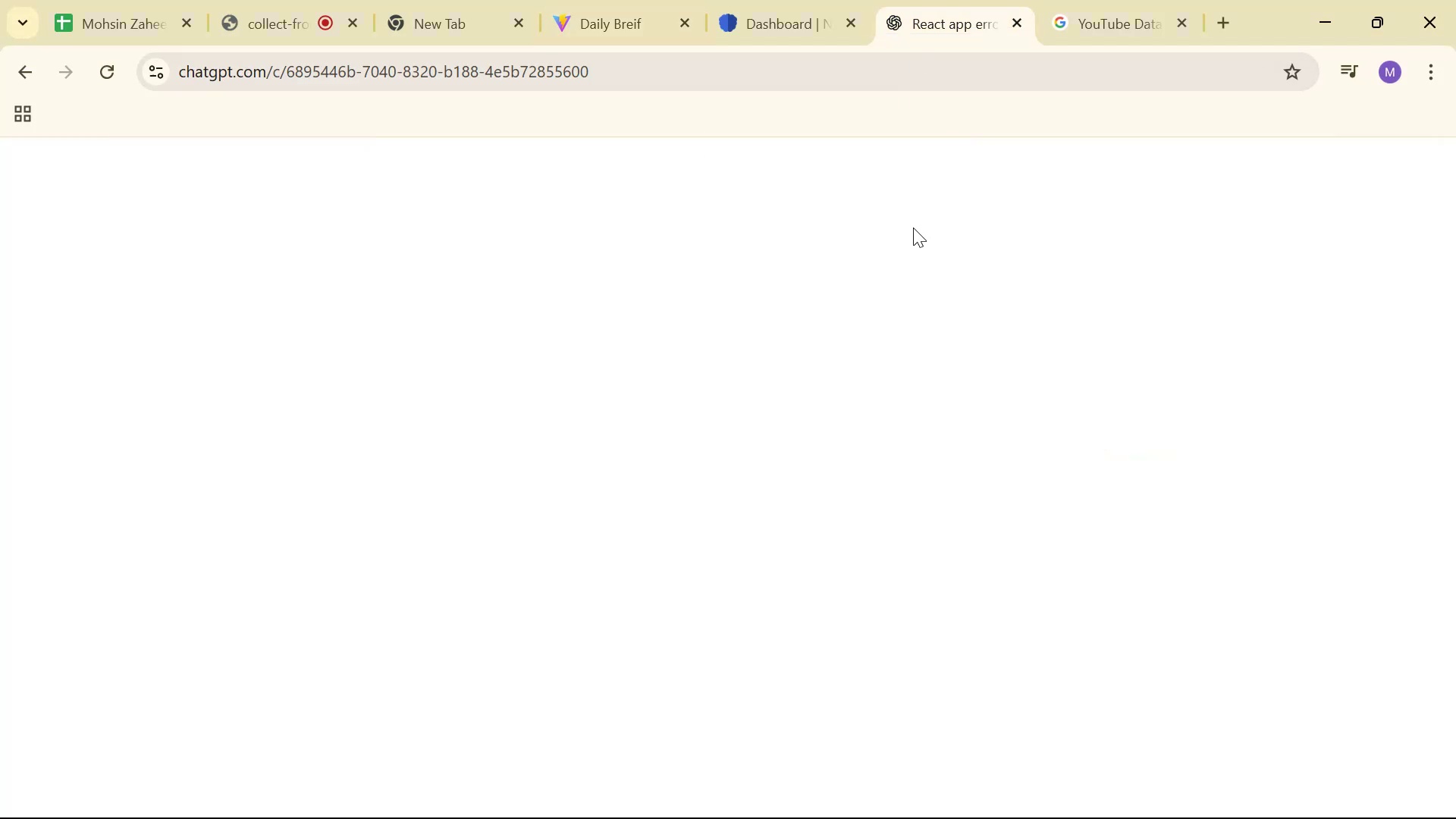 
scroll: coordinate [591, 441], scroll_direction: down, amount: 26.0
 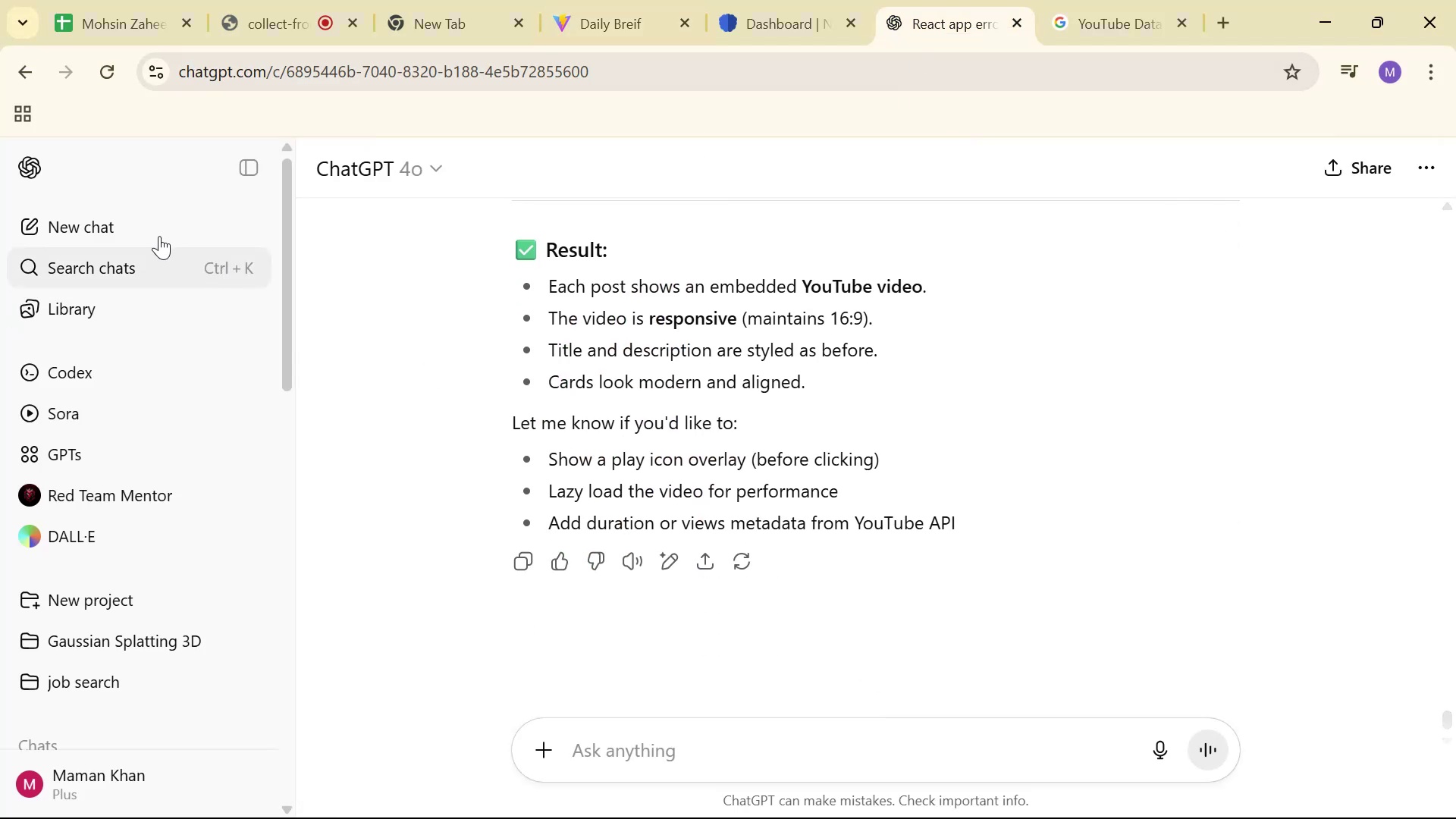 
left_click([158, 232])
 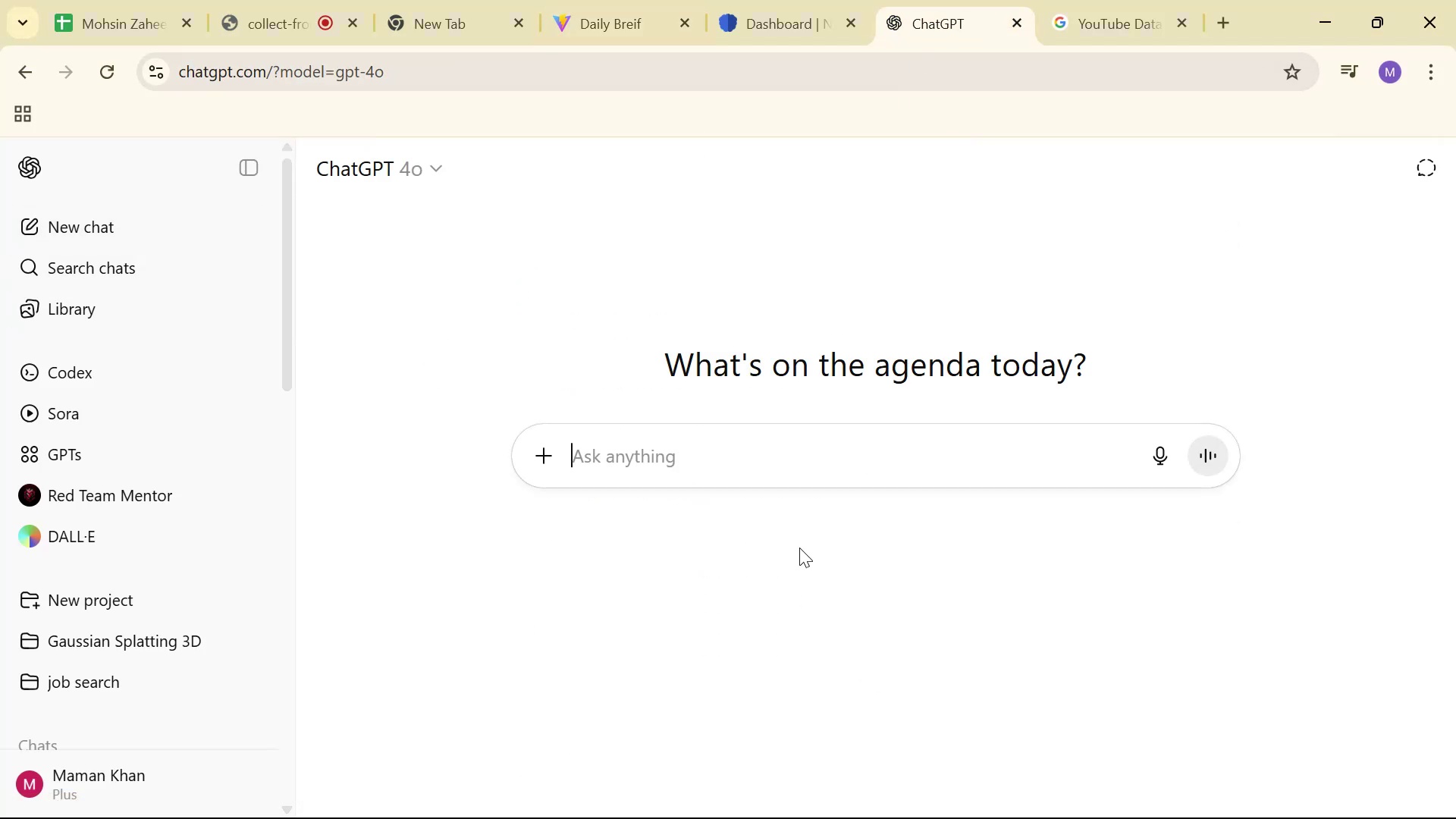 
type(can you mka)
key(Backspace)
key(Backspace)
type(ake this is )
key(Backspace)
key(Backspace)
type(na )
key(Backspace)
key(Backspace)
type( a carousel by using a very good carousel libarary )
key(Backspace)
type( : )
 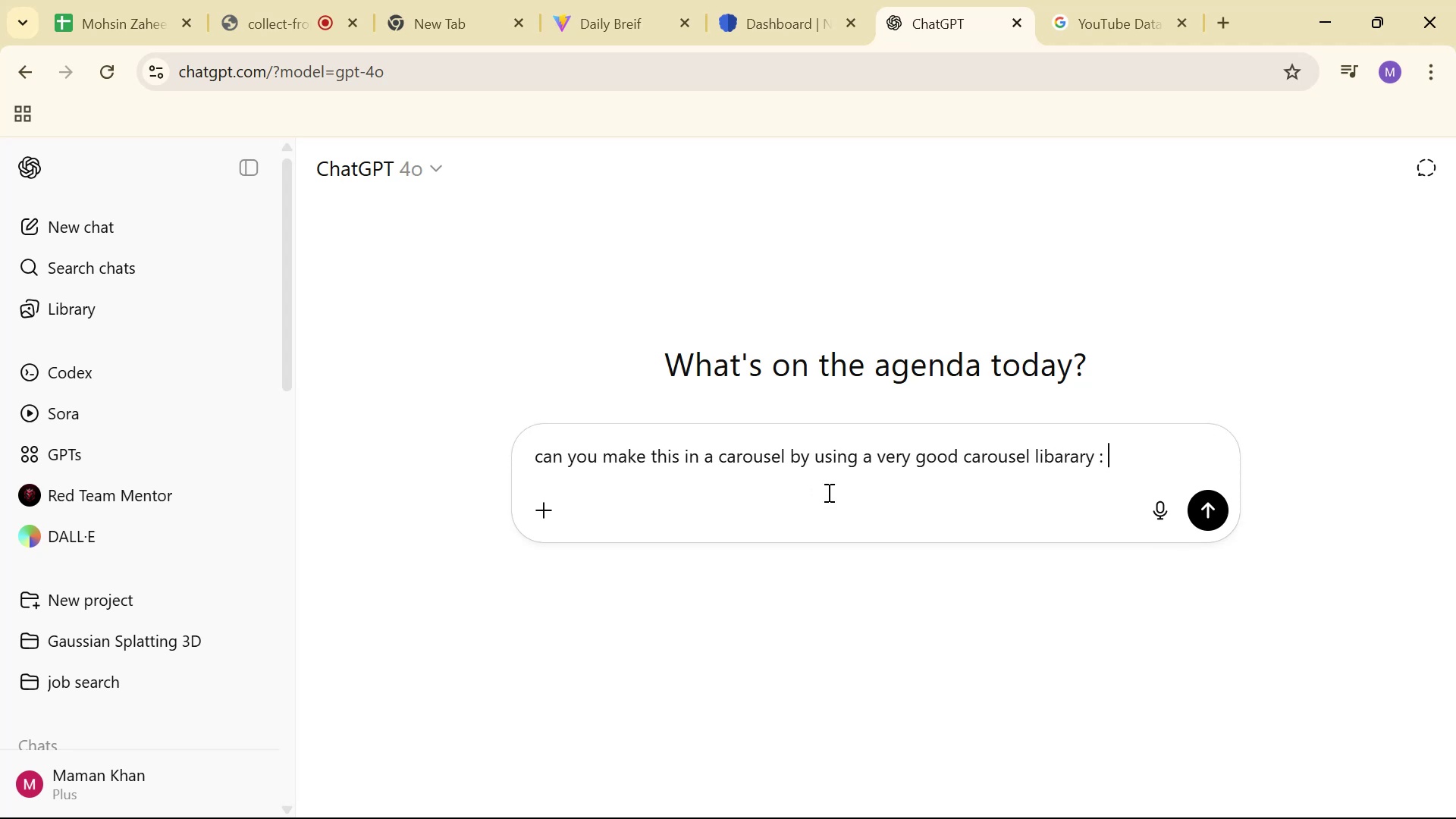 
key(Control+V)
 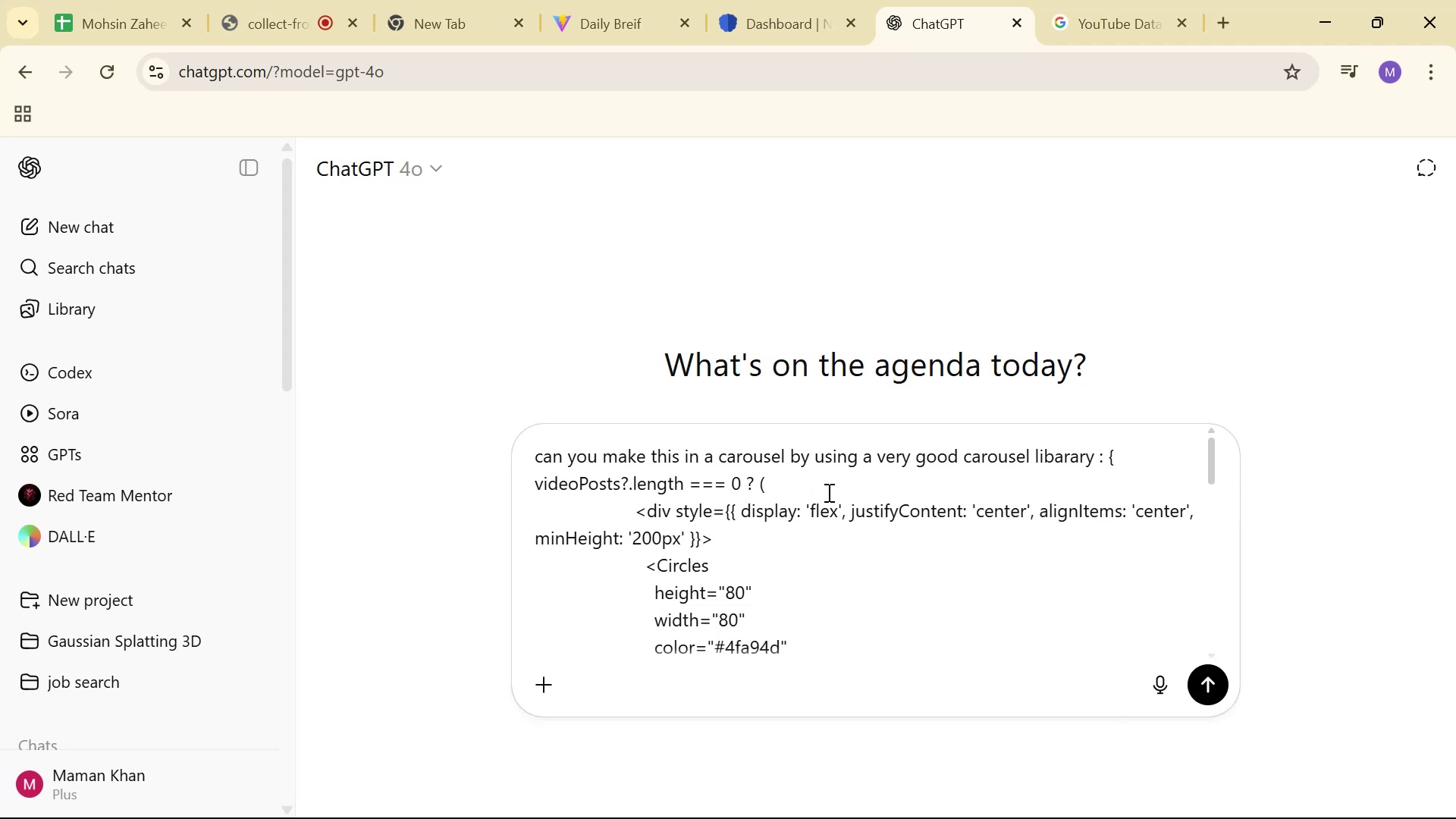 
key(Enter)
 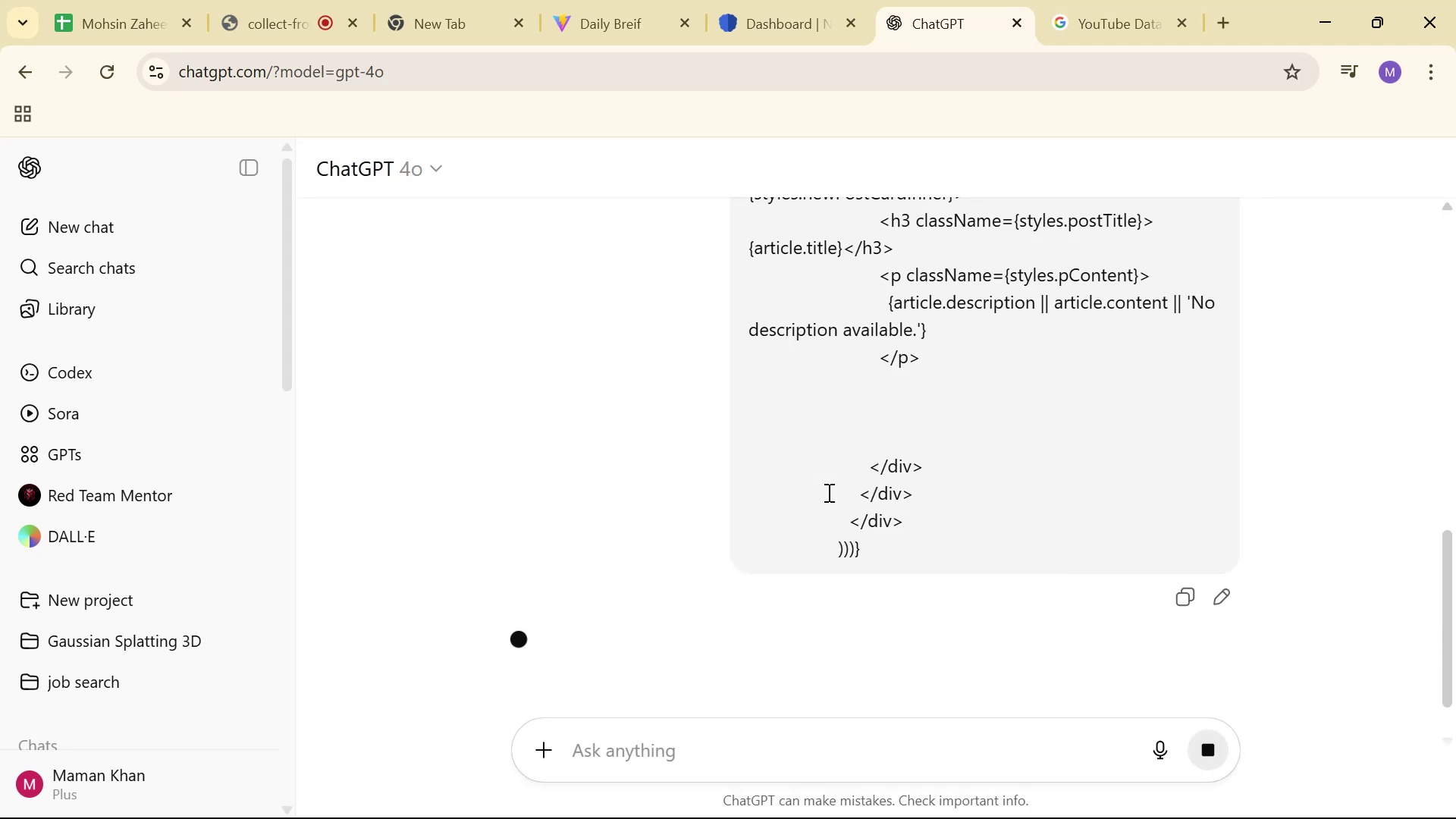 
scroll: coordinate [1042, 384], scroll_direction: down, amount: 12.0
 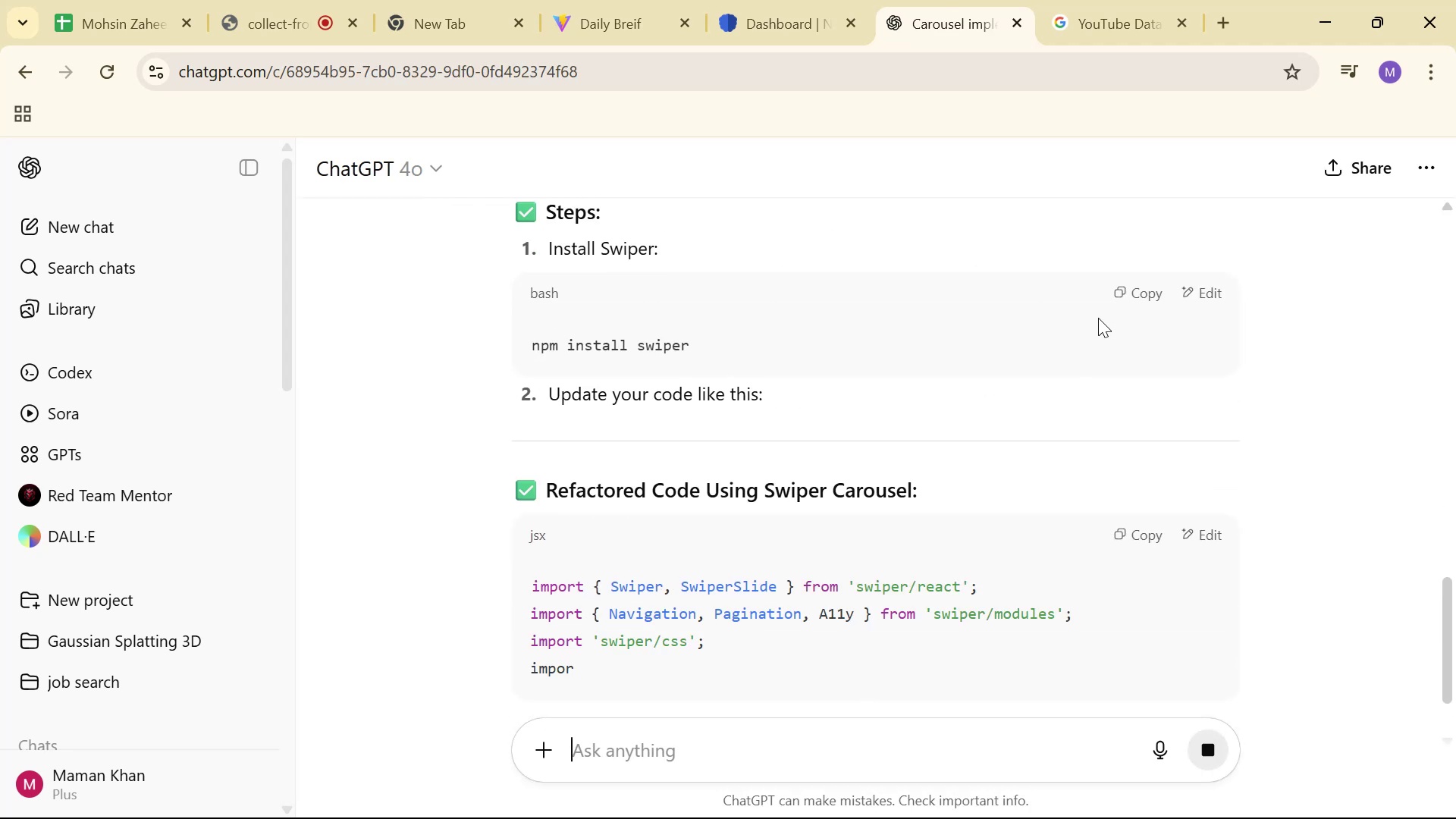 
left_click([1122, 300])
 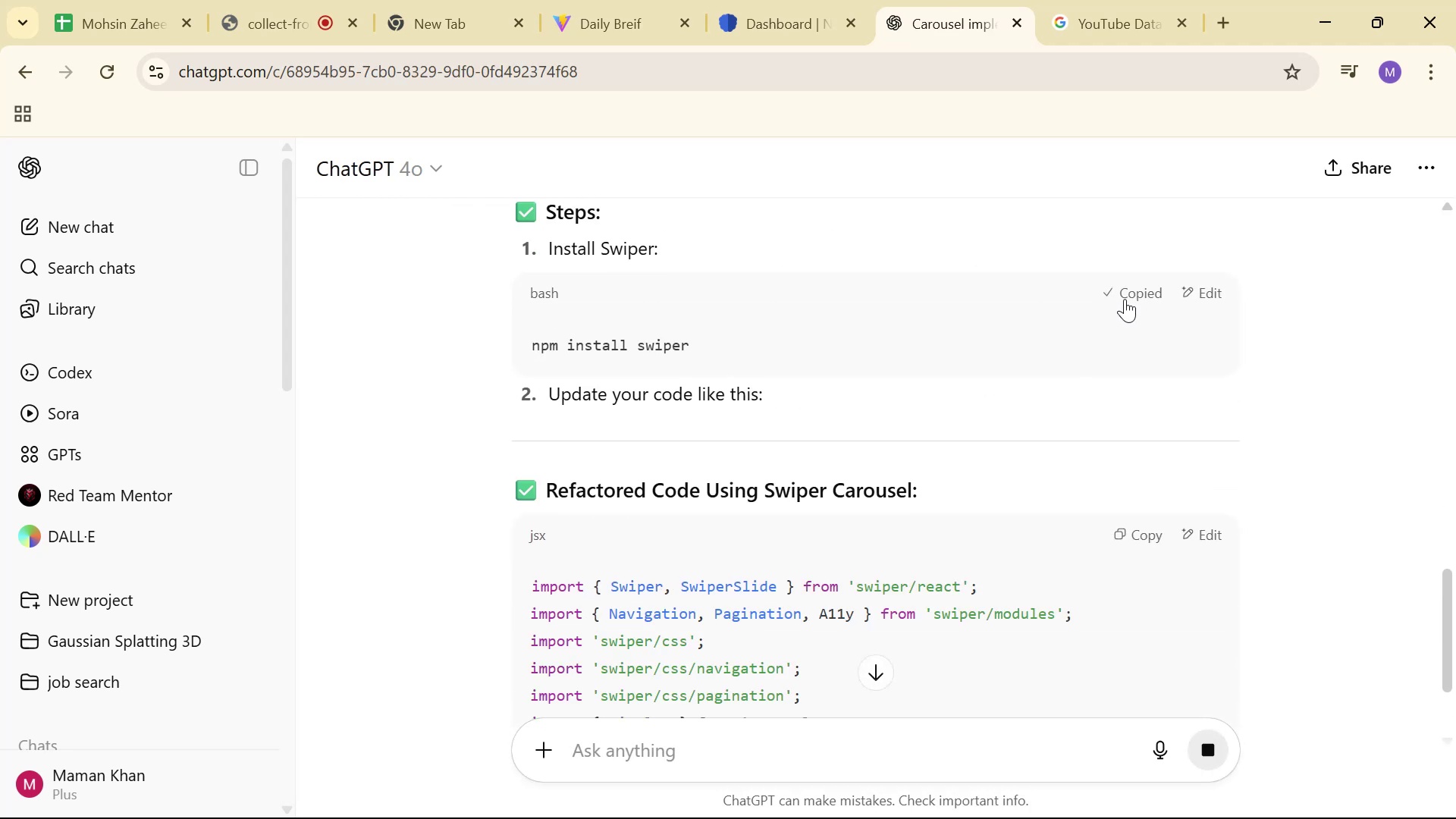 
key(Alt+Tab)
 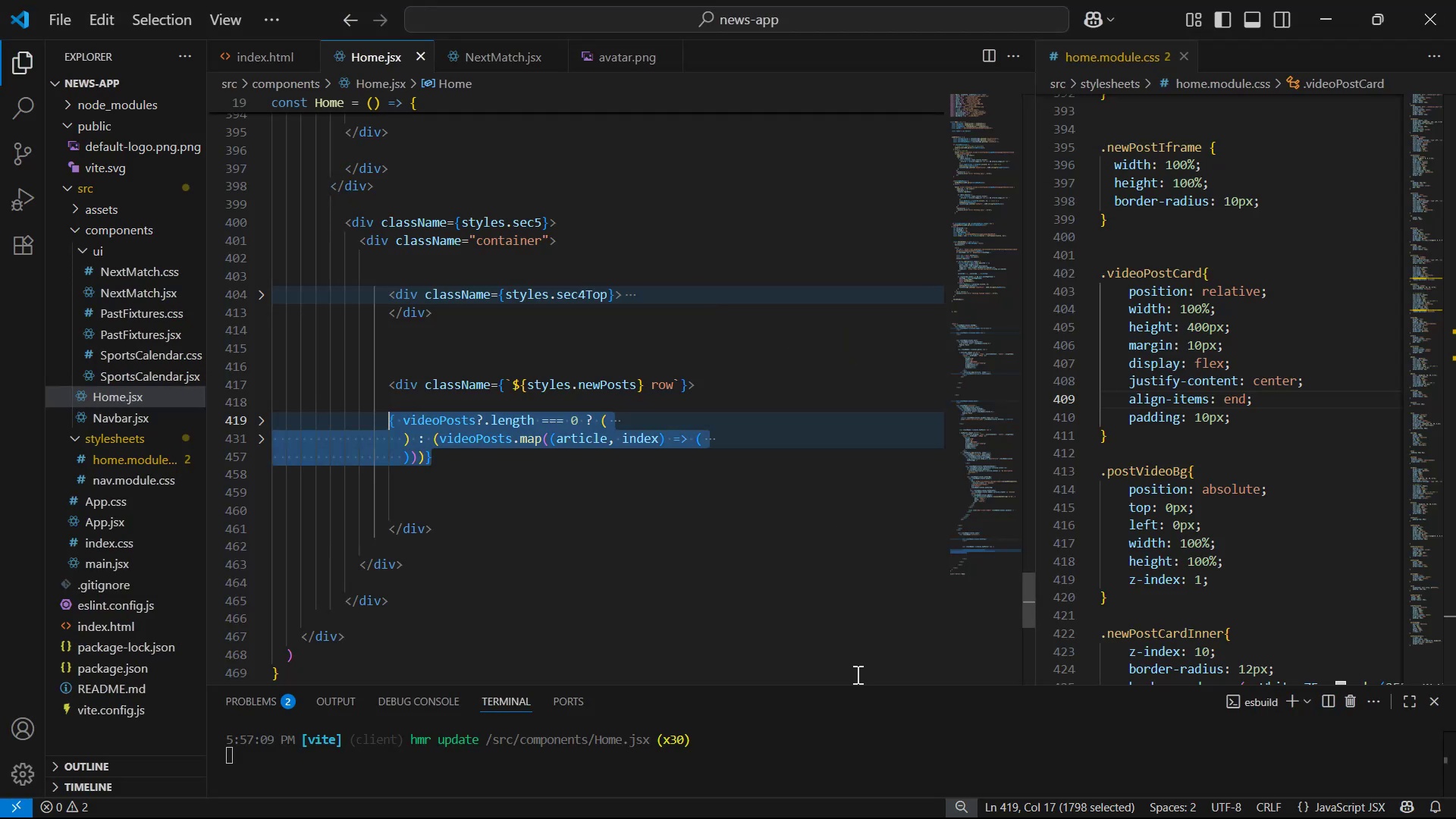 
key(Control+C)
 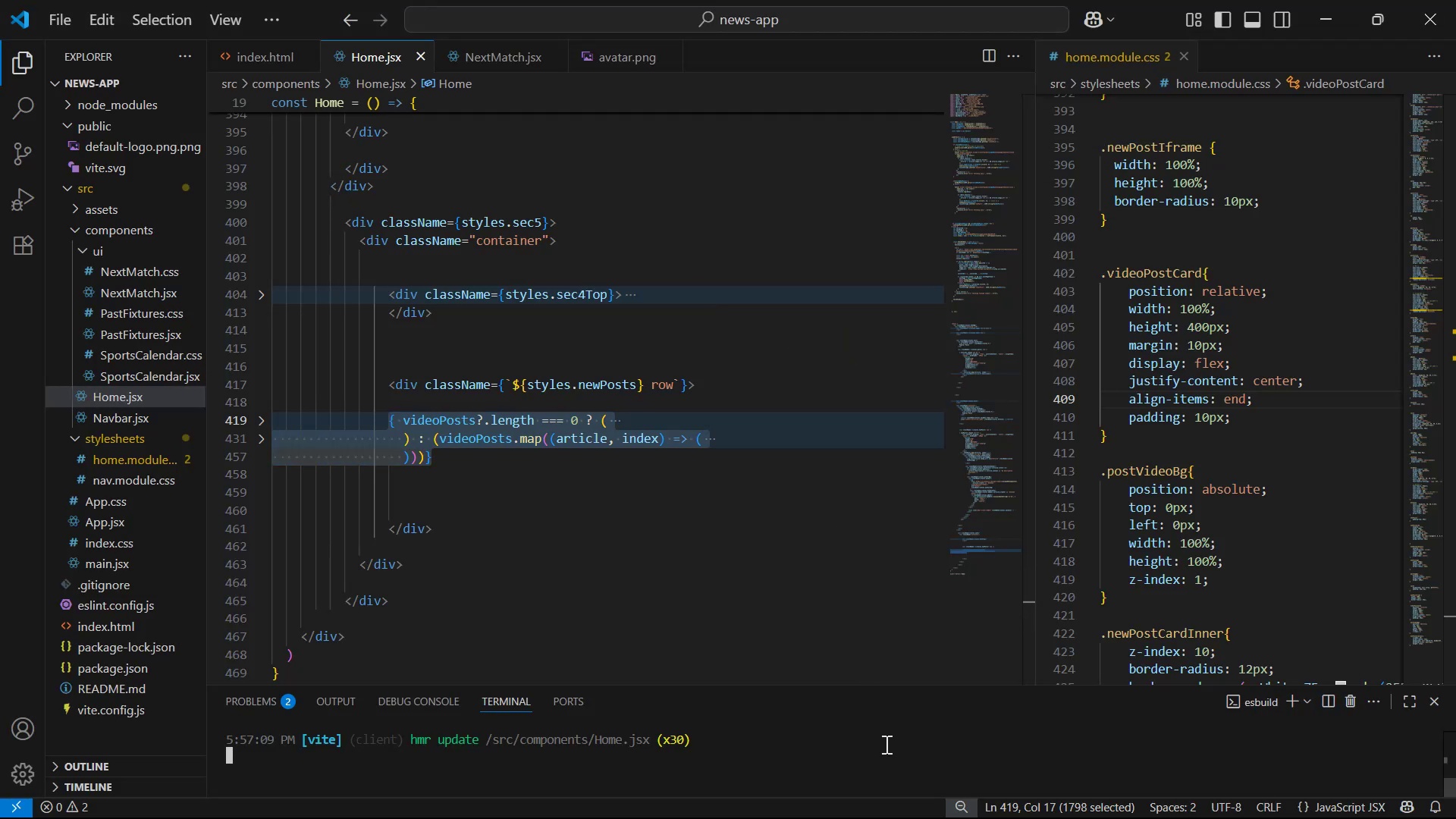 
key(Control+C)
 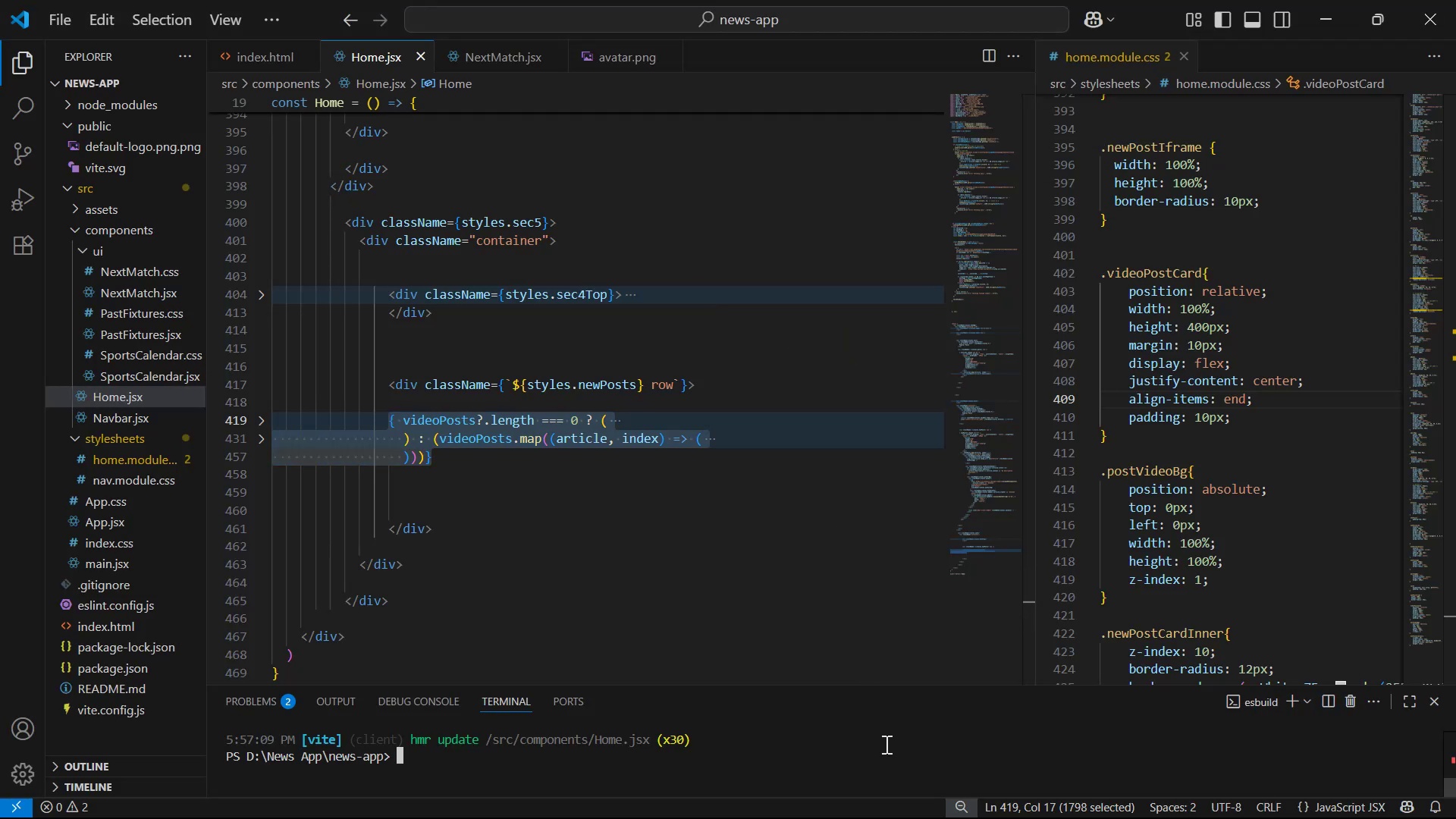 
key(Control+C)
 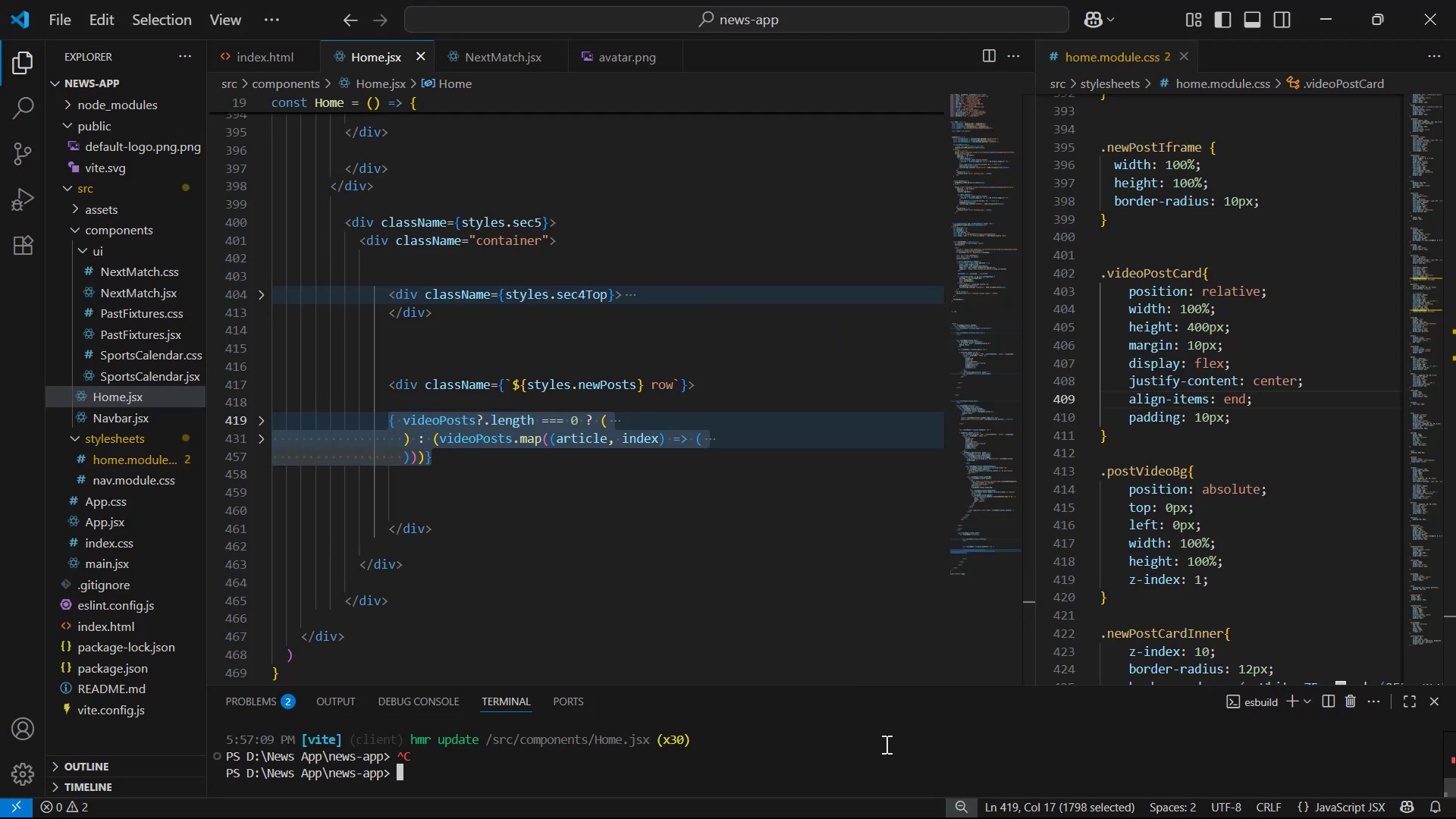 
right_click([885, 744])
 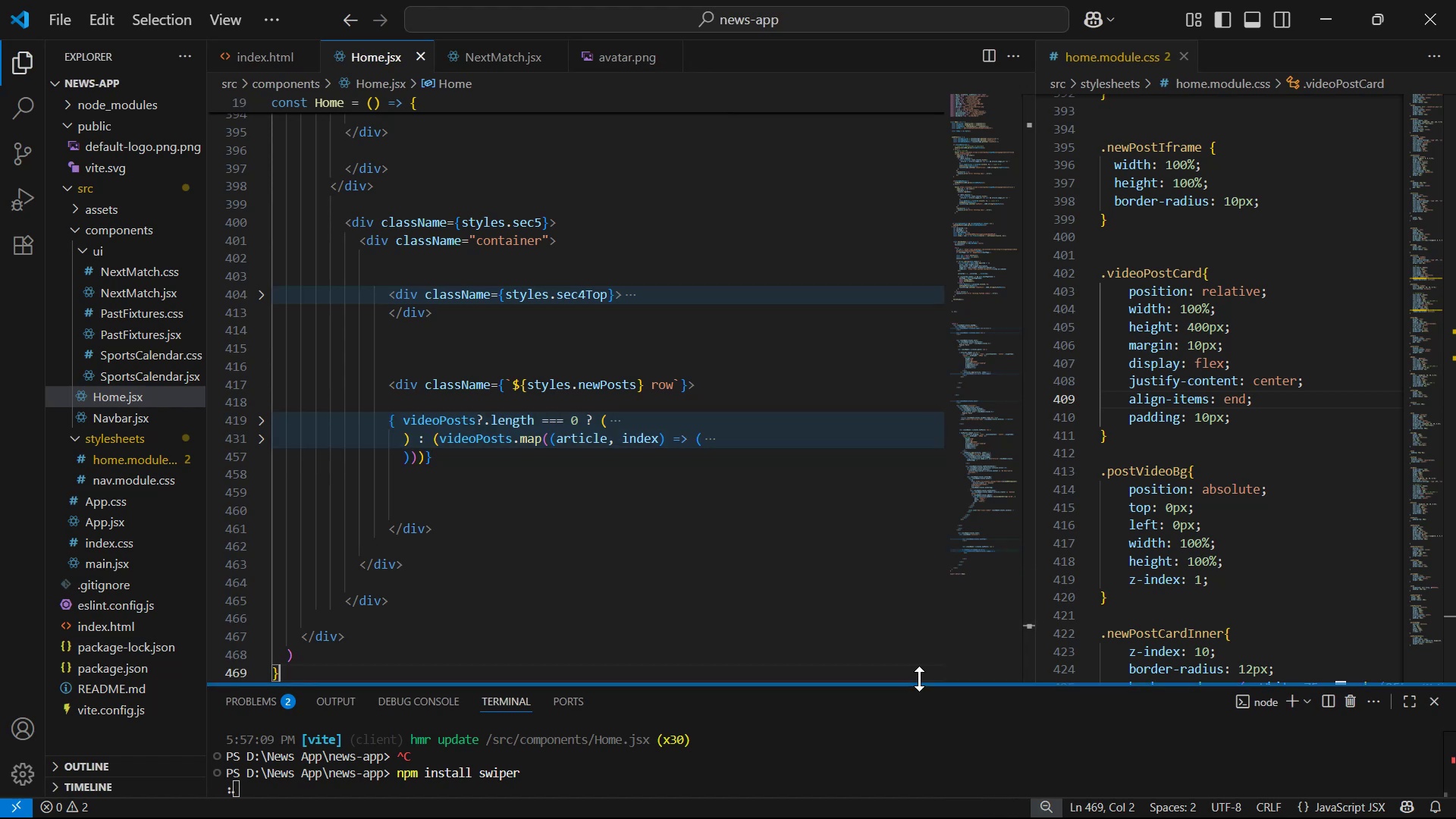 
wait(6.65)
 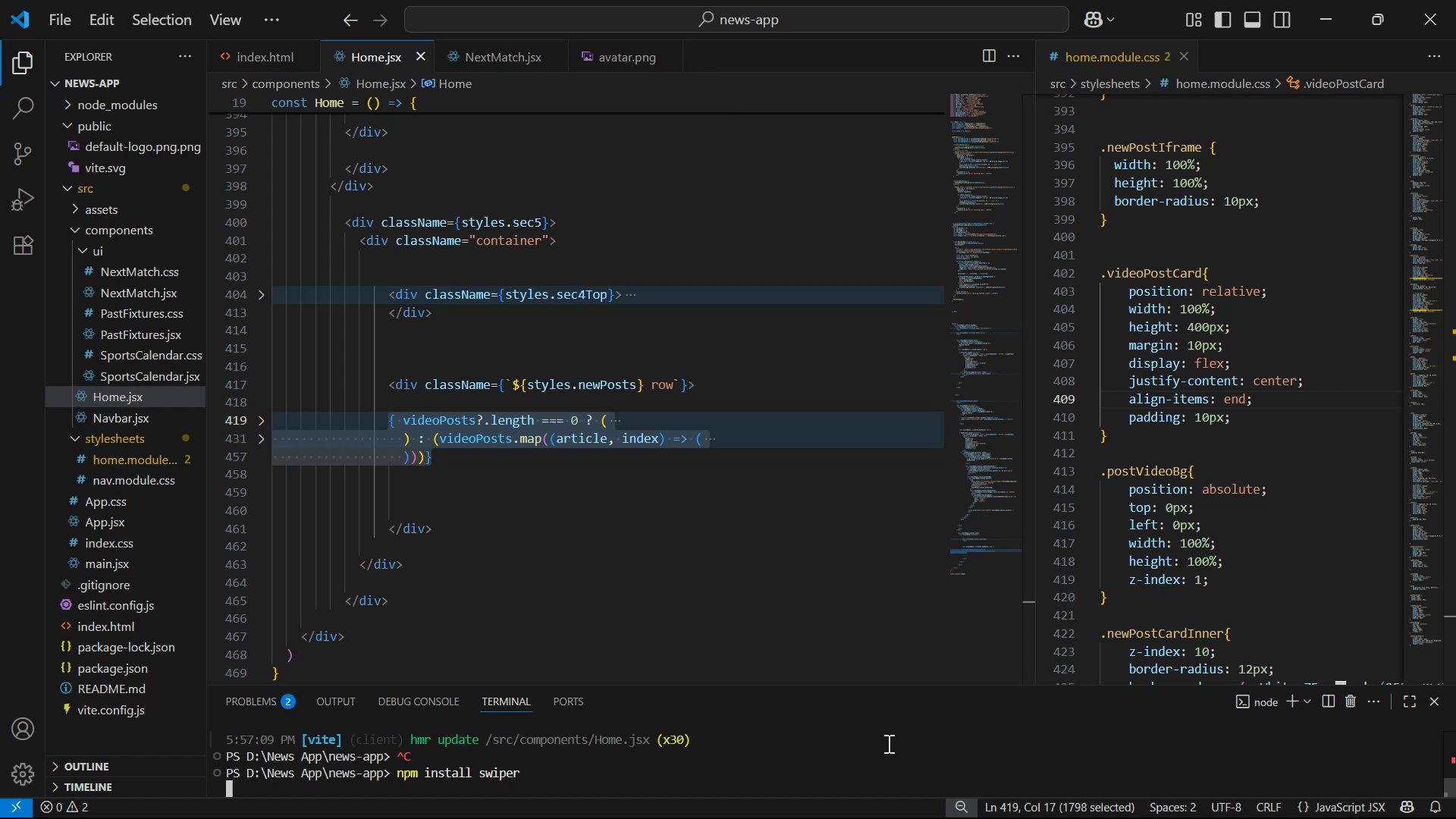 
scroll: coordinate [822, 721], scroll_direction: up, amount: 10.0
 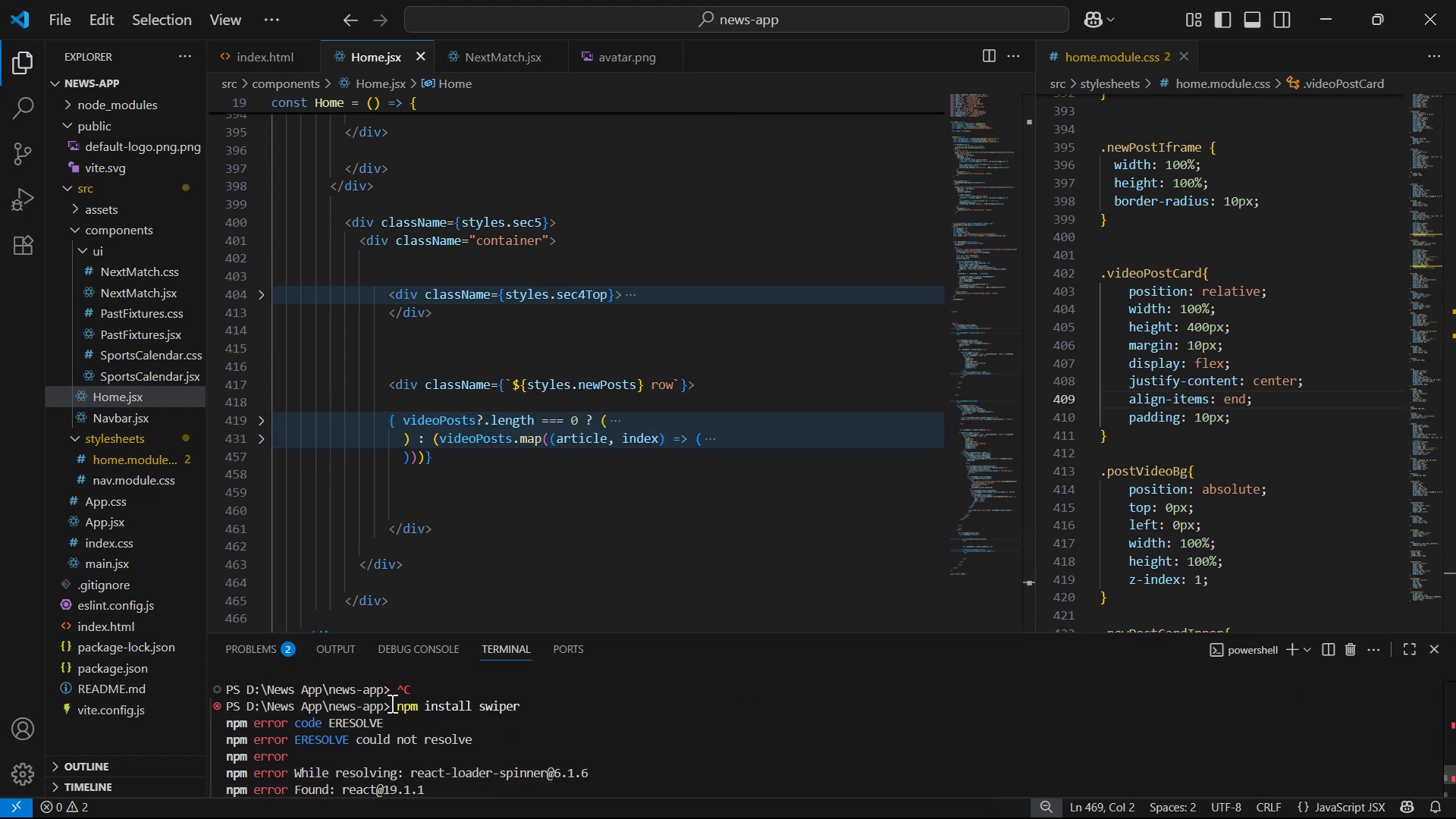 
scroll: coordinate [821, 754], scroll_direction: down, amount: 12.0
 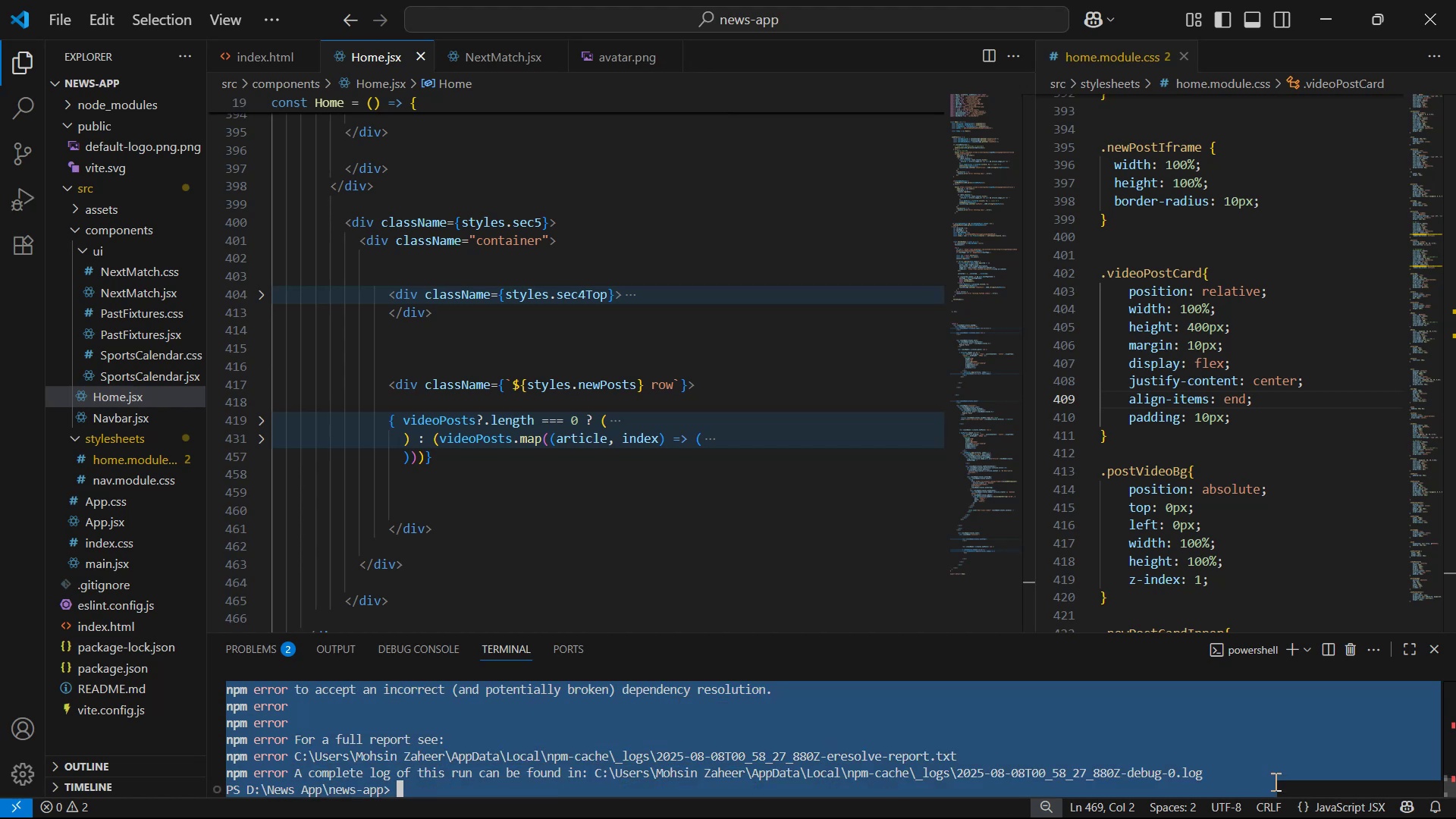 
key(Control+C)
 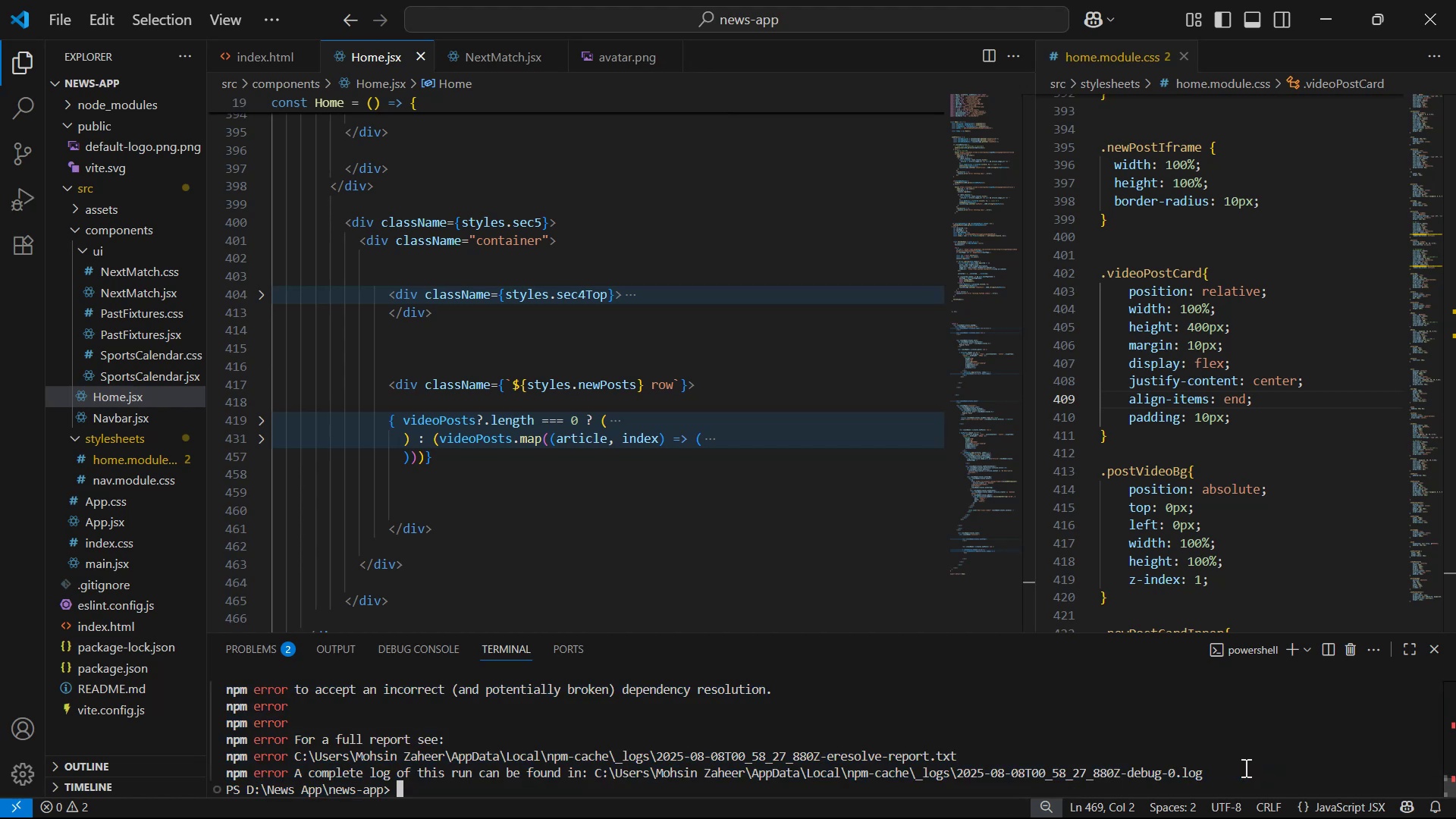 
key(Alt+Tab)
 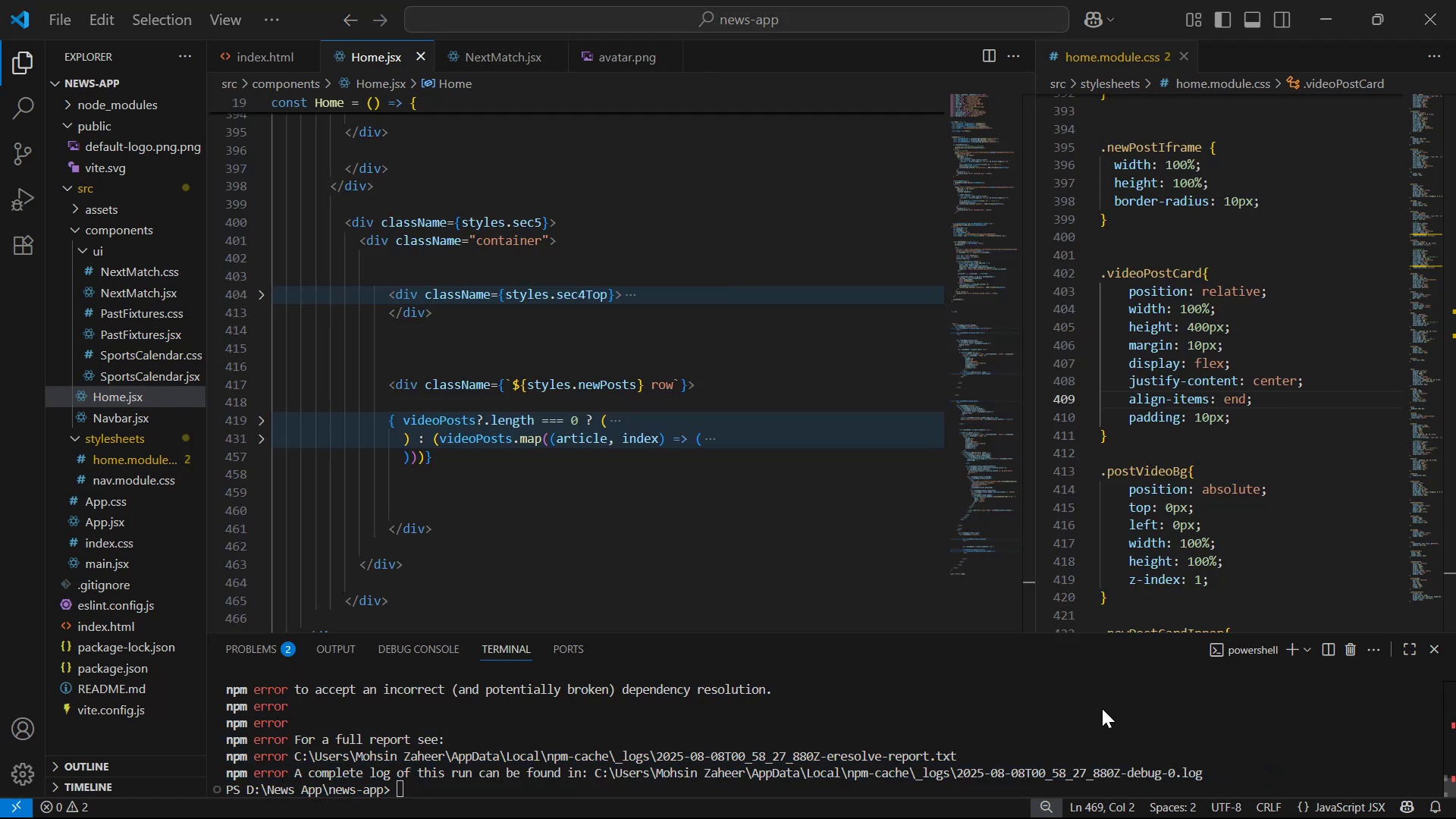 
left_click([977, 727])
 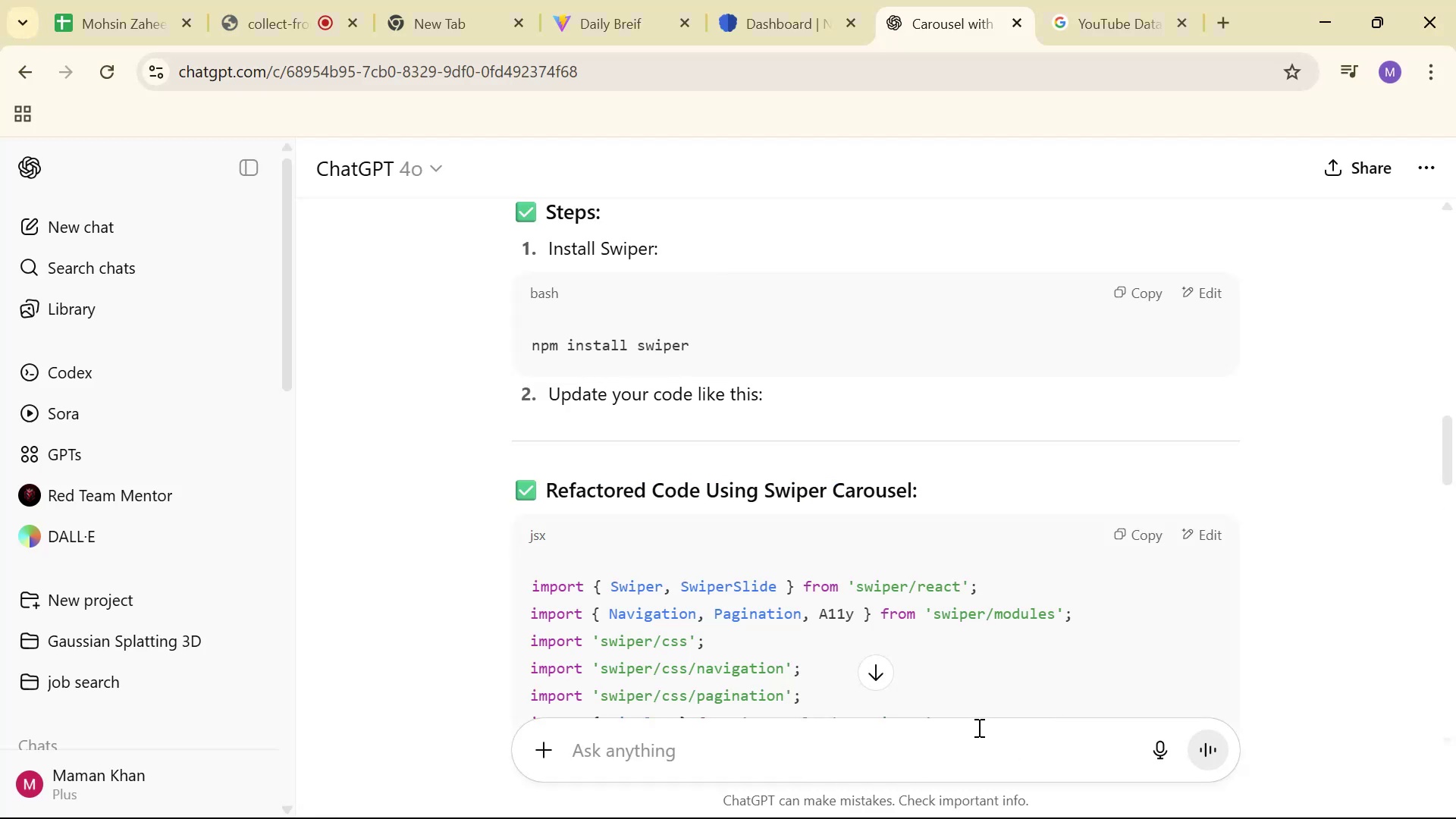 
key(Control+V)
 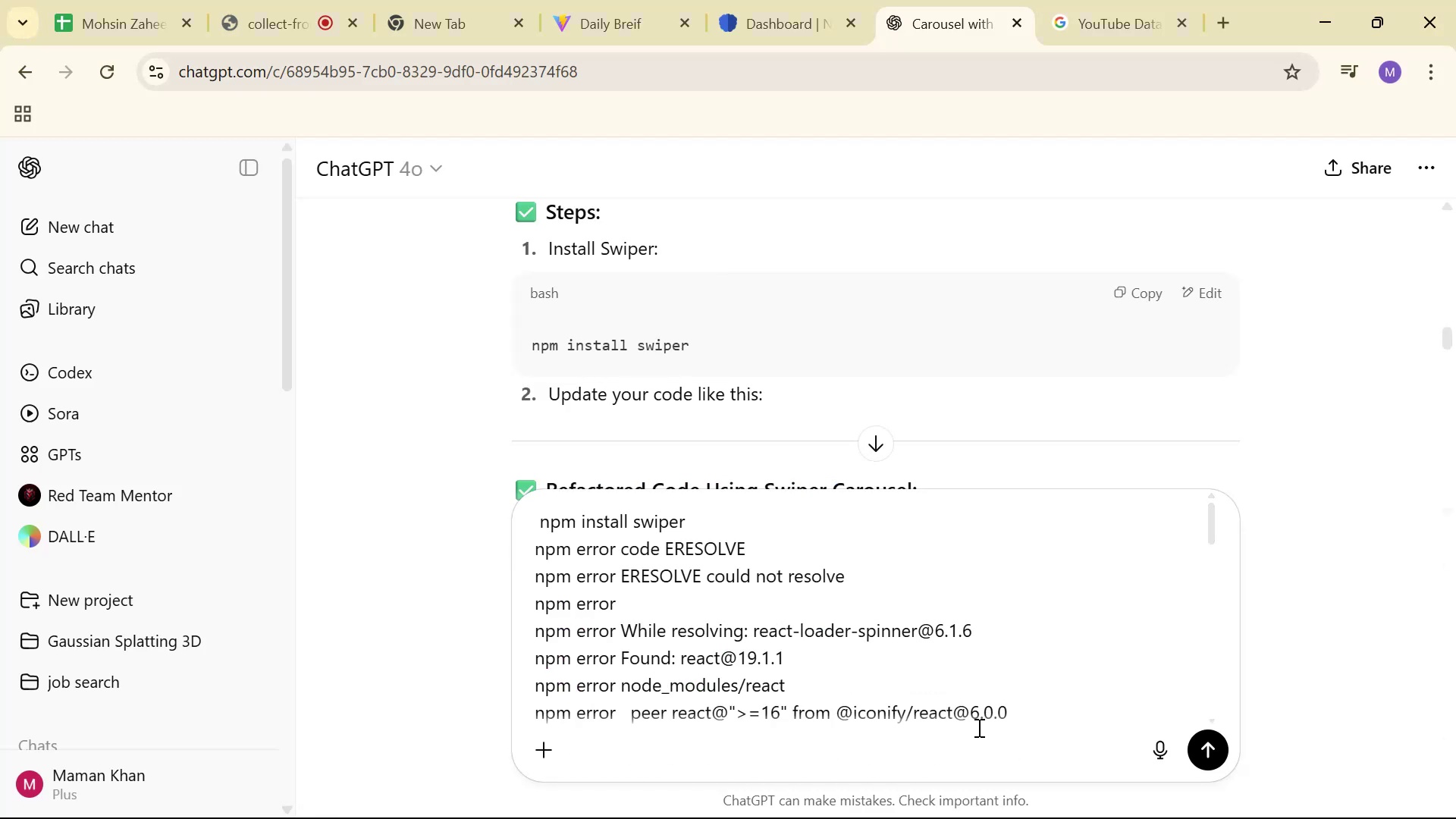 
key(Enter)
 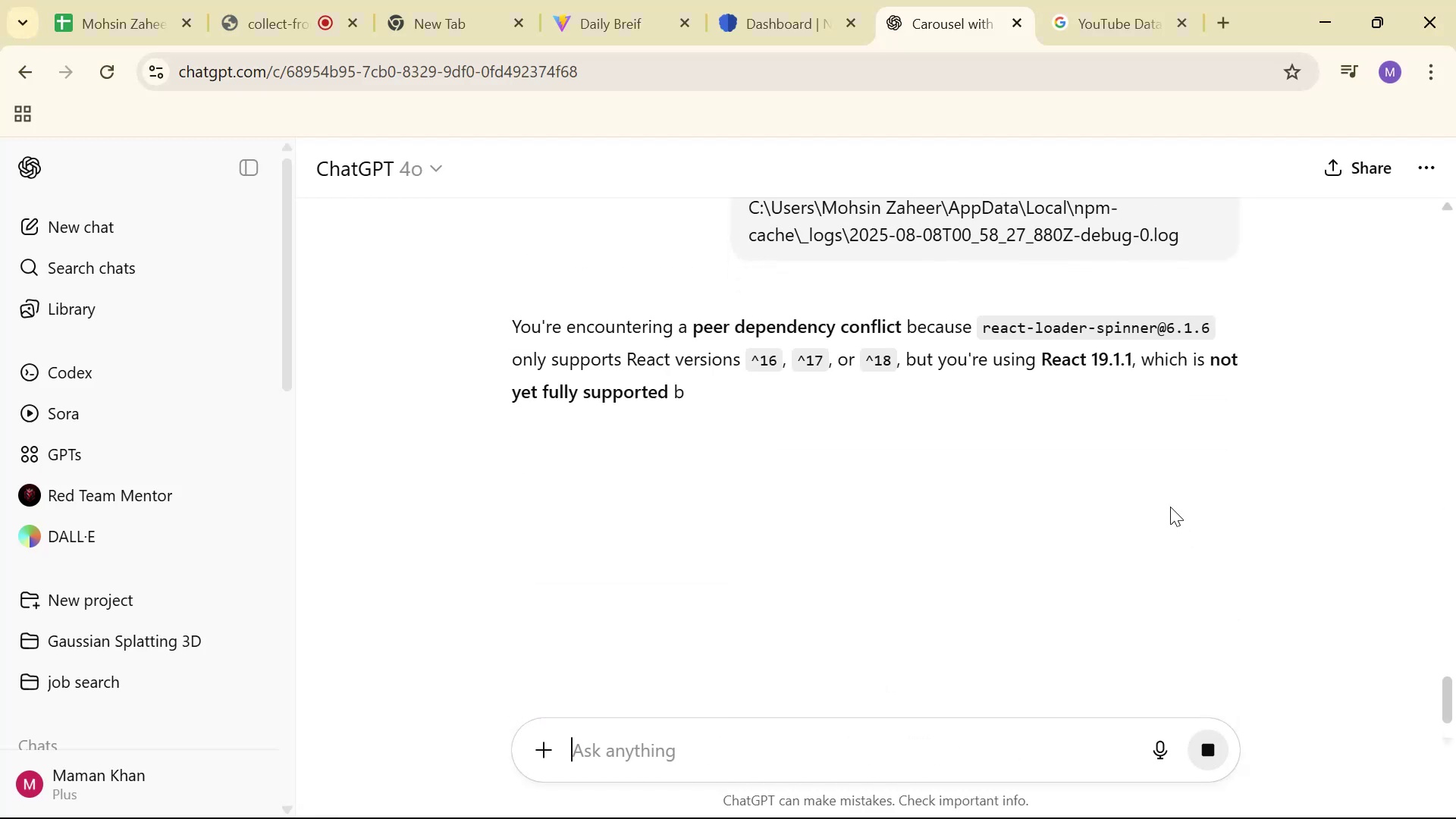 
wait(5.07)
 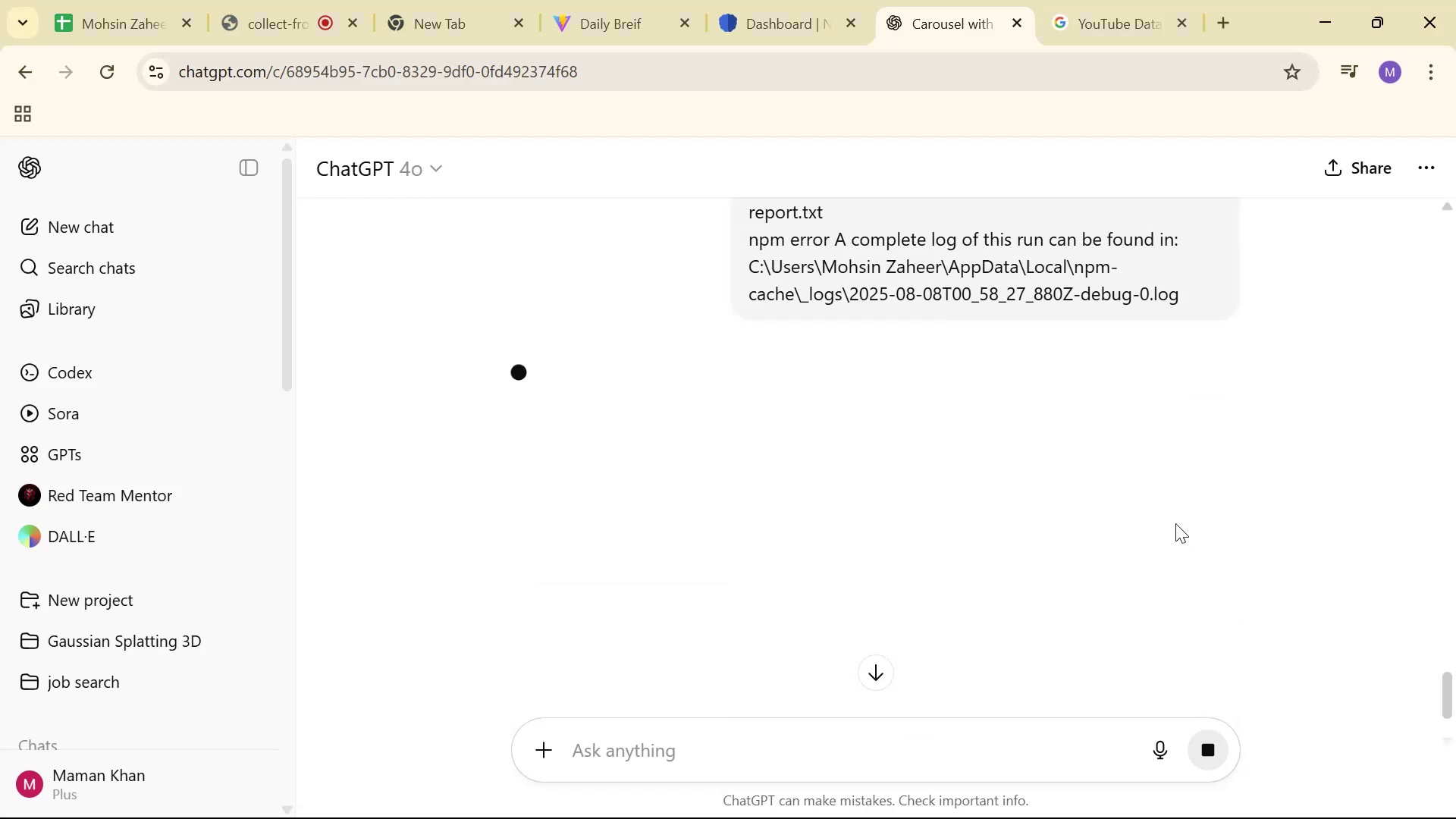 
scroll: coordinate [1273, 464], scroll_direction: down, amount: 2.0
 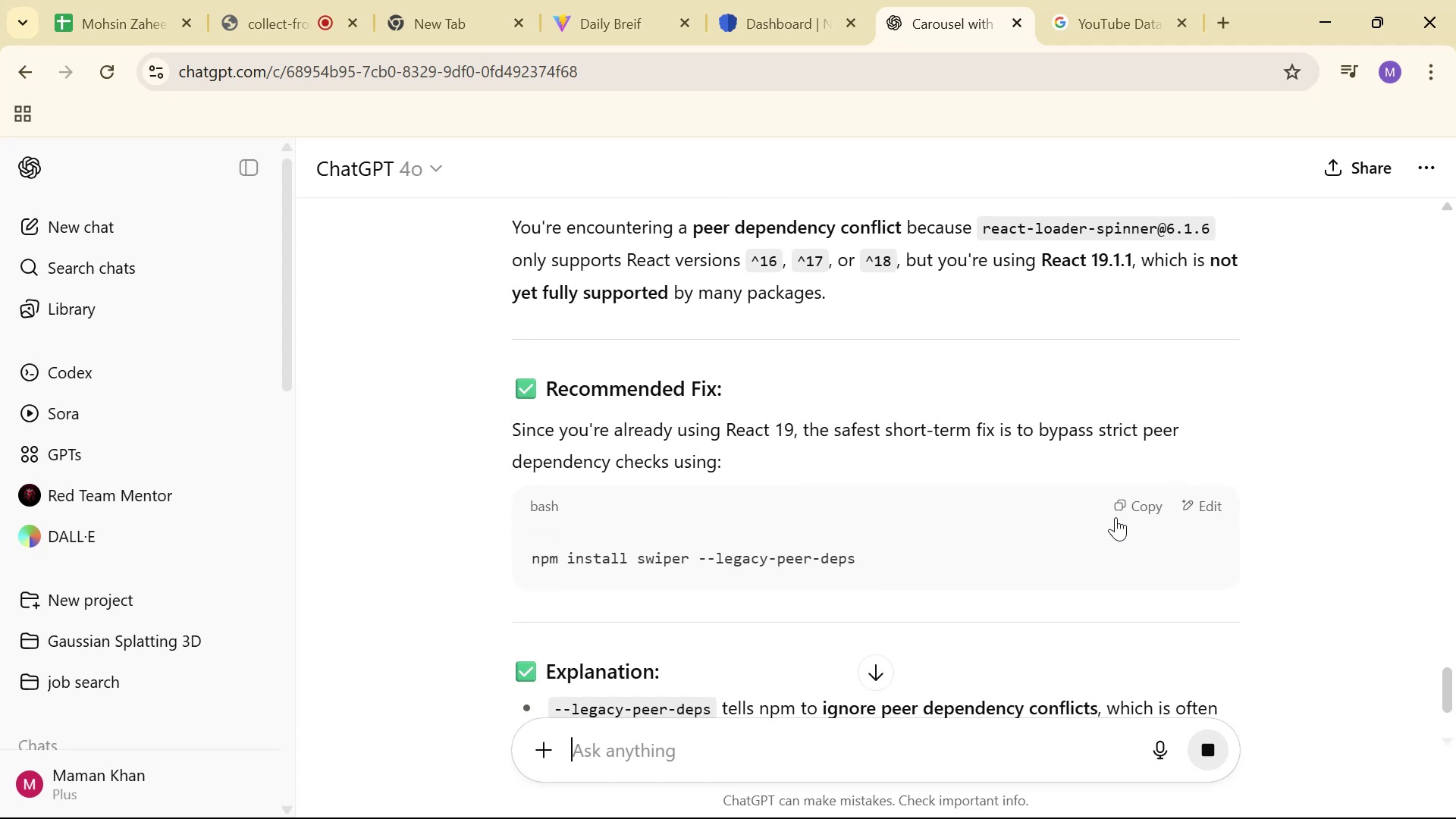 
left_click([1123, 506])
 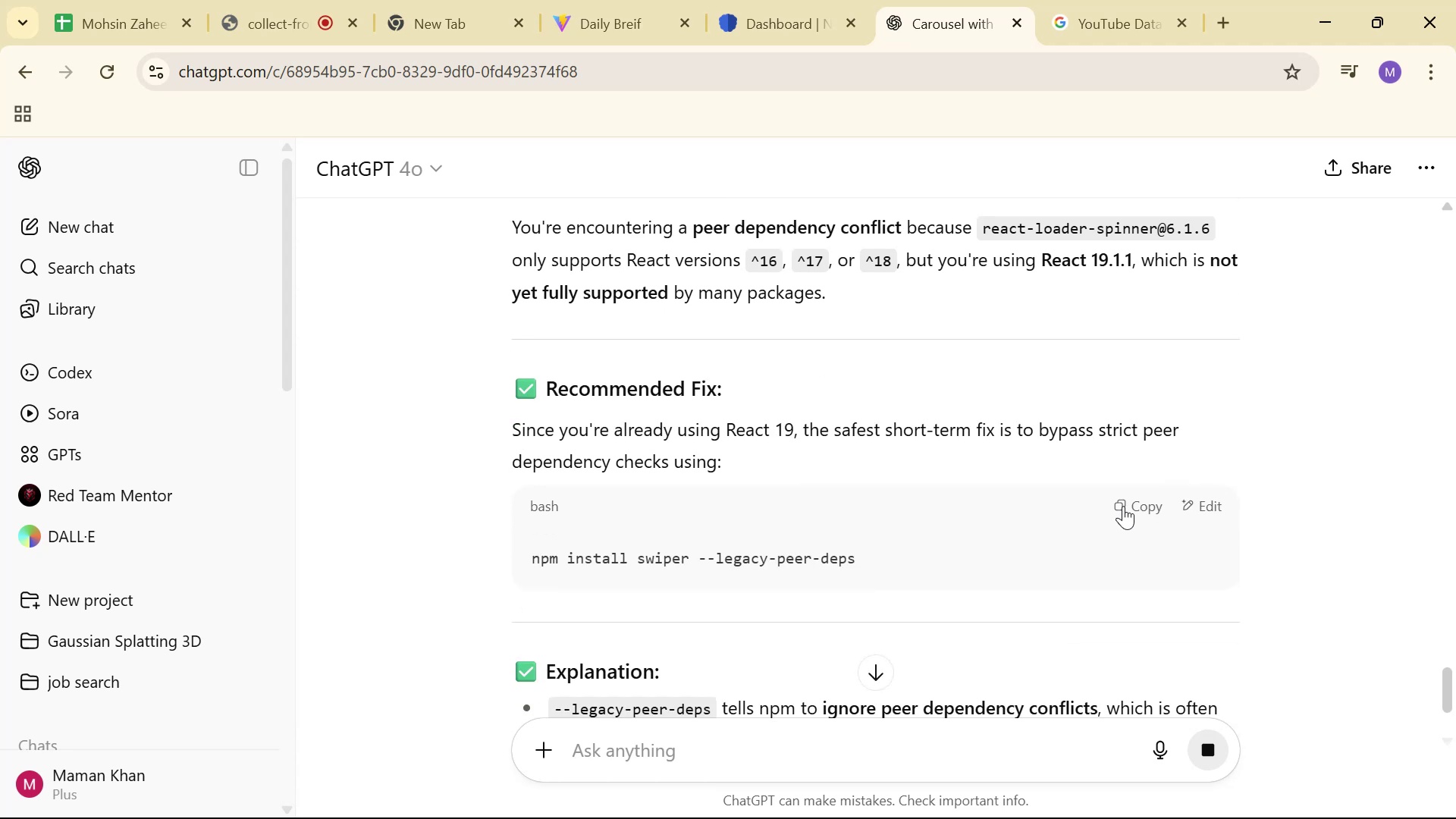 
key(Alt+AltLeft)
 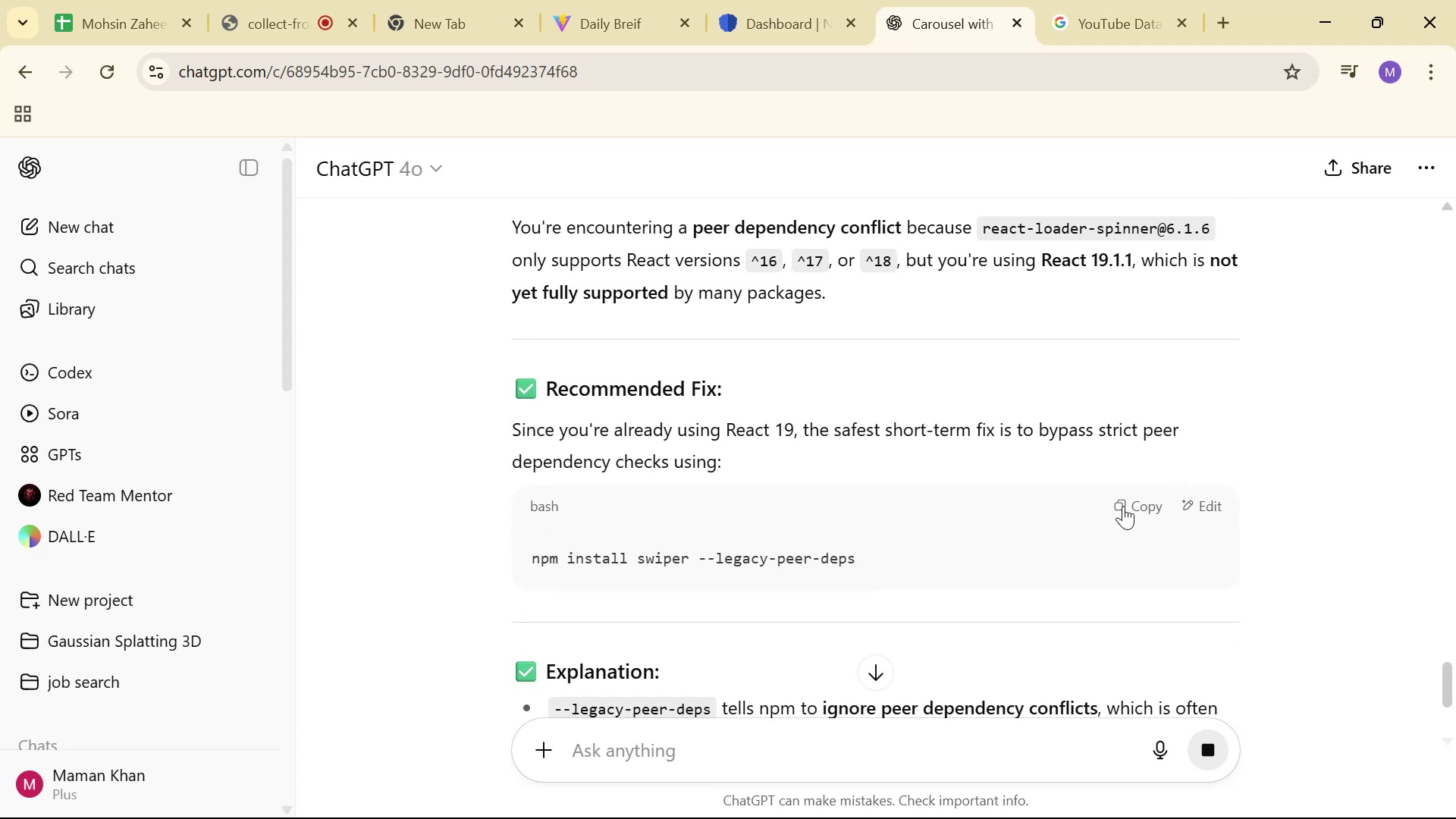 
key(Alt+Tab)
 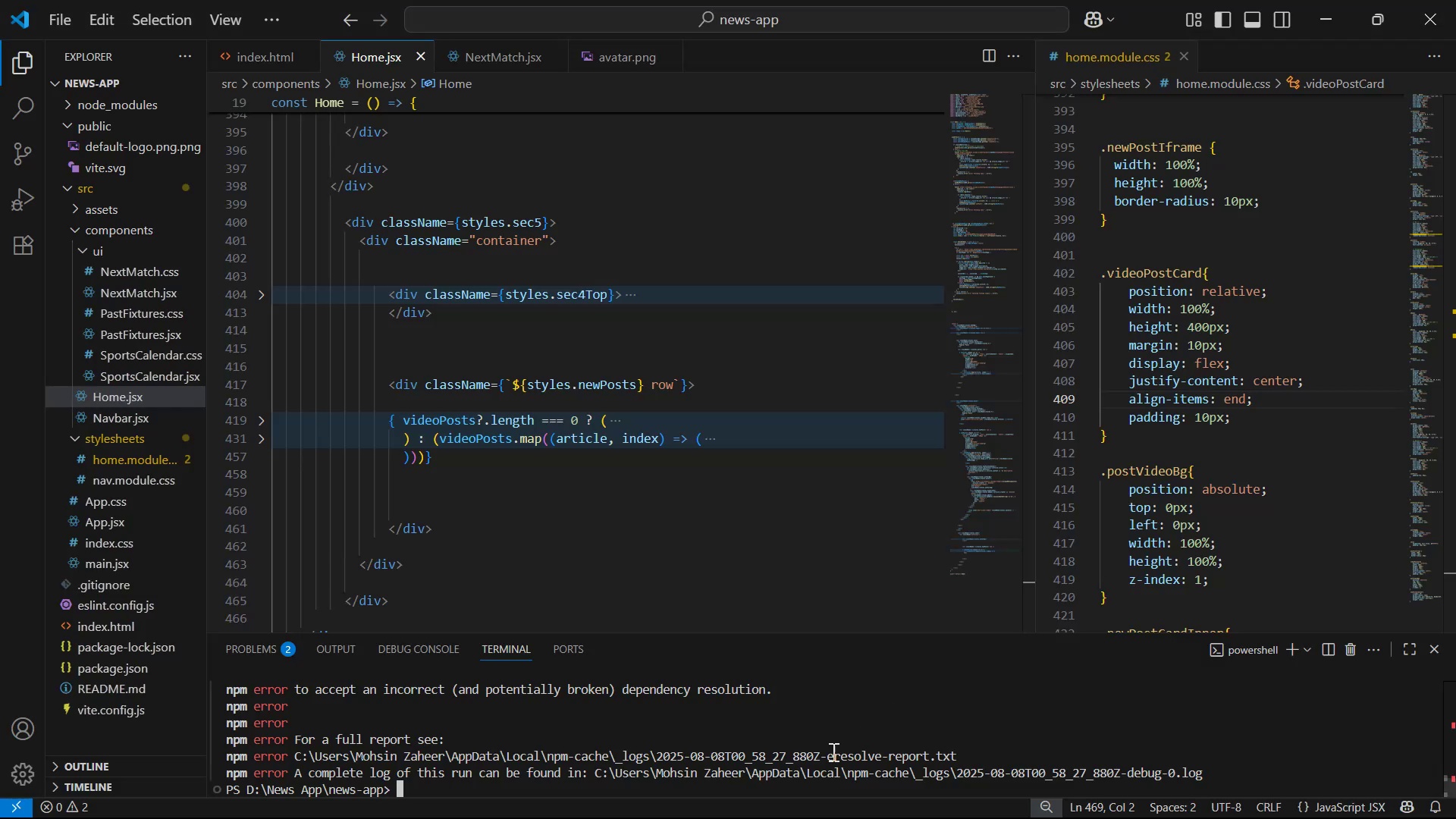 
right_click([804, 761])
 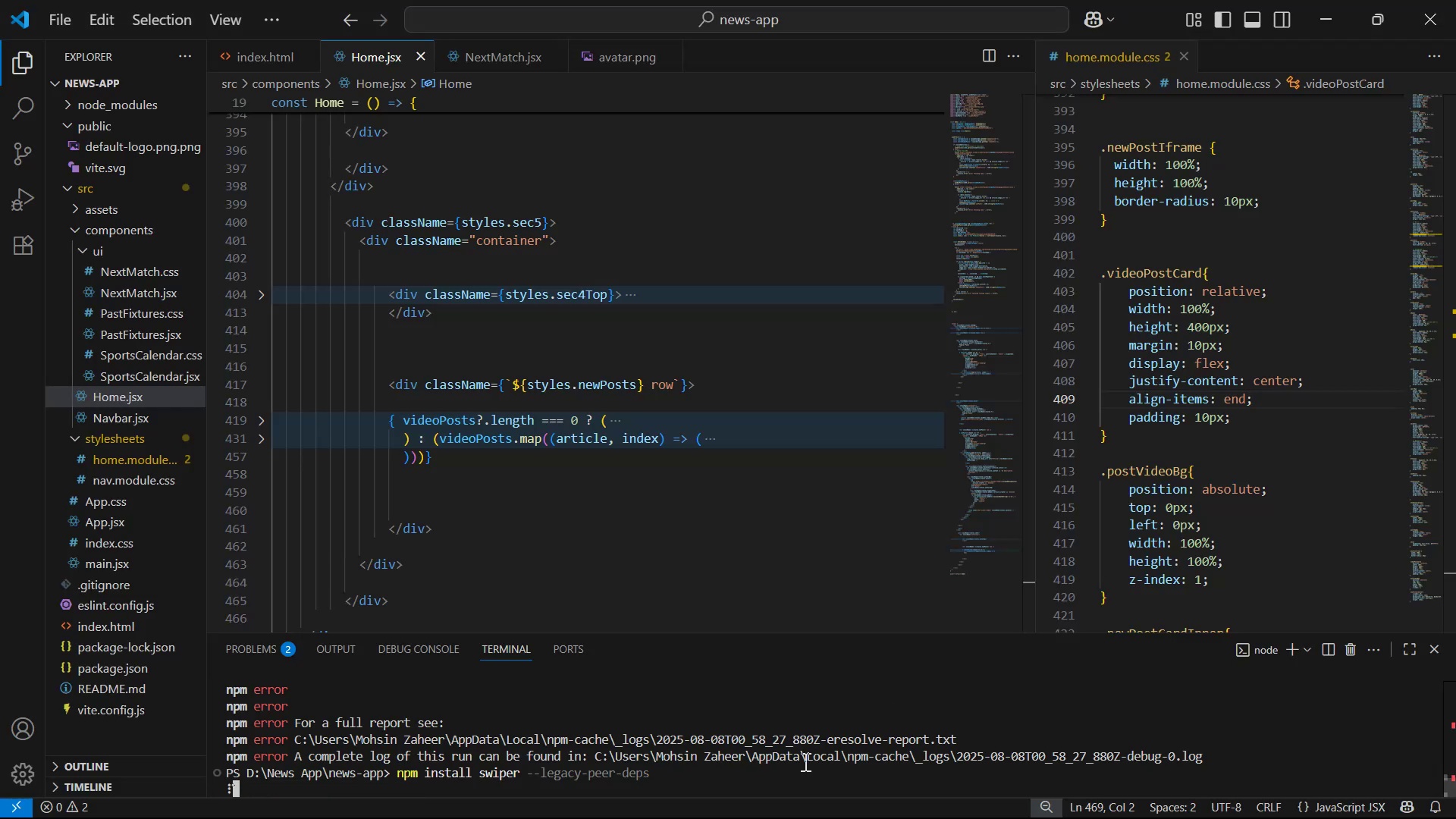 
key(Alt+AltLeft)
 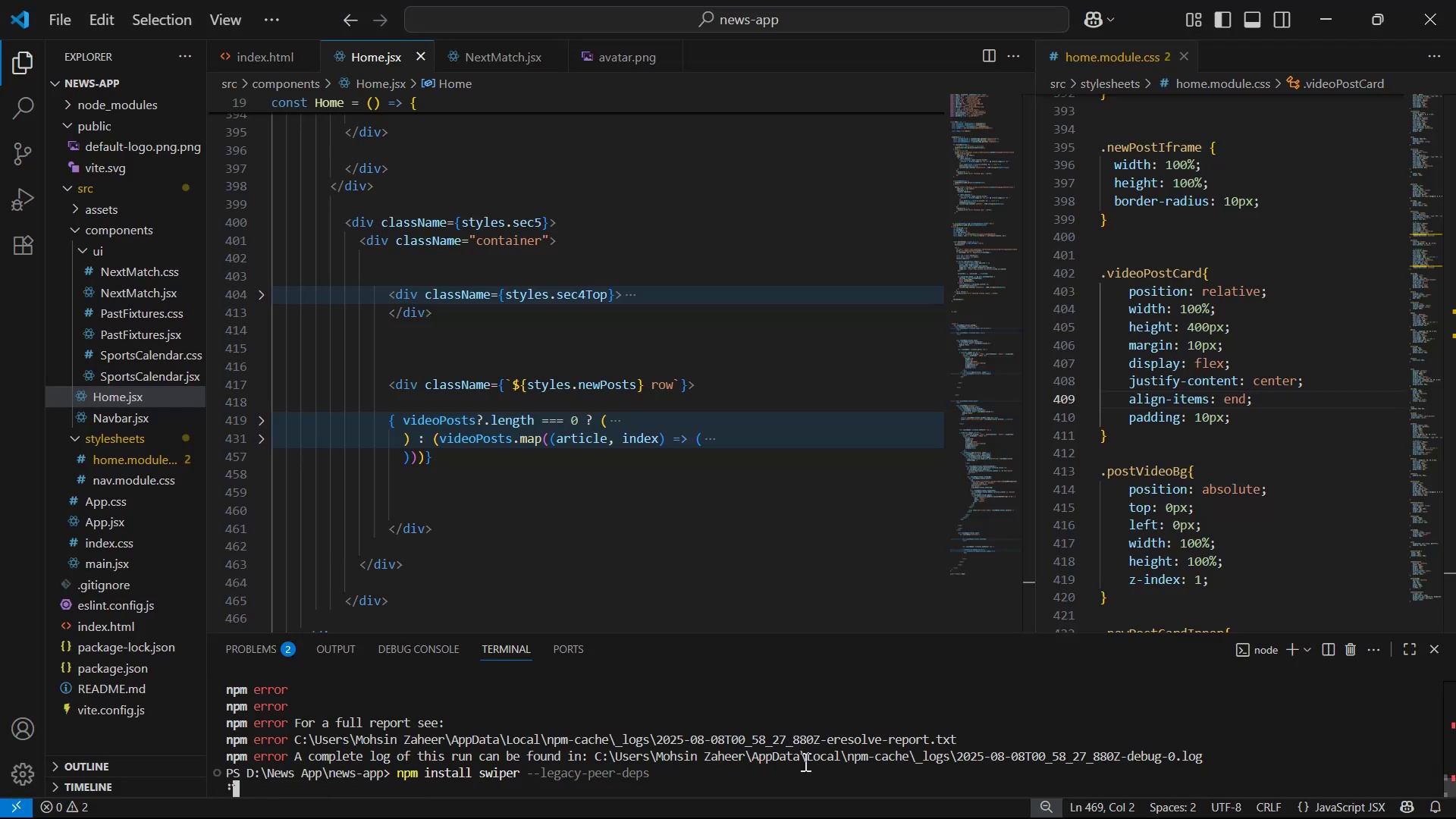 
key(Alt+Tab)
 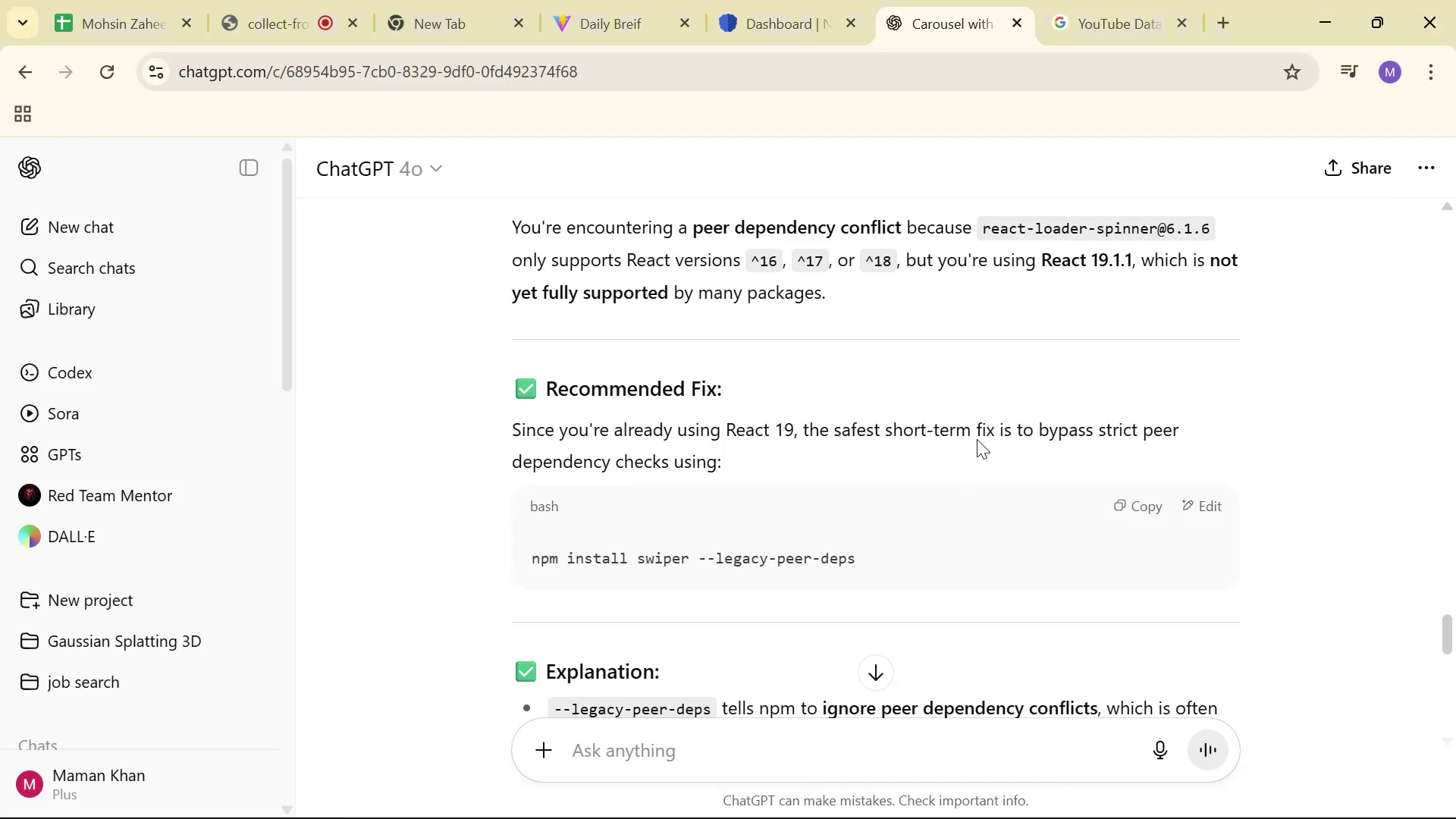 
scroll: coordinate [1044, 433], scroll_direction: down, amount: 2.0
 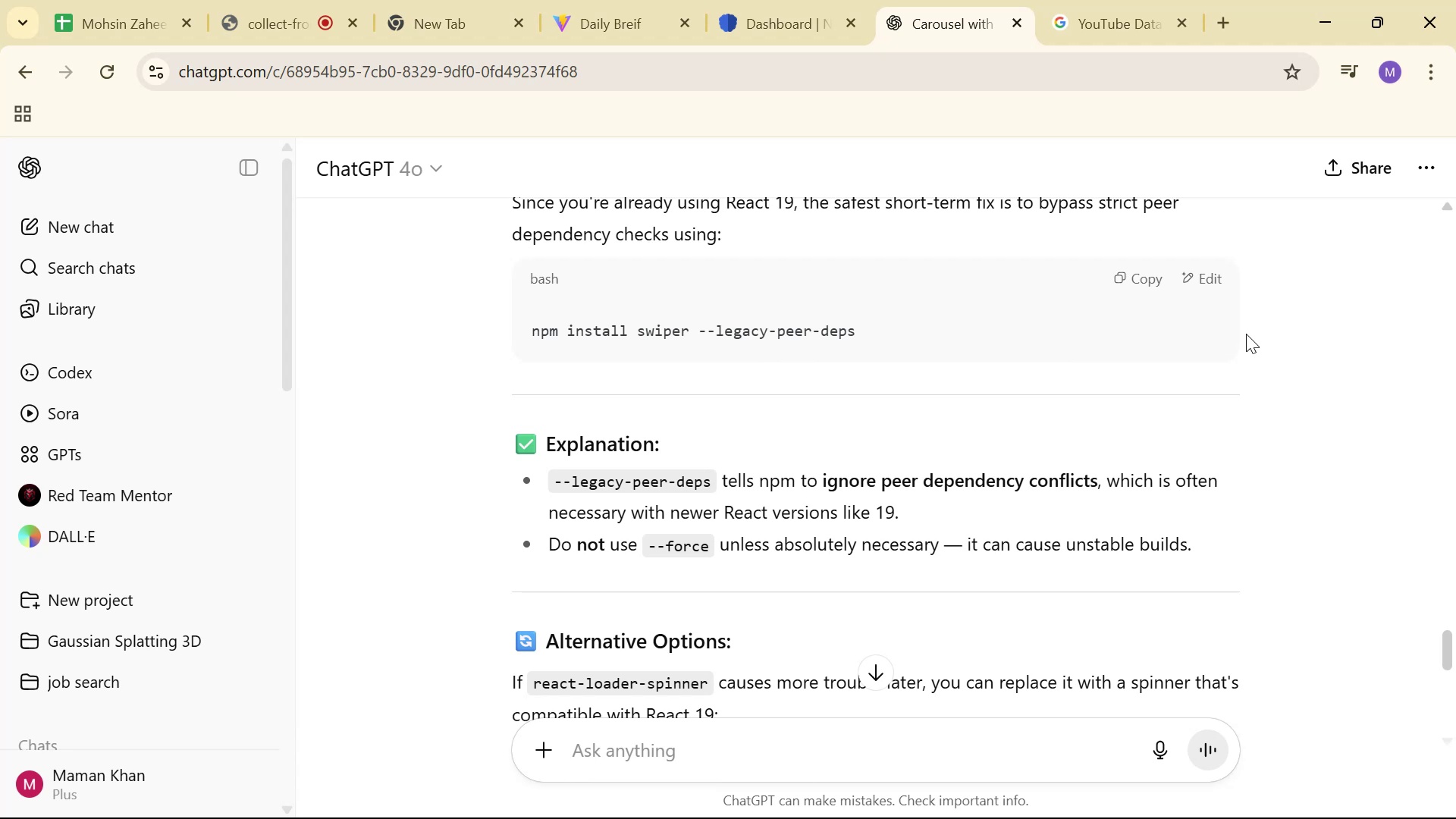 
wait(6.59)
 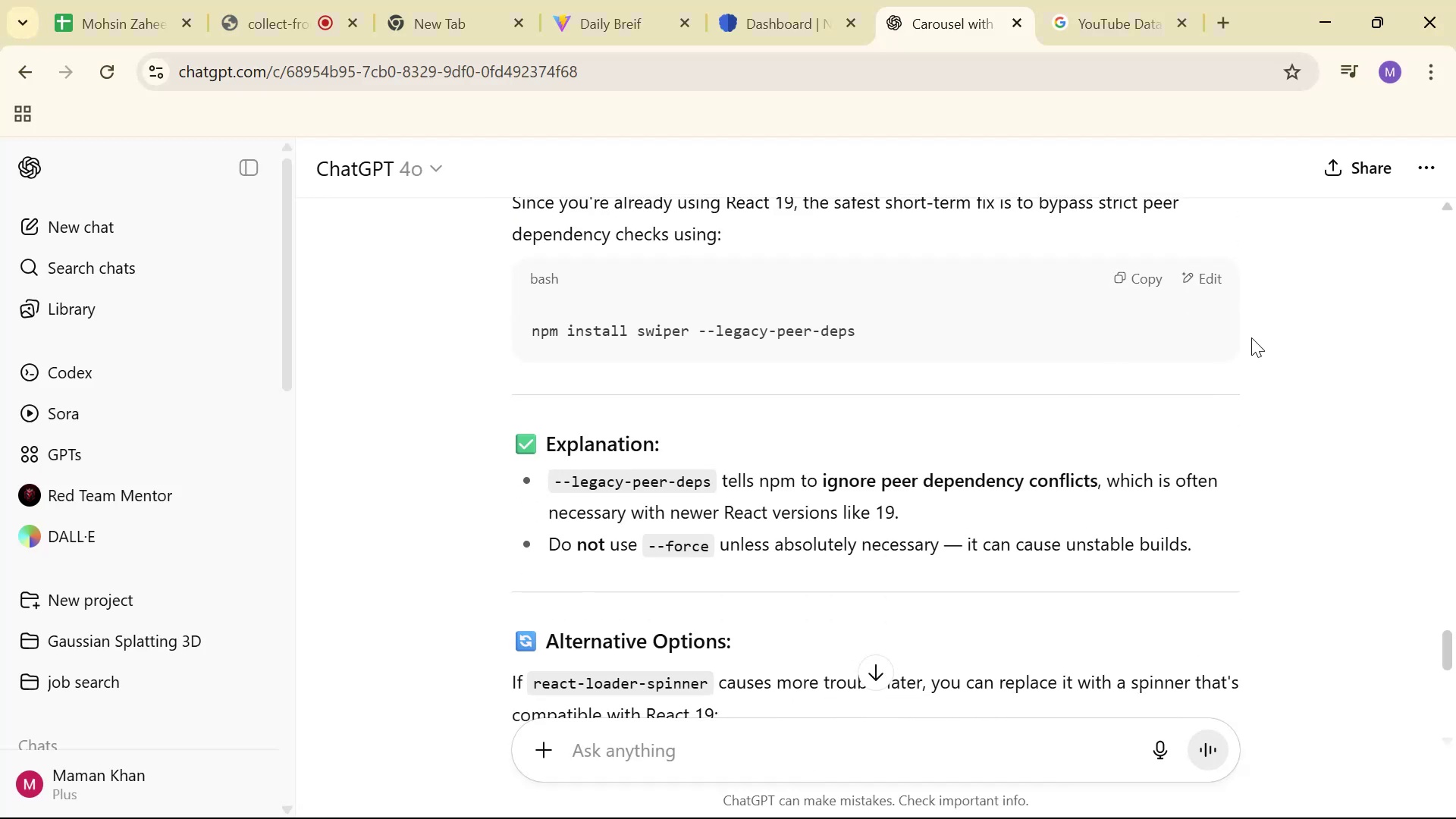 
scroll: coordinate [1279, 342], scroll_direction: down, amount: 7.0
 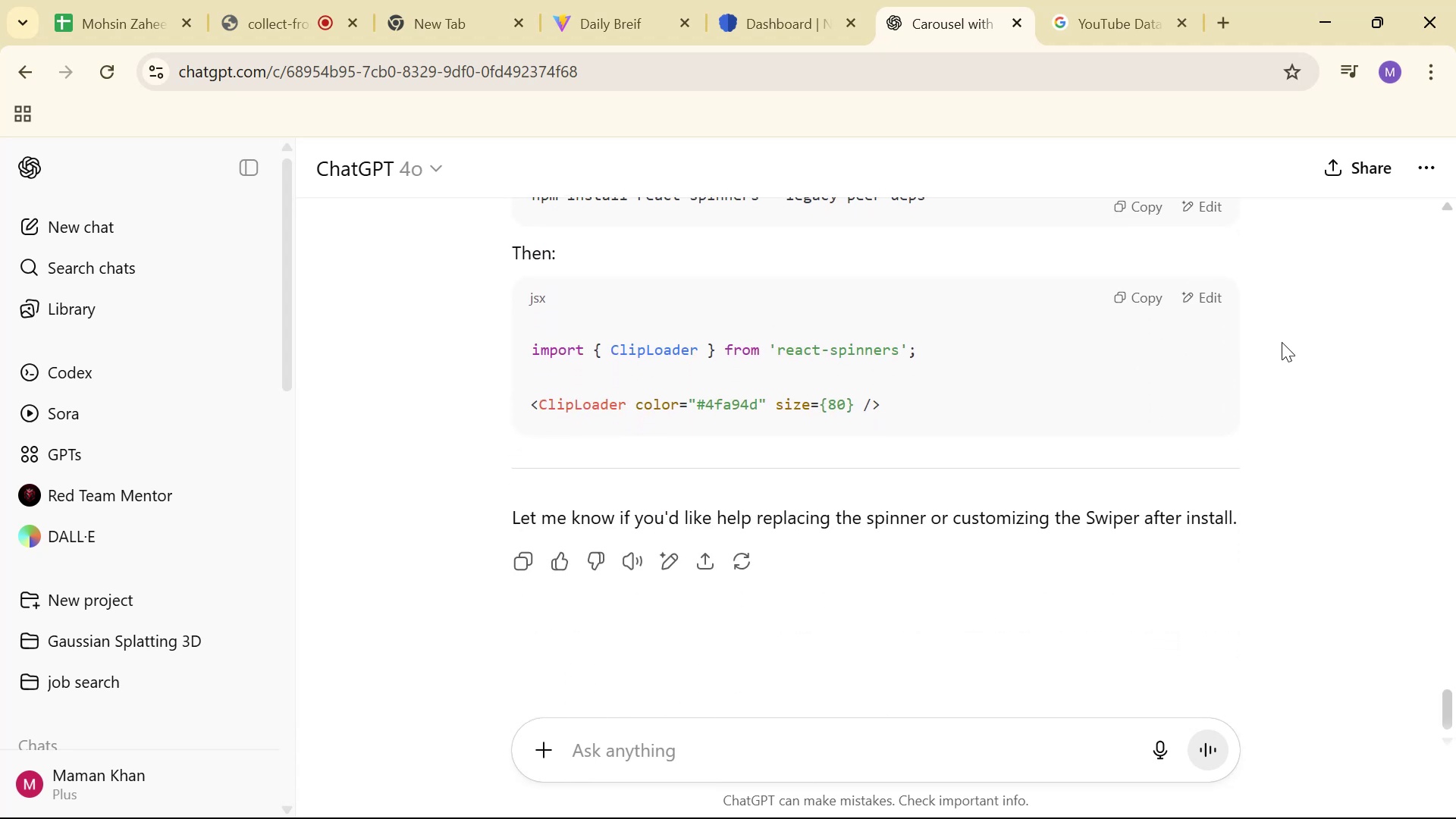 
scroll: coordinate [1180, 437], scroll_direction: up, amount: 4.0
 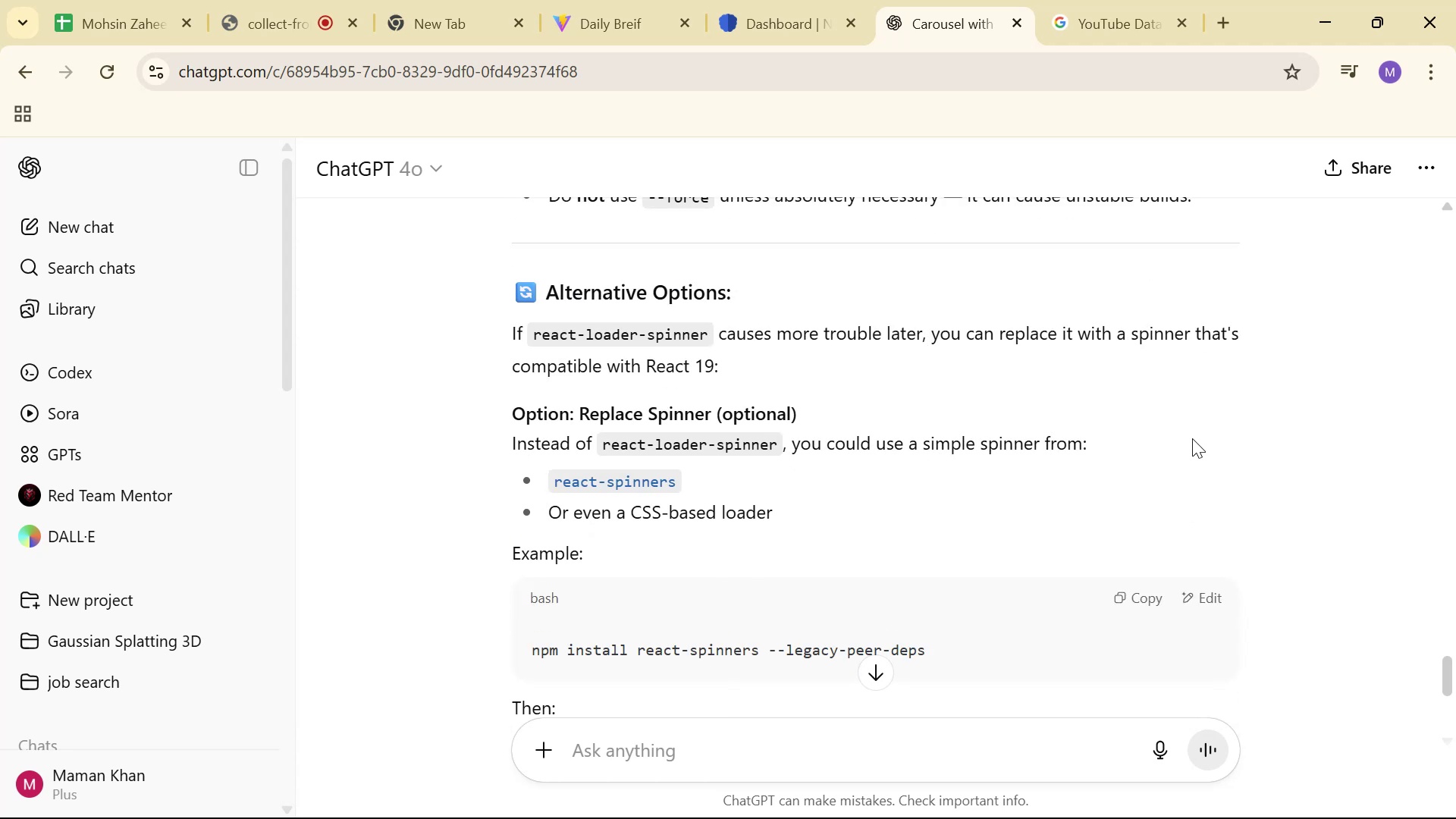 
wait(9.04)
 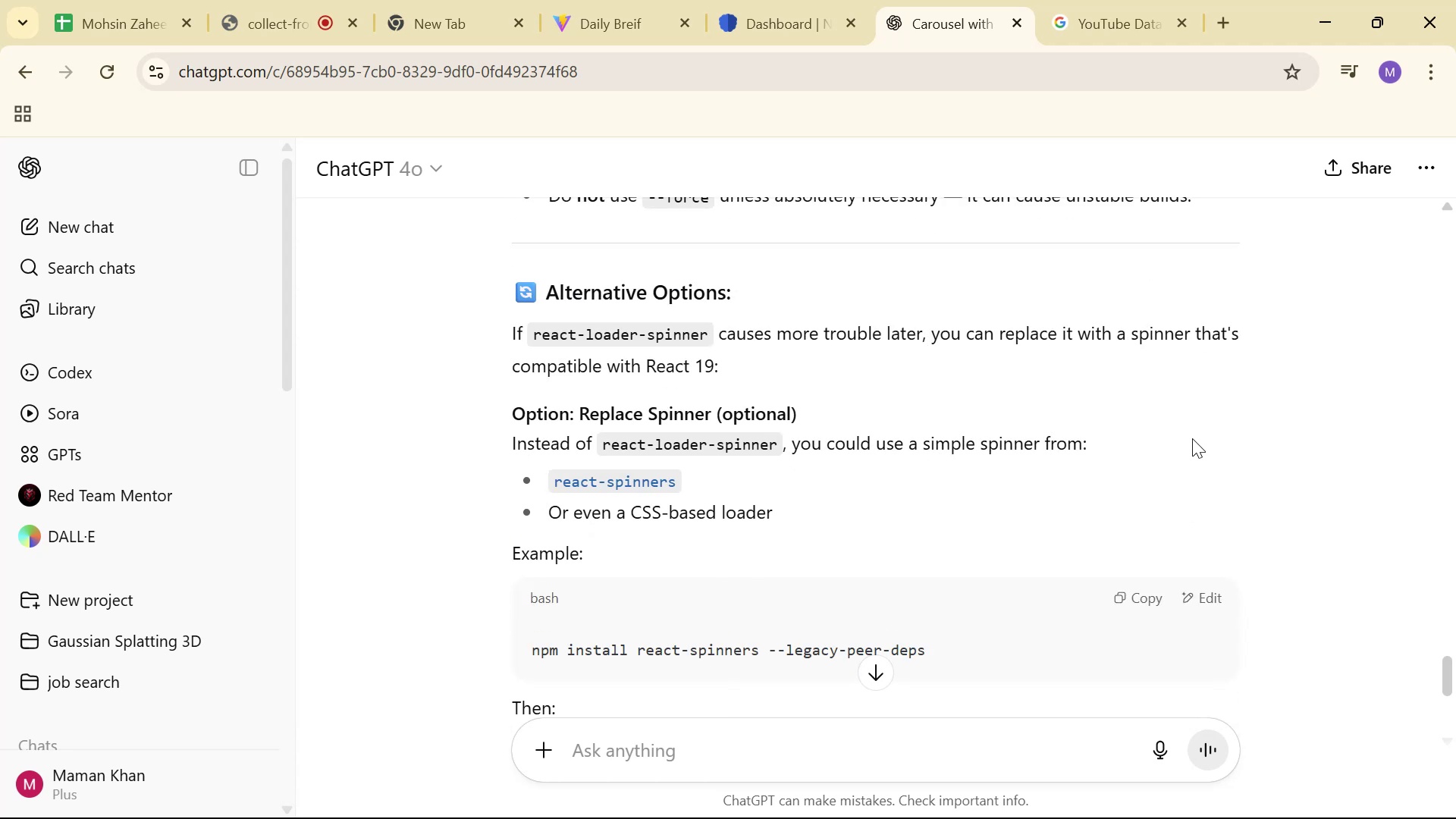 
scroll: coordinate [1184, 455], scroll_direction: down, amount: 2.0
 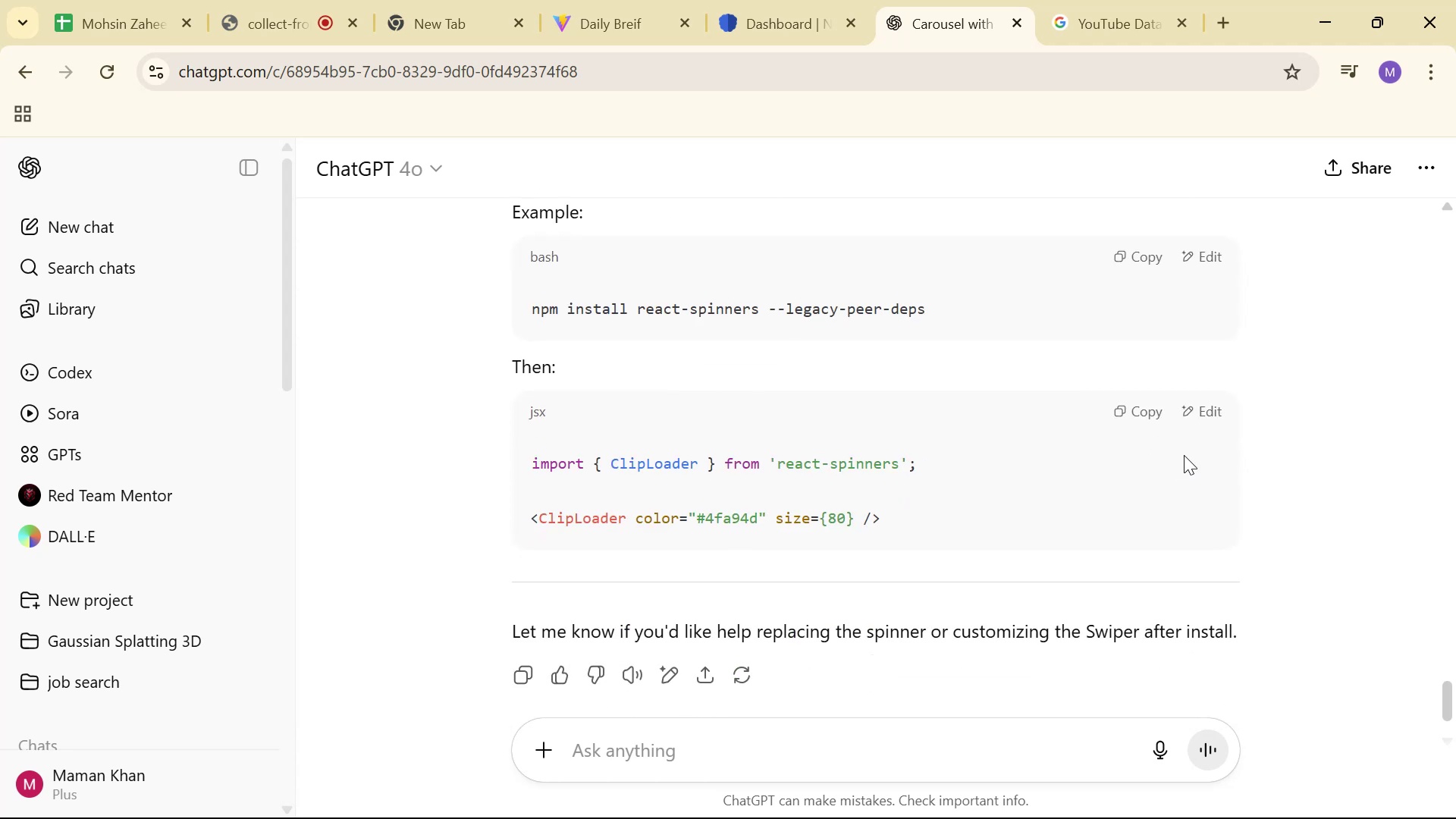 
right_click([1184, 455])
 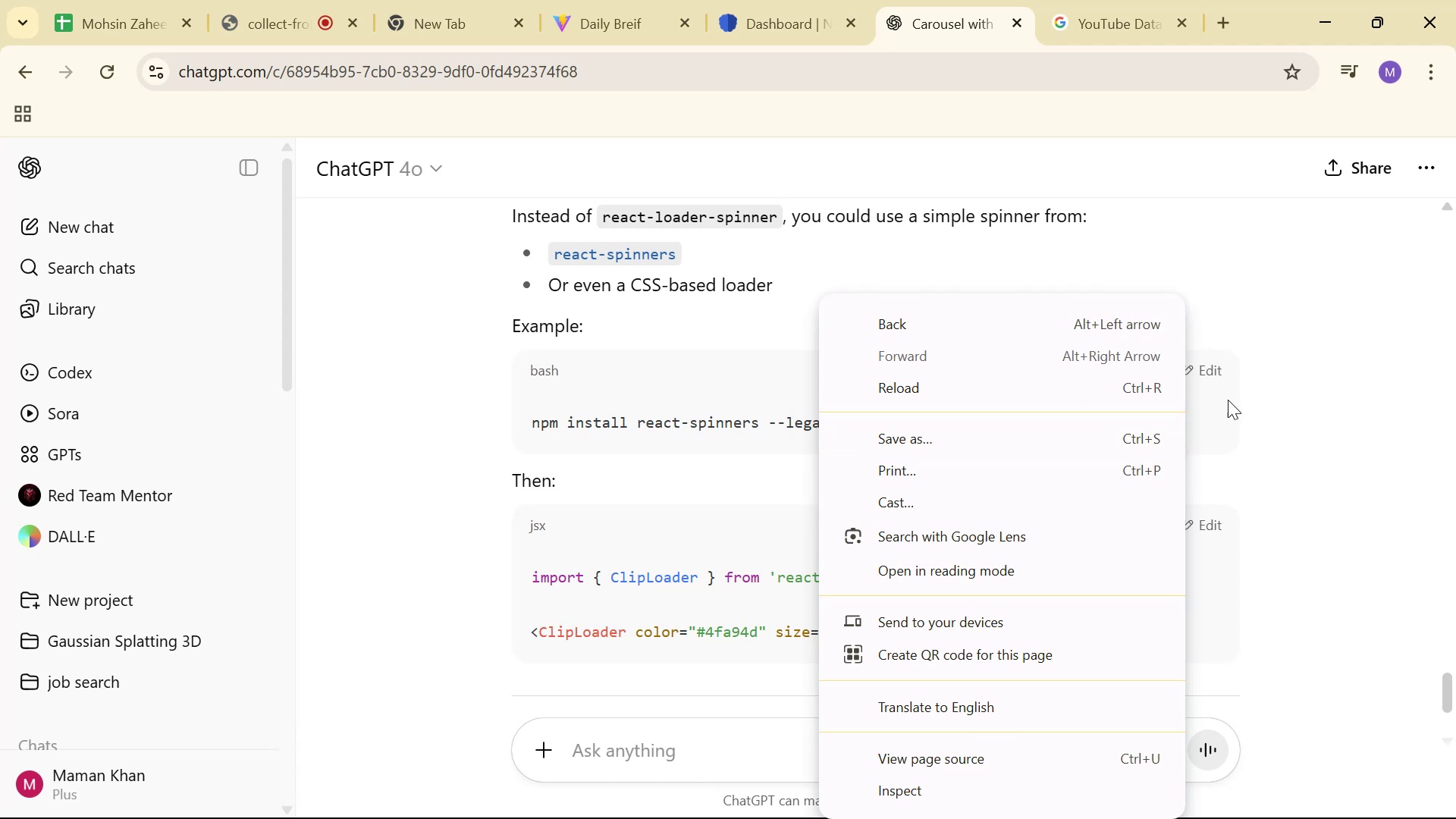 
left_click([1250, 388])
 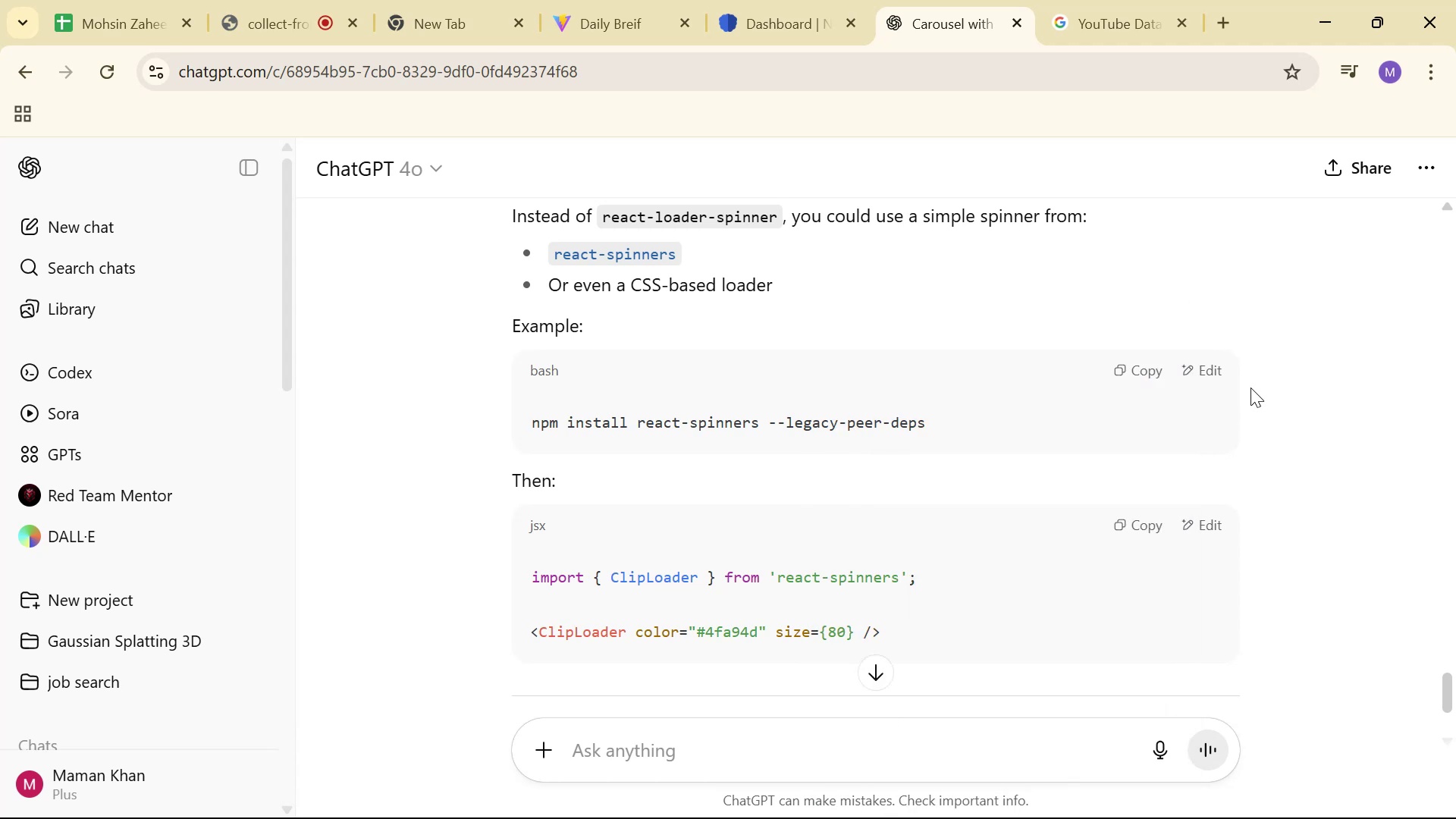 
scroll: coordinate [1252, 404], scroll_direction: up, amount: 39.0
 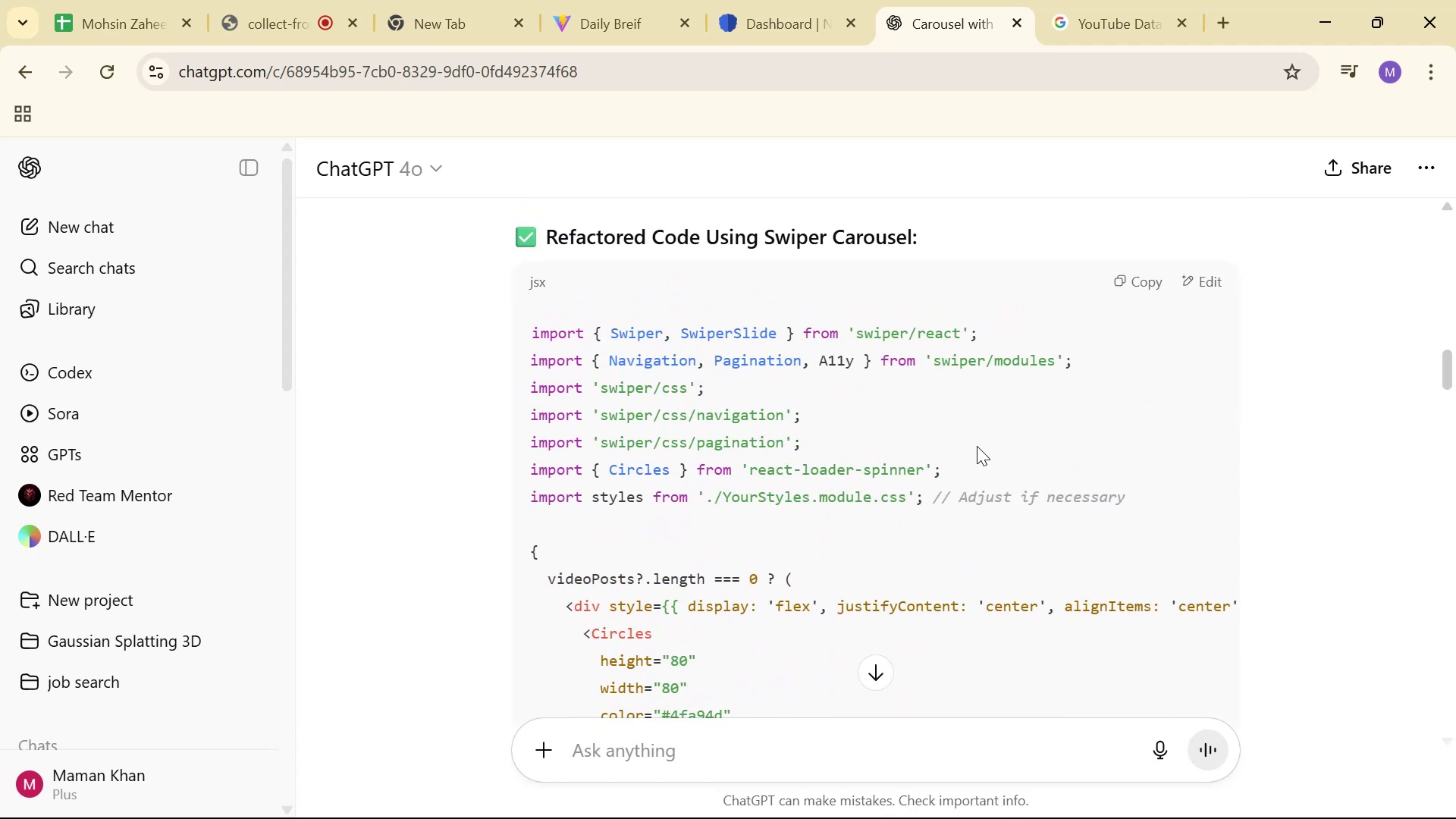 
wait(8.92)
 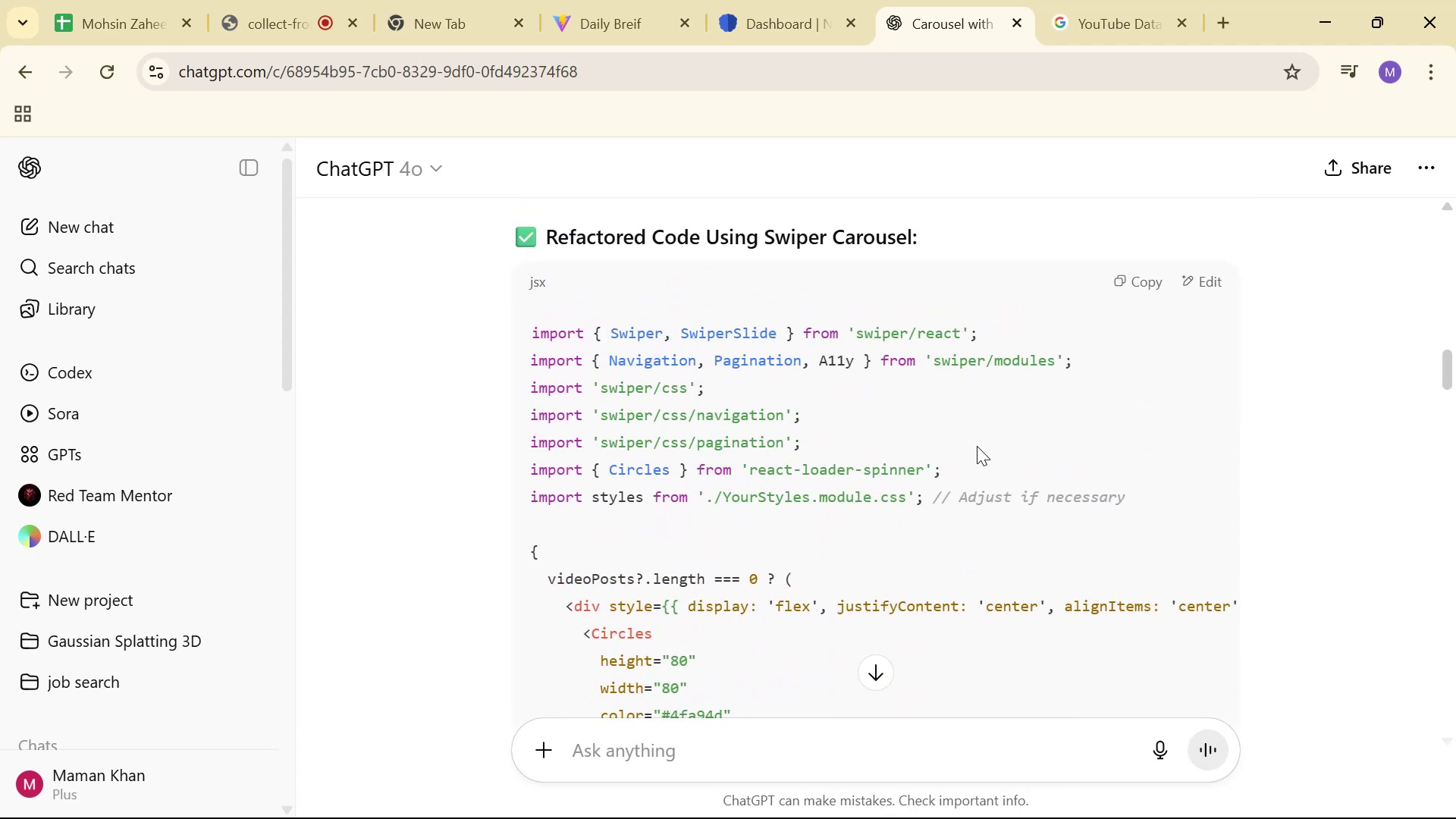 
left_click([937, 428])
 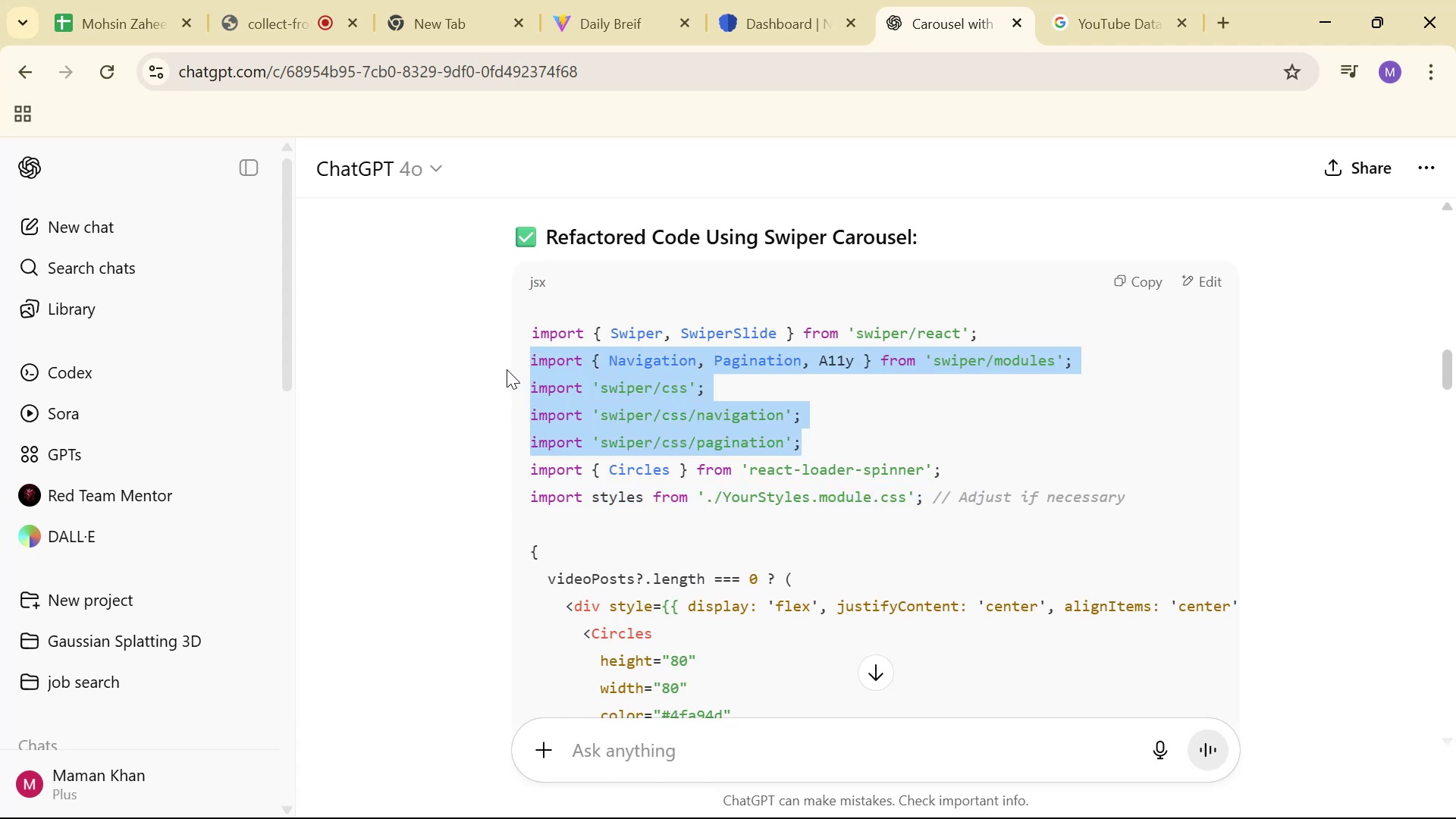 
key(Control+C)
 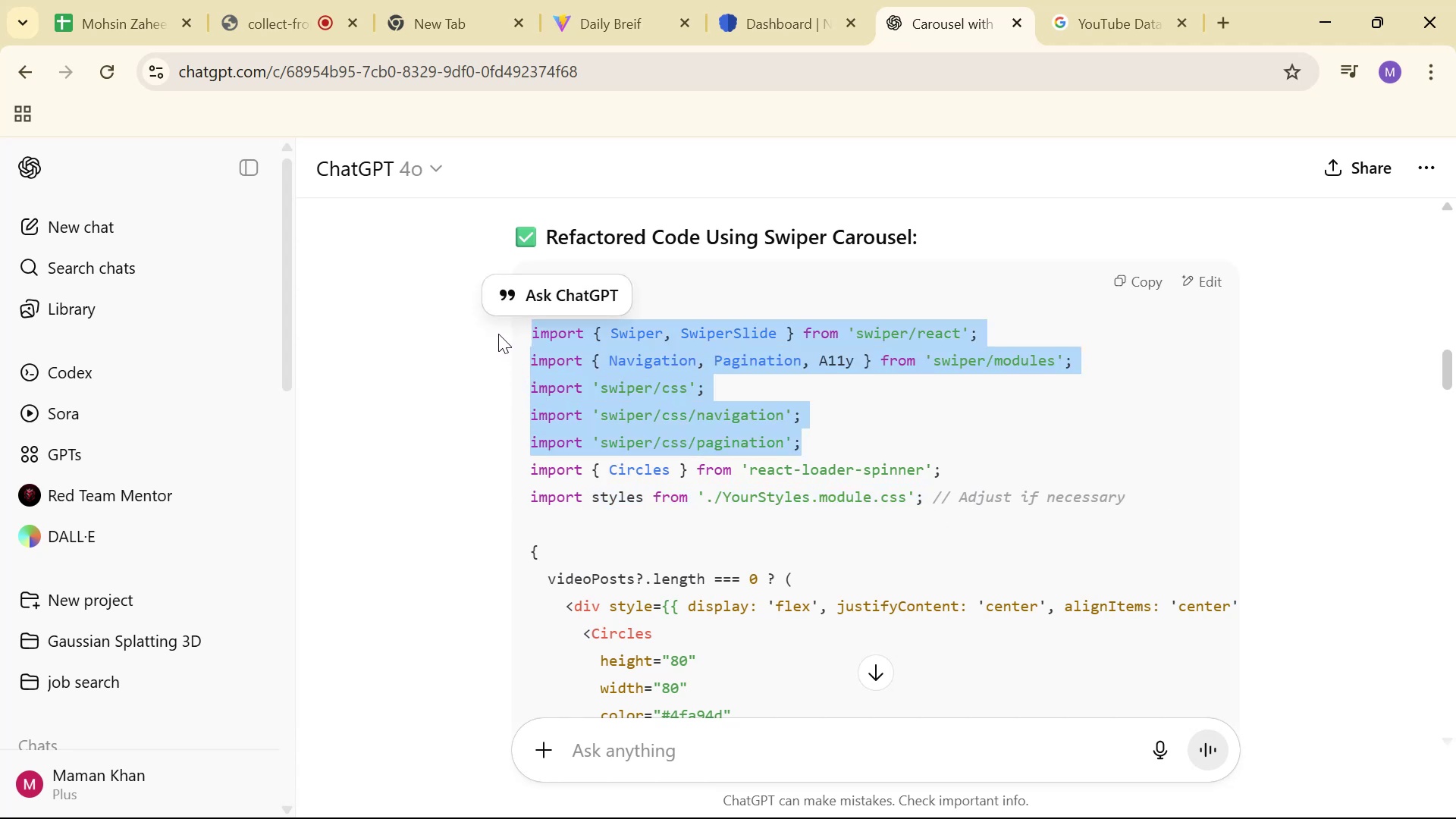 
key(Control+C)
 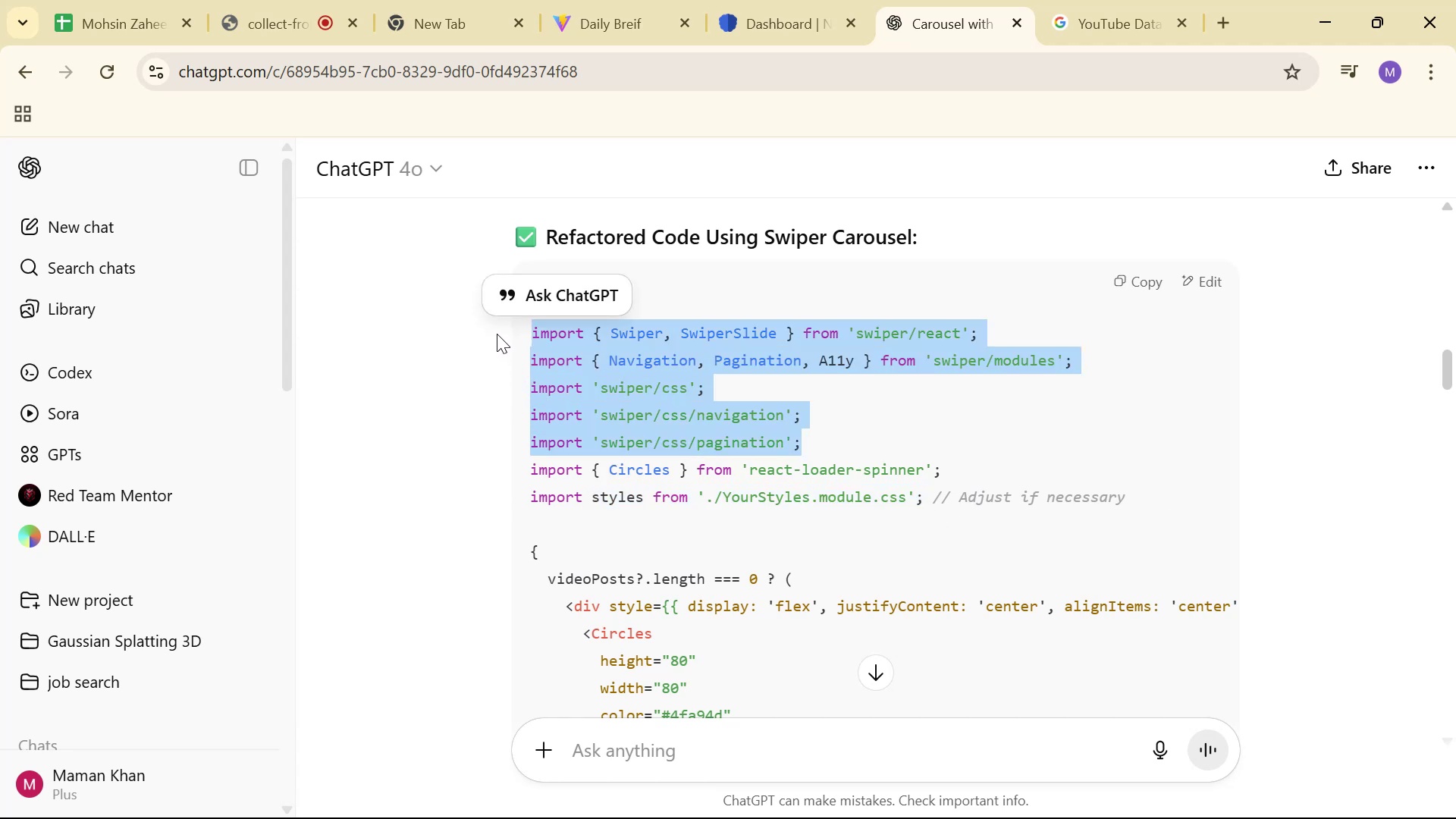 
key(Control+C)
 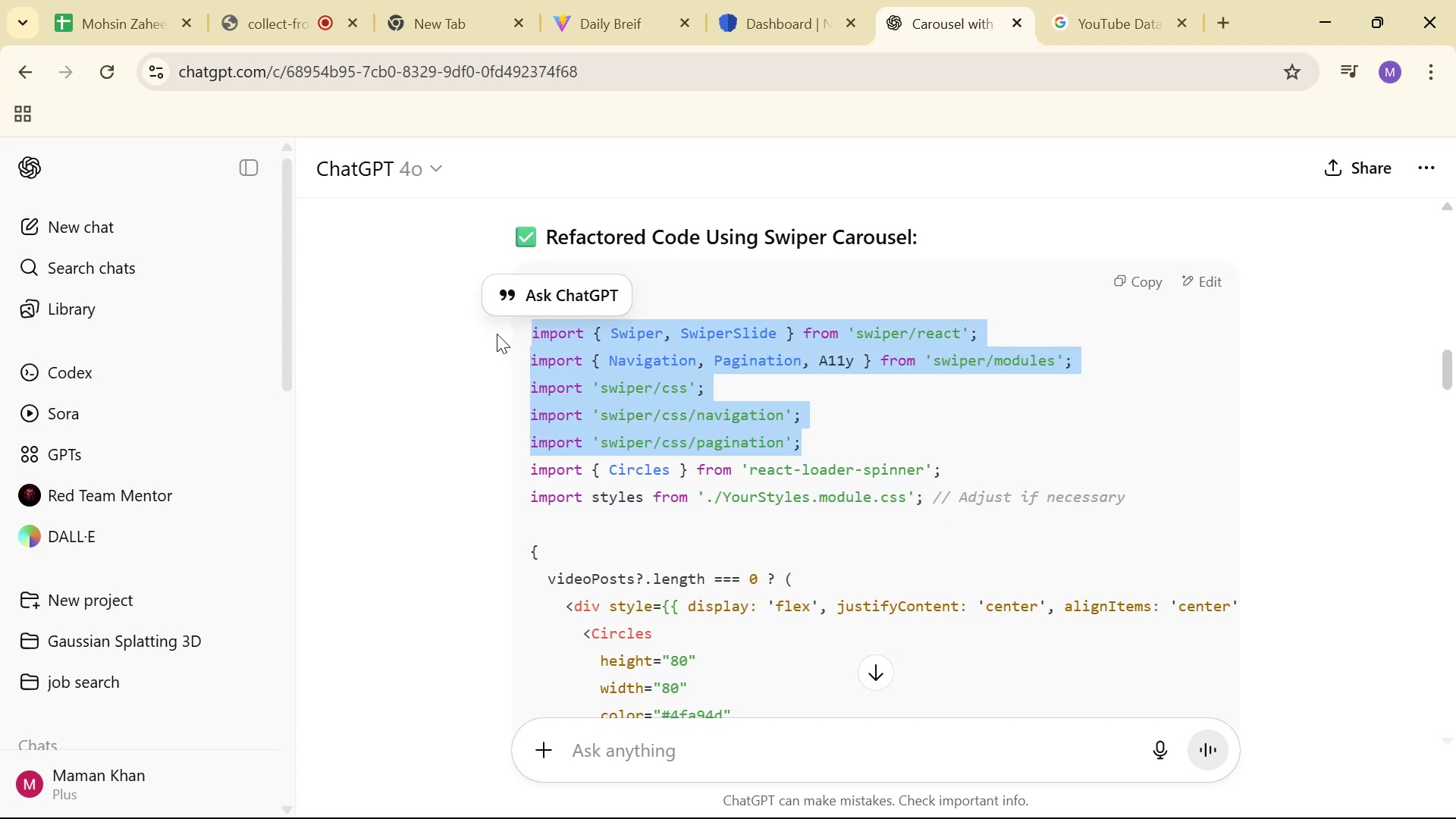 
key(Control+C)
 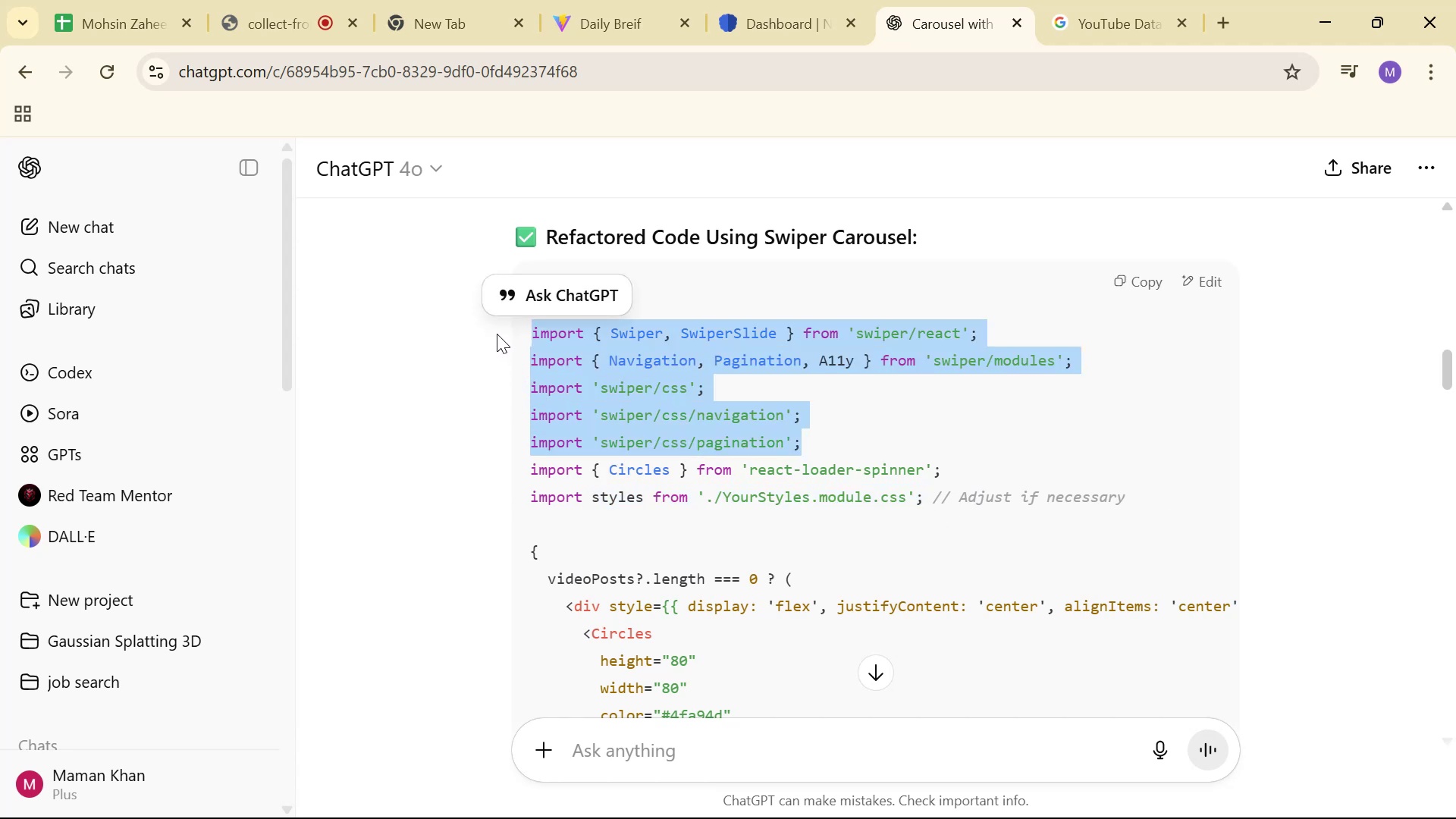 
key(Control+C)
 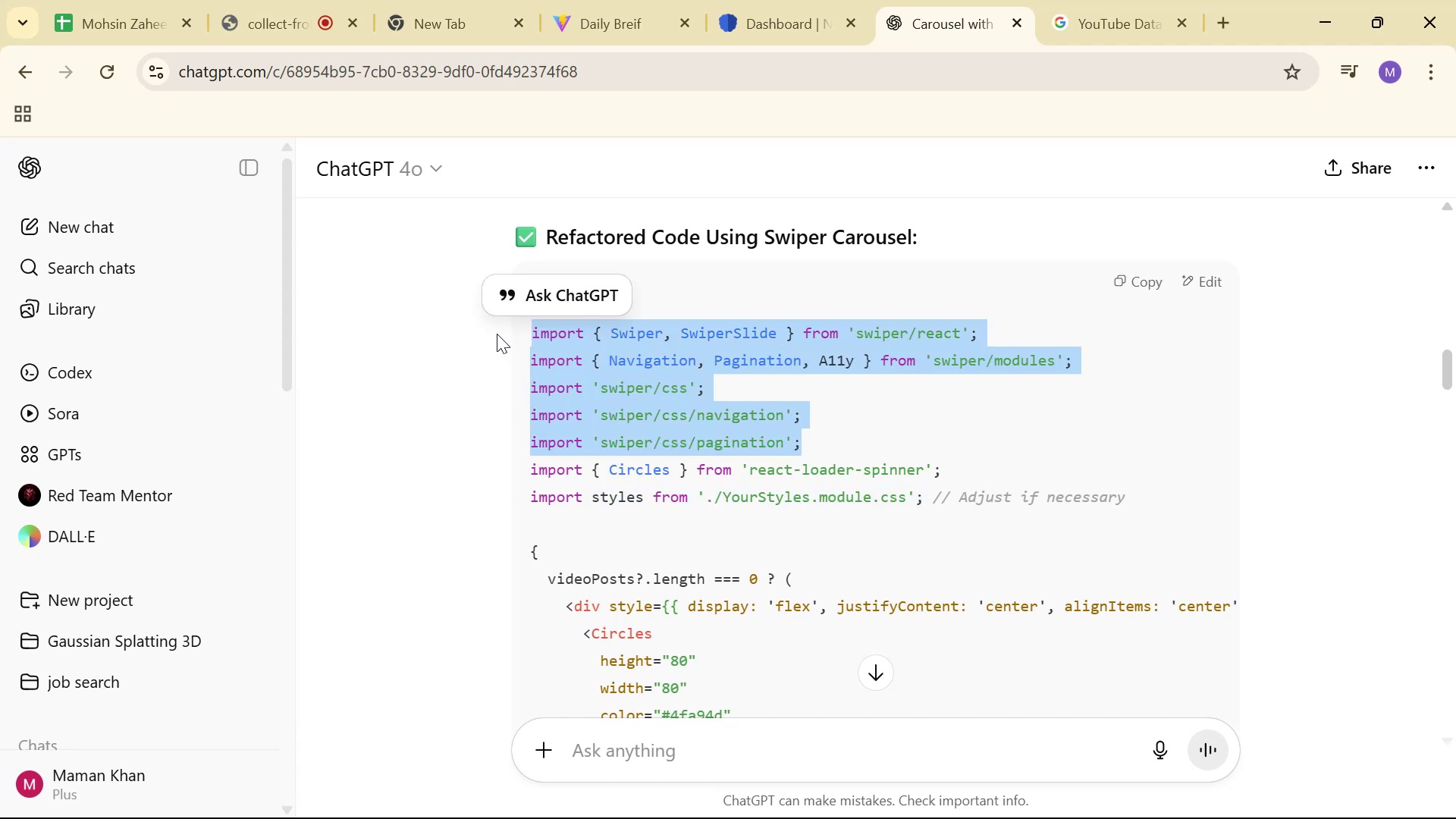 
key(Control+C)
 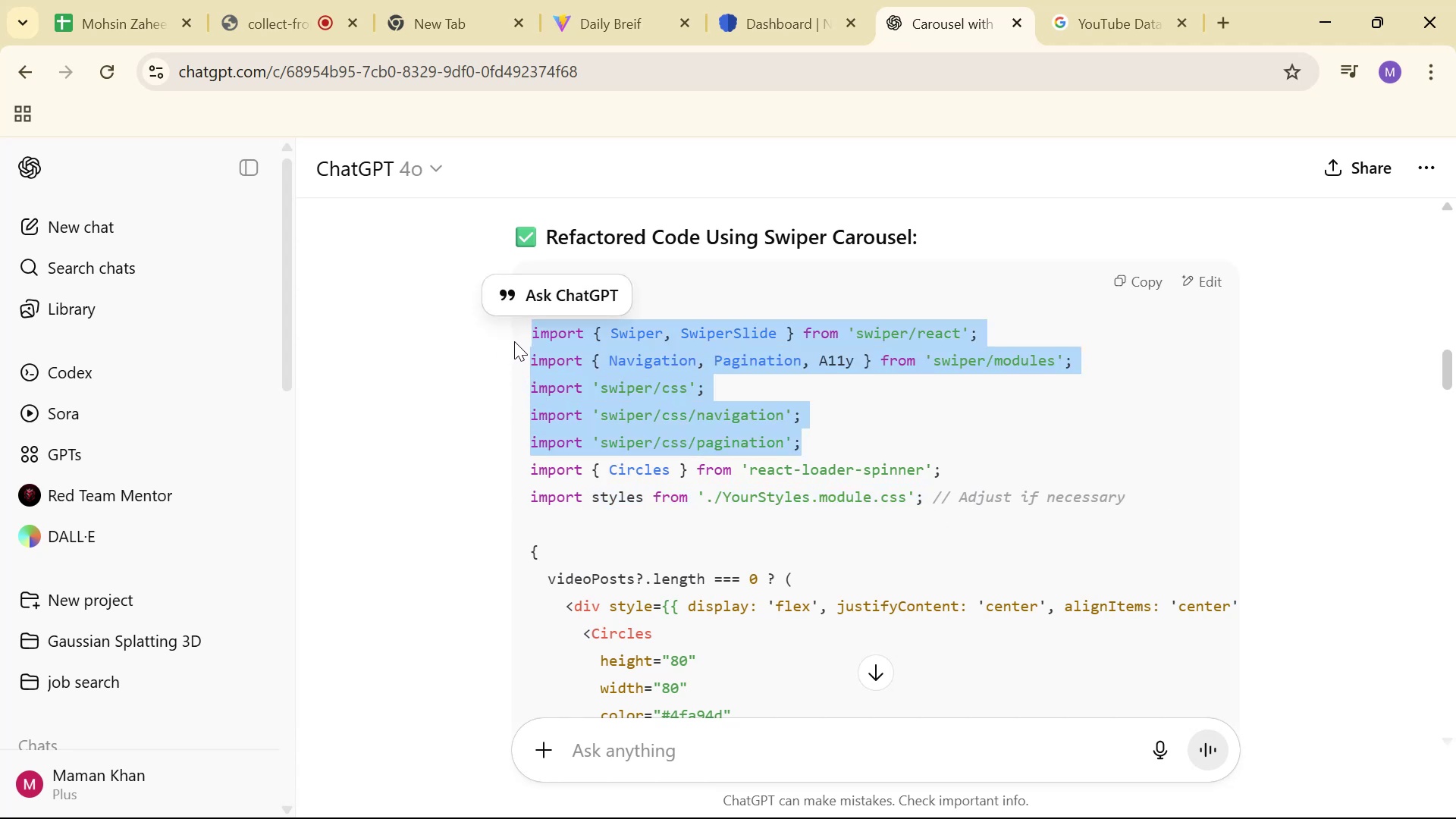 
key(Control+C)
 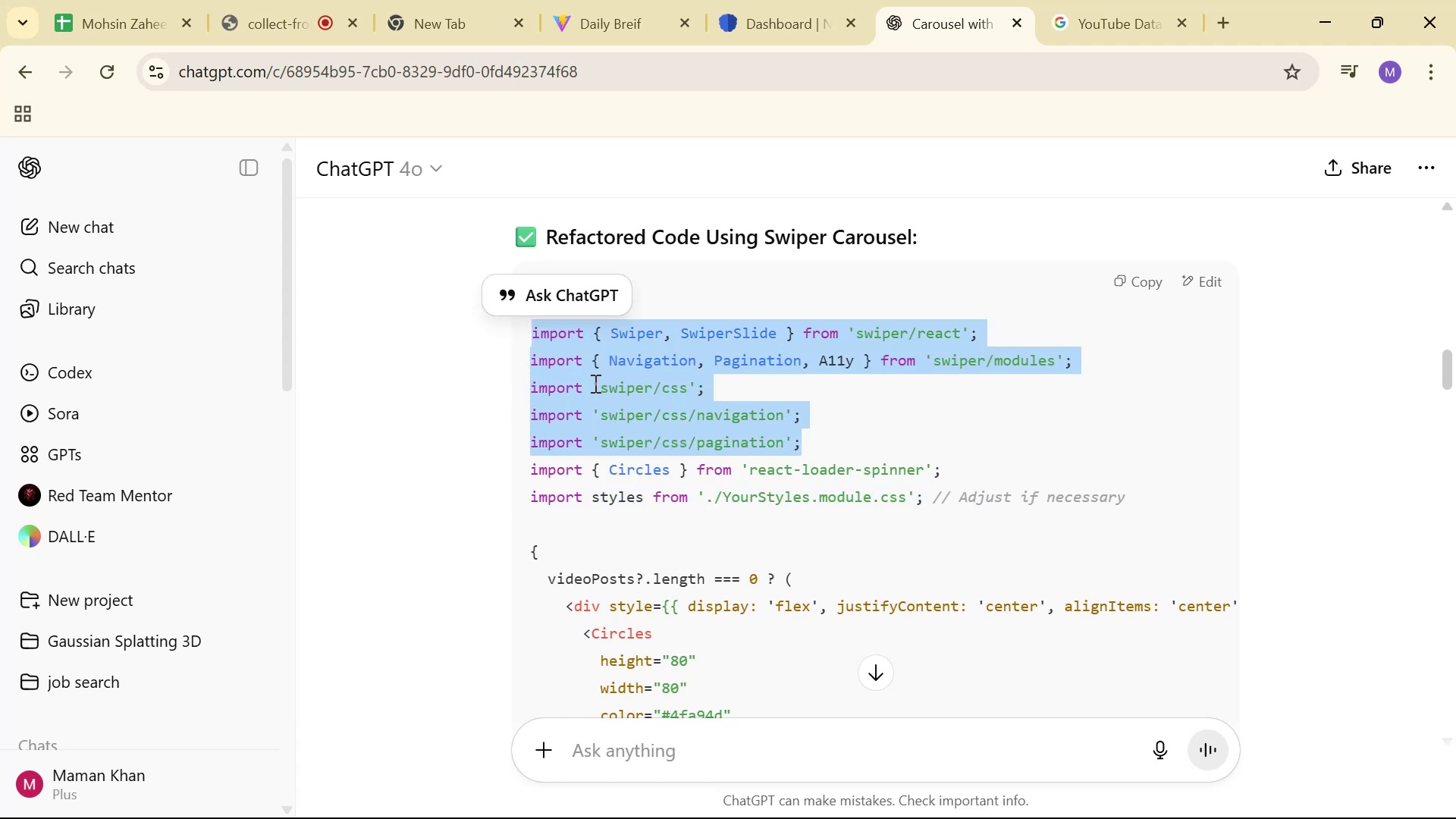 
key(Control+C)
 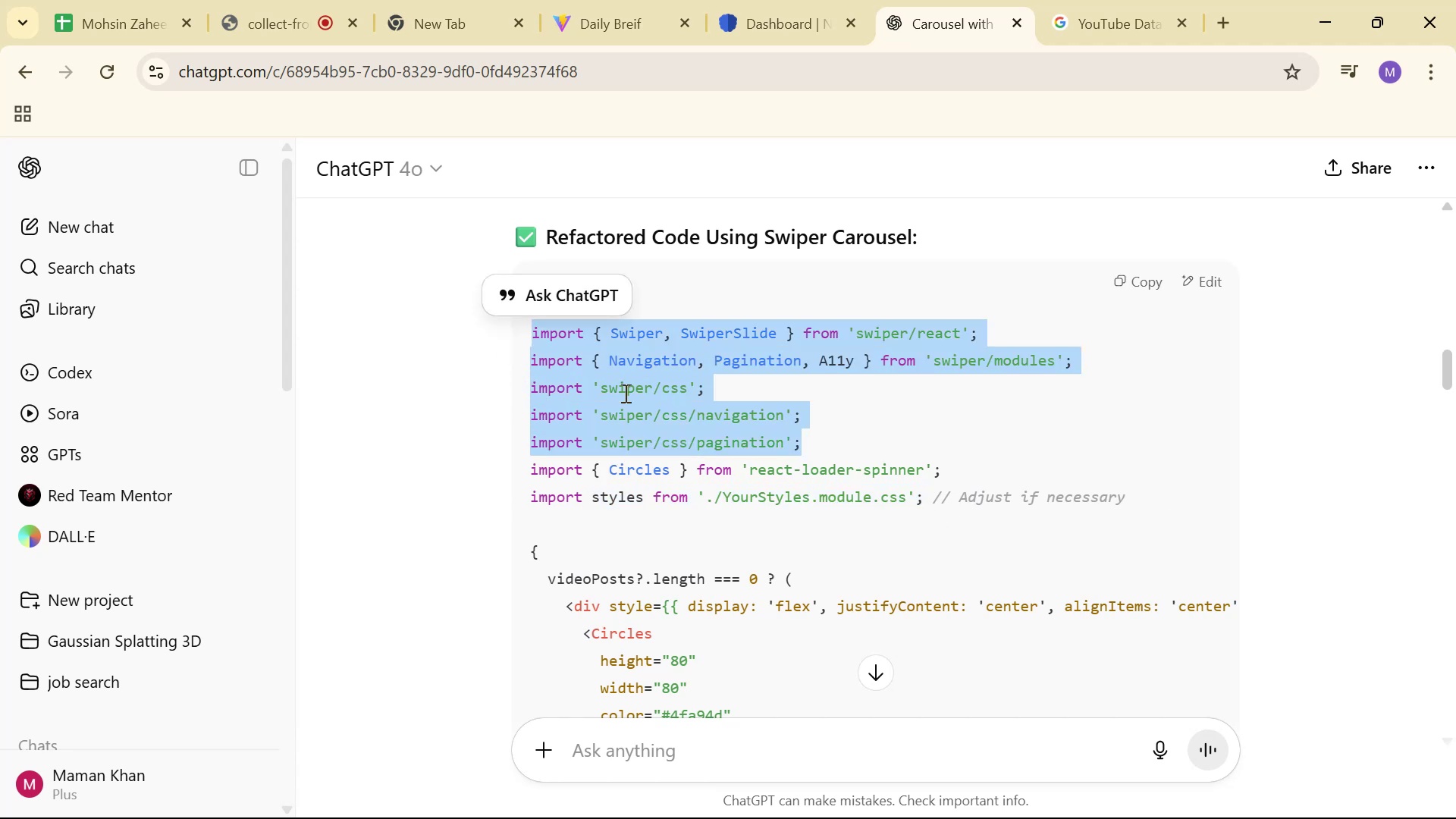 
key(Control+C)
 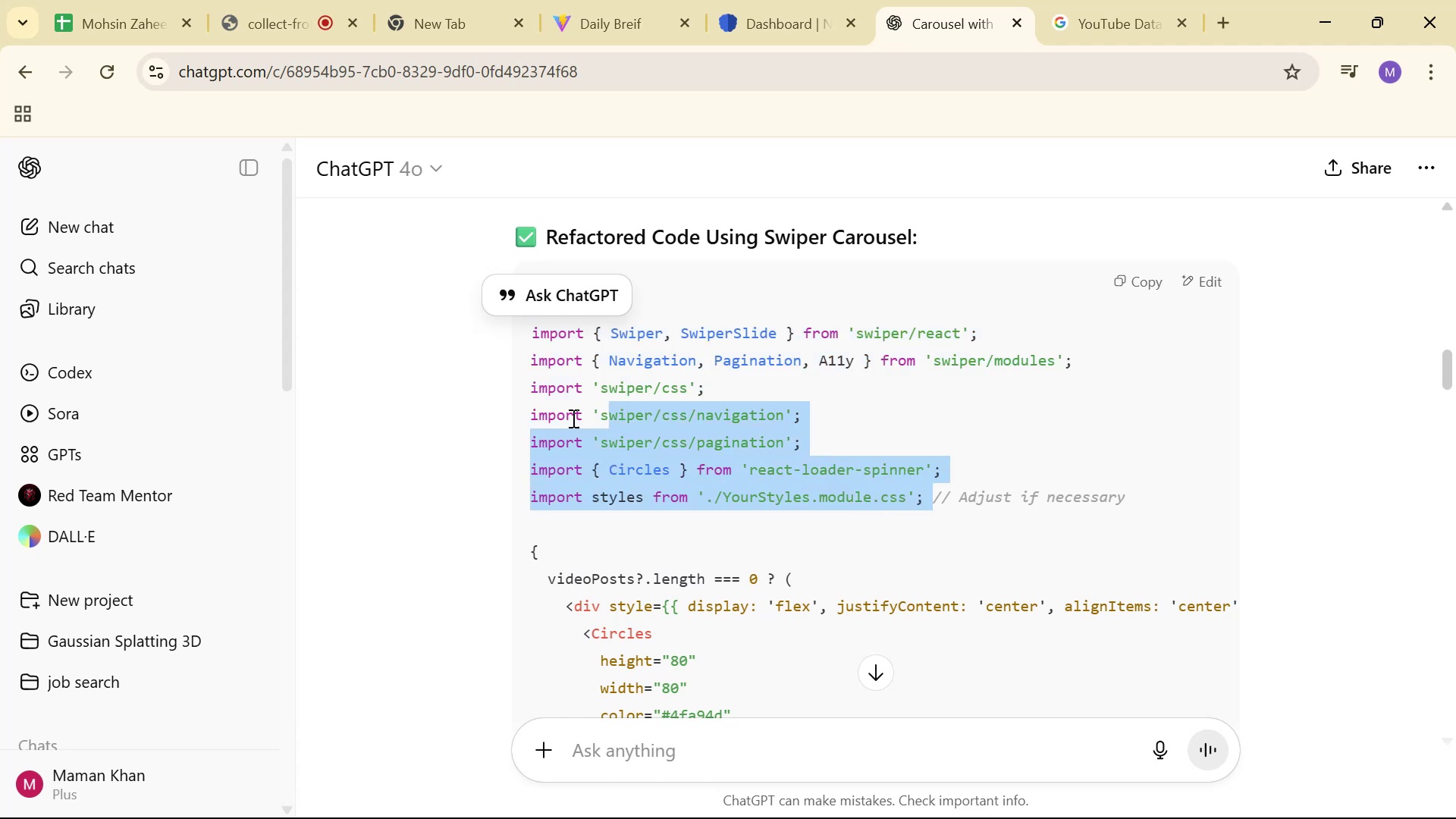 
key(Control+C)
 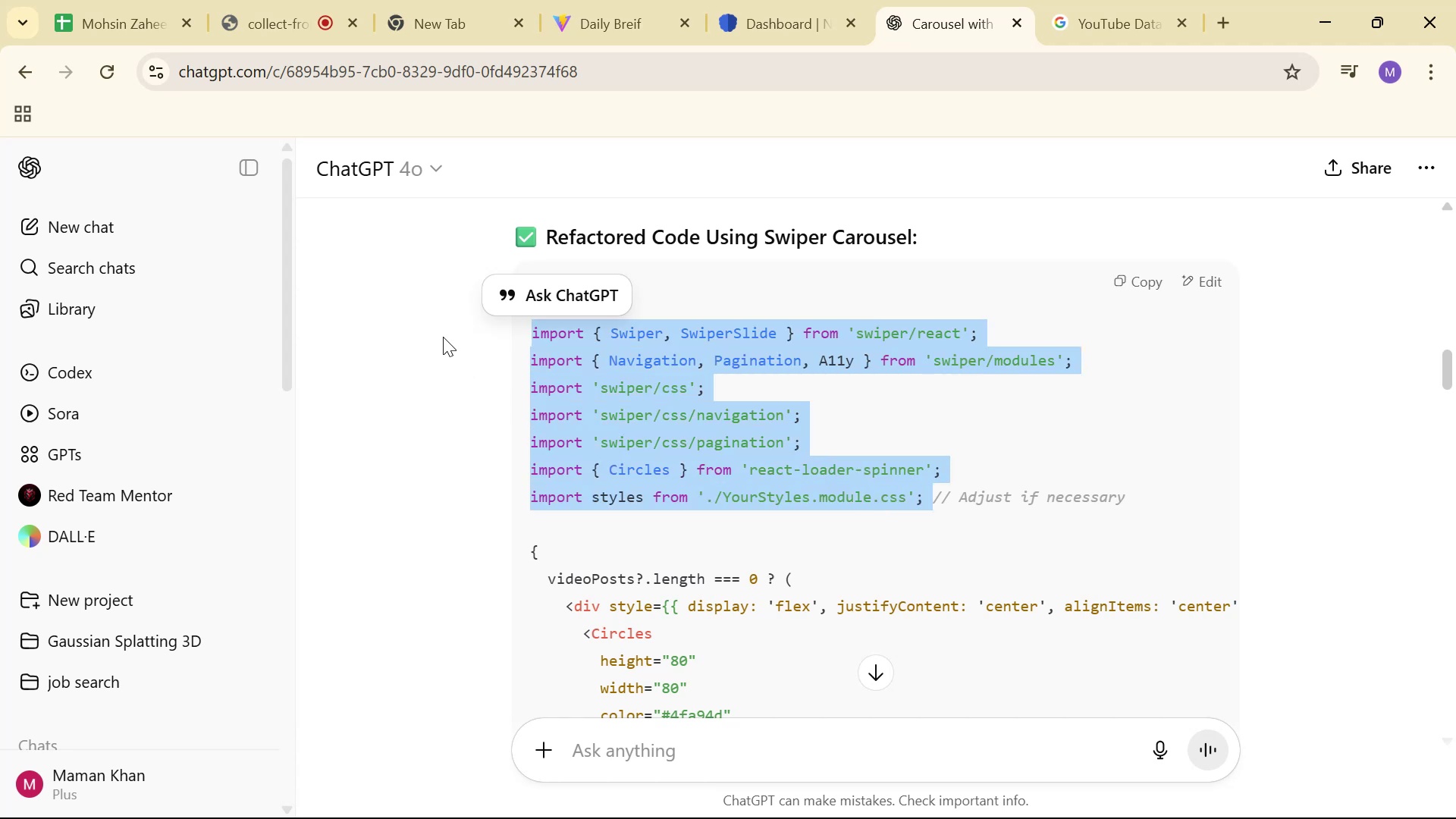 
key(Control+C)
 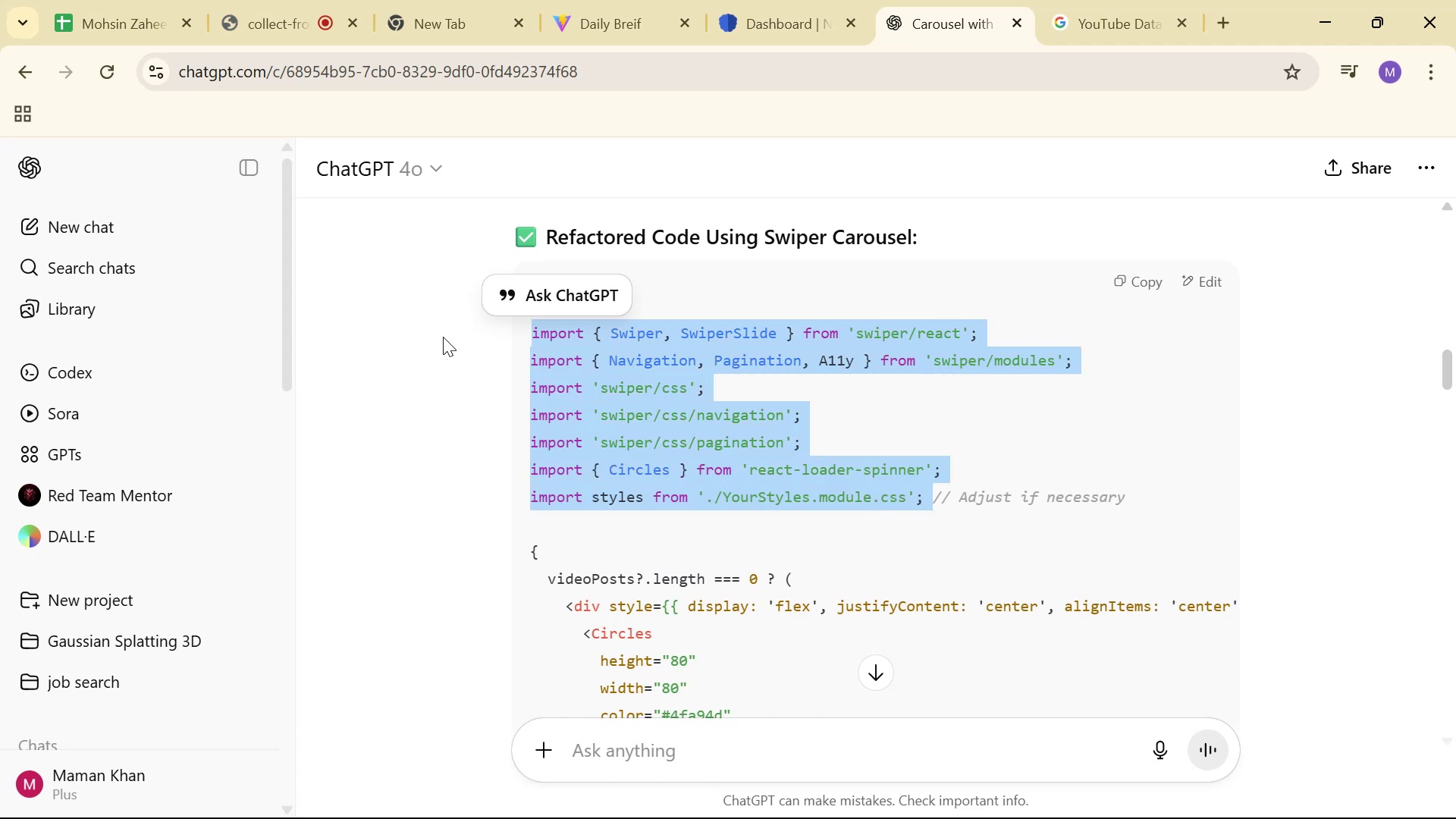 
key(Control+C)
 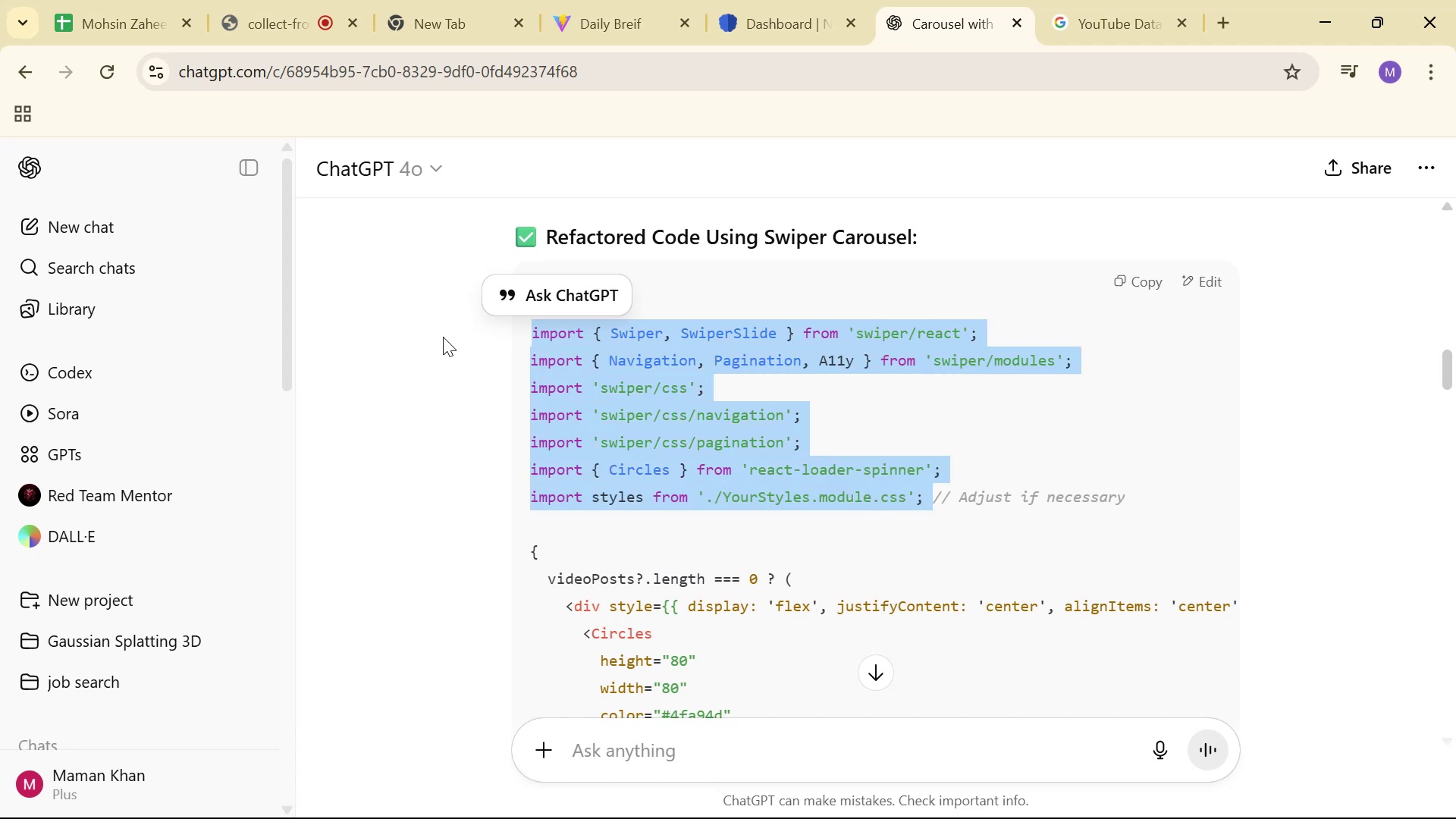 
key(Control+C)
 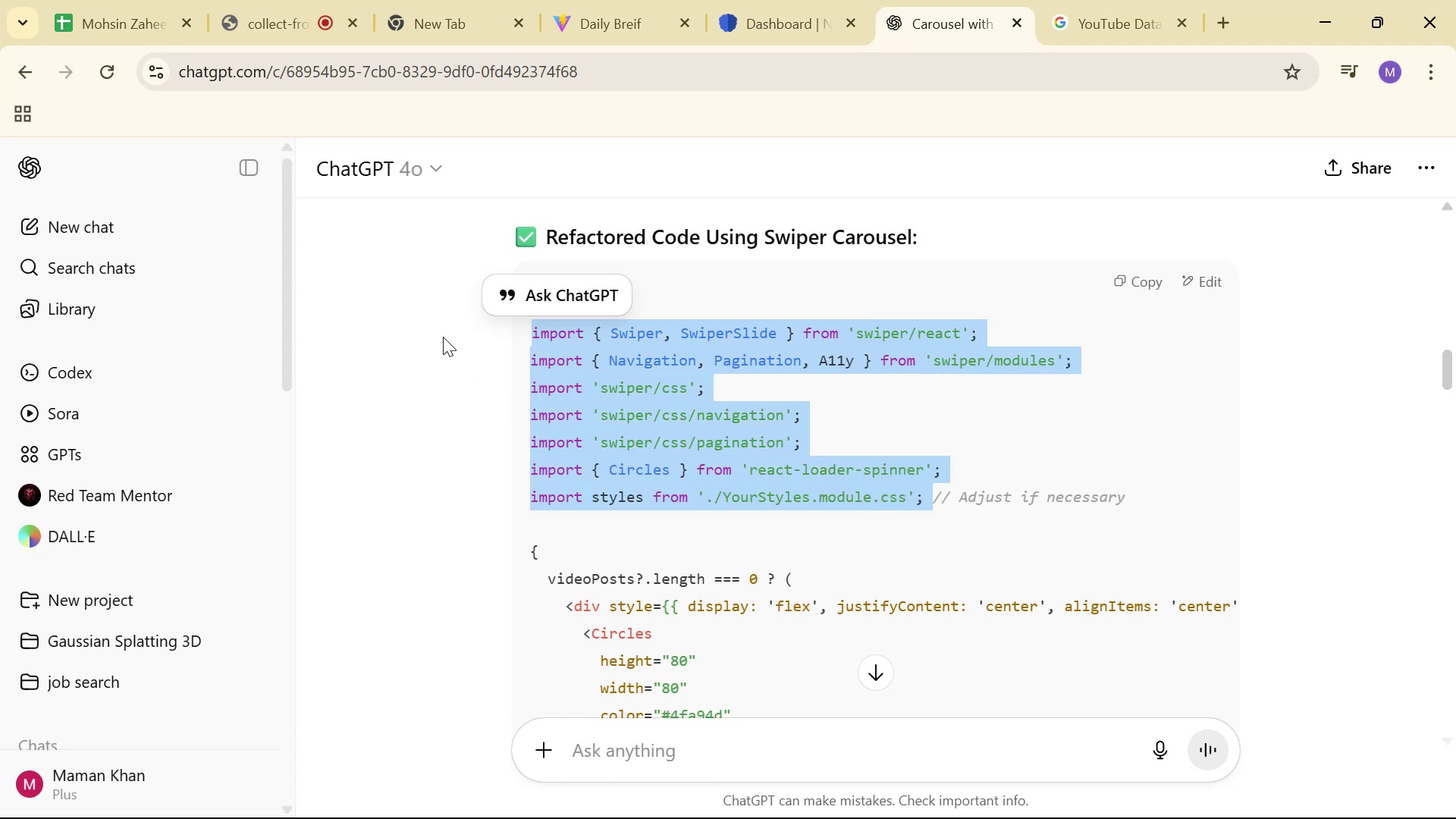 
key(Control+C)
 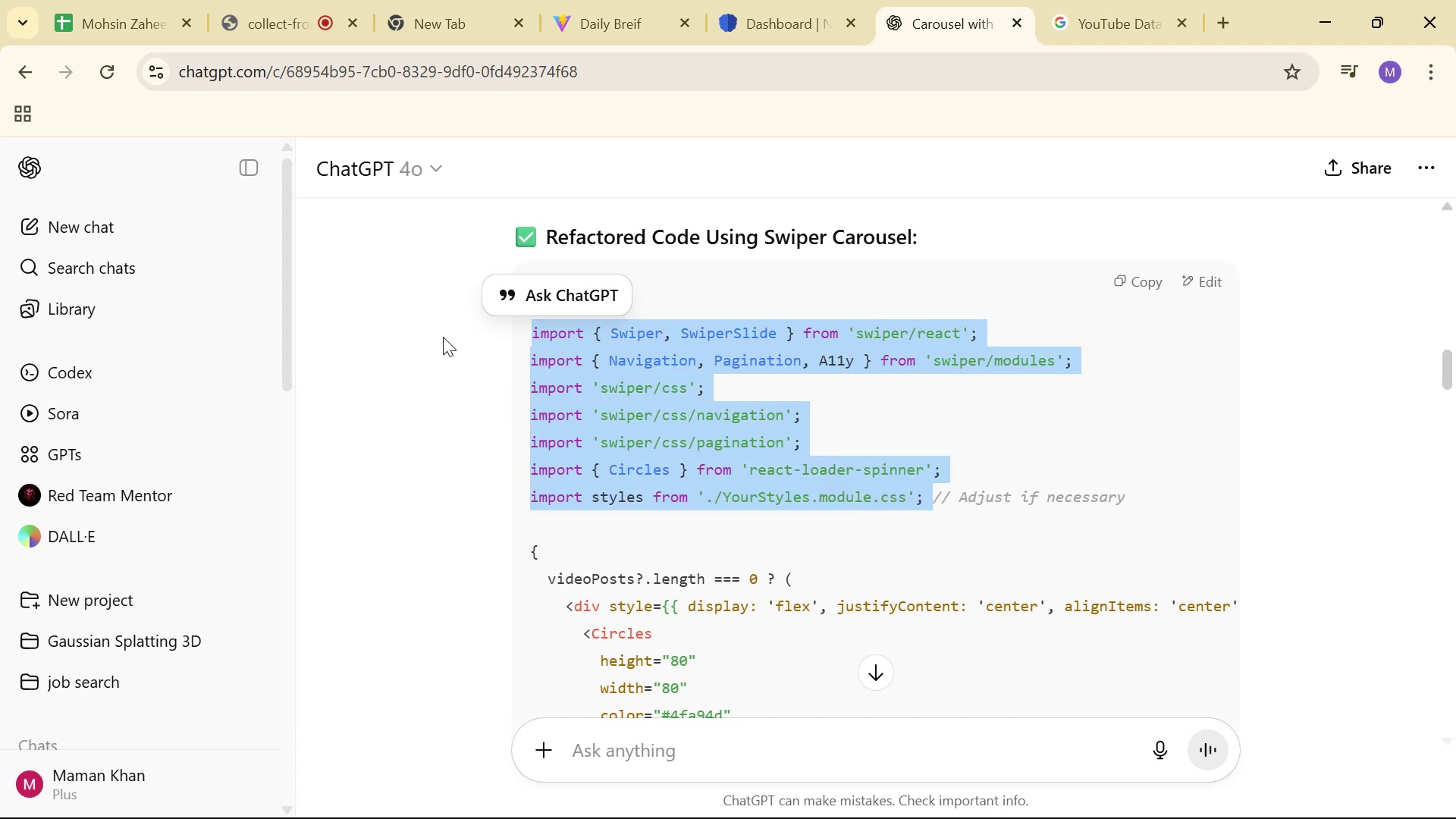 
key(Control+C)
 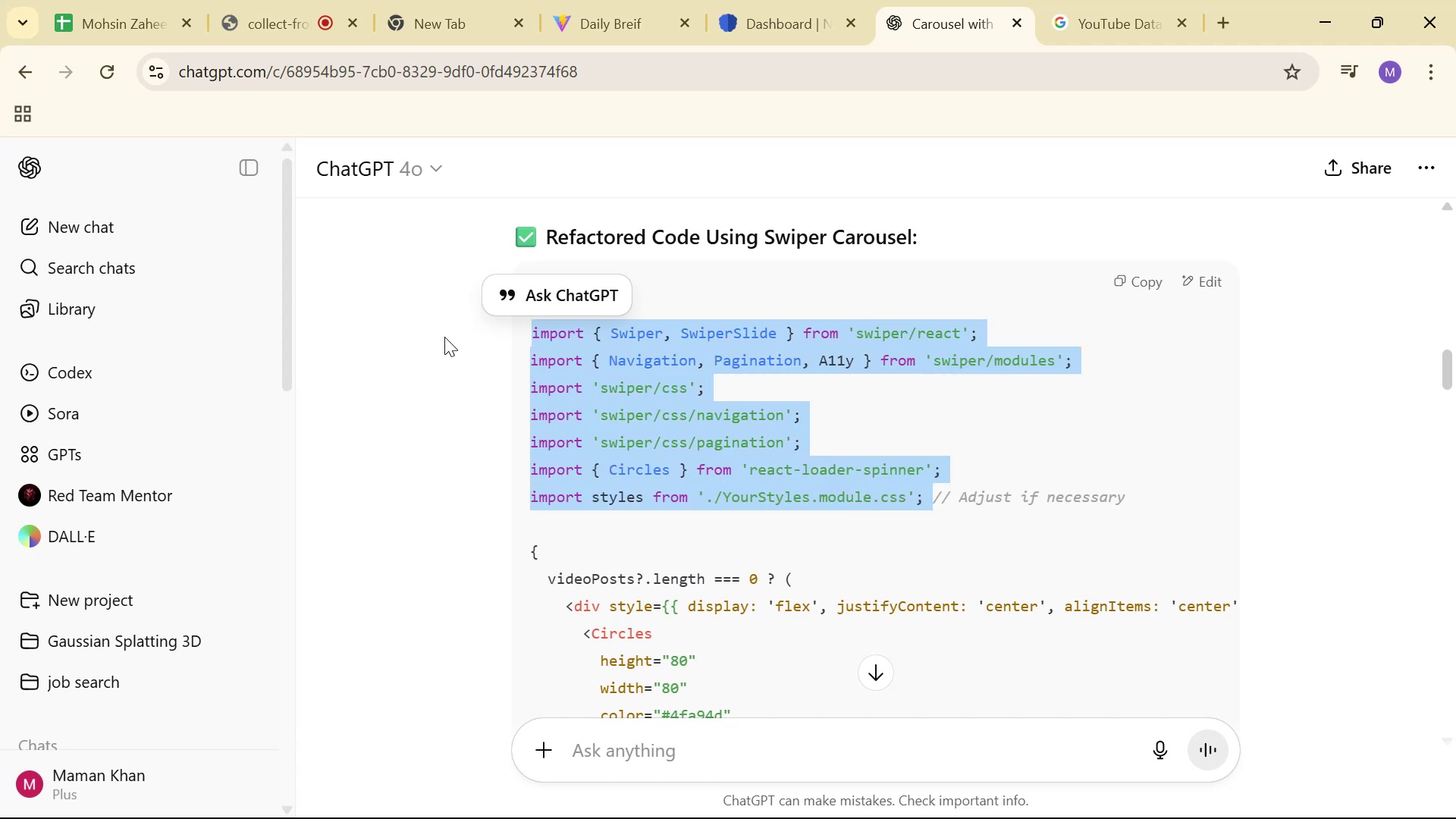 
key(Control+C)
 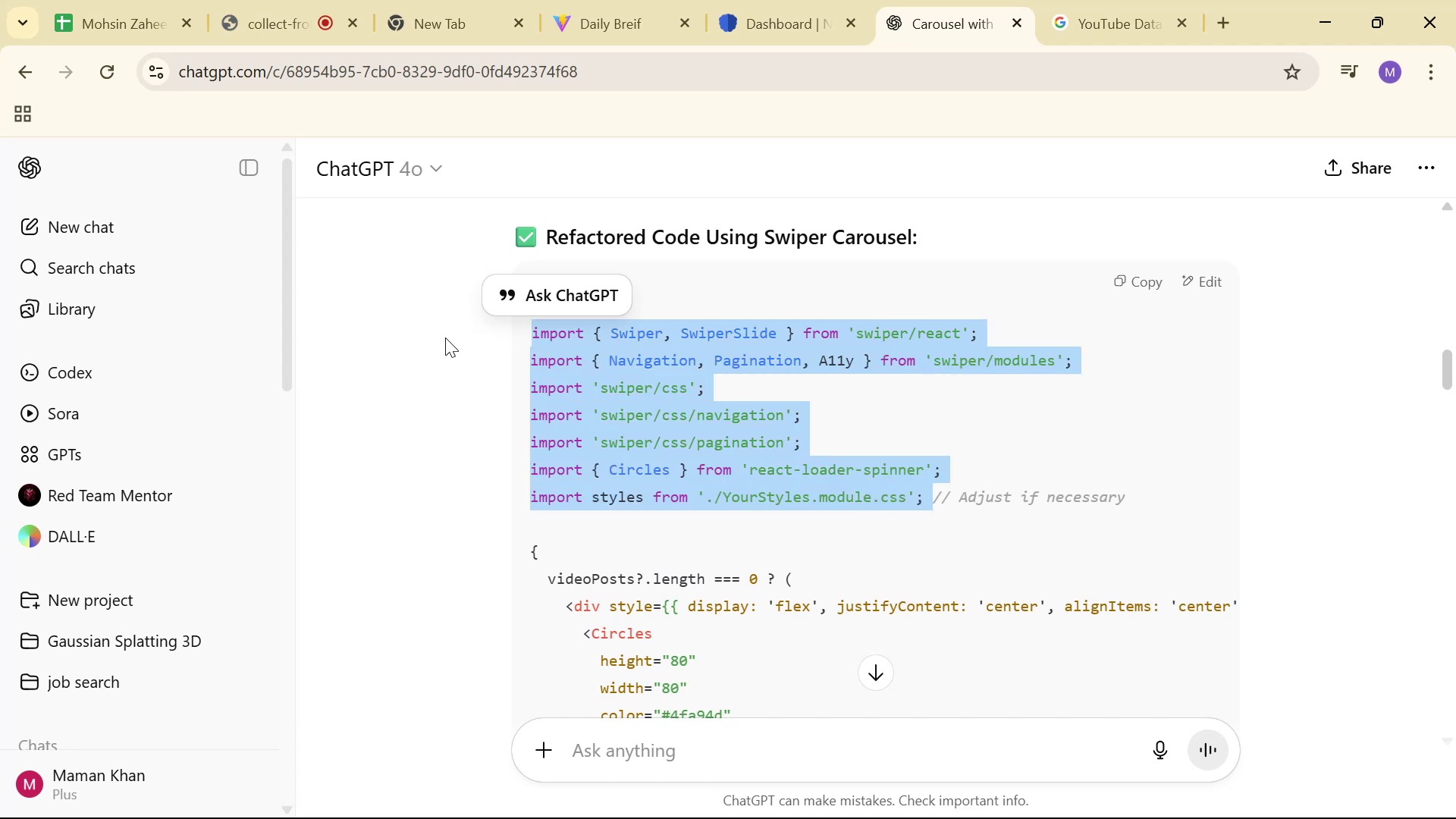 
key(Control+C)
 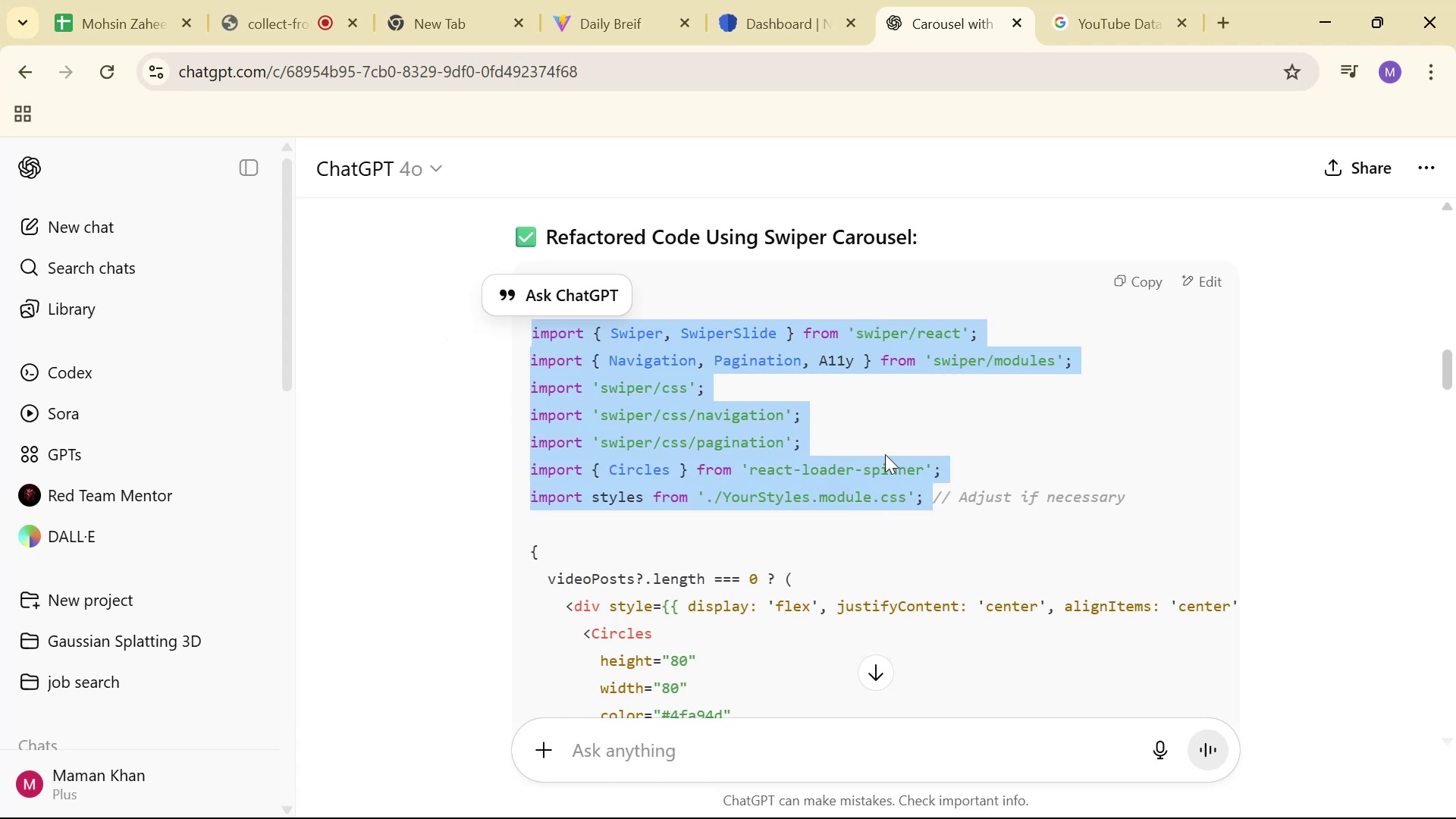 
double_click([860, 447])
 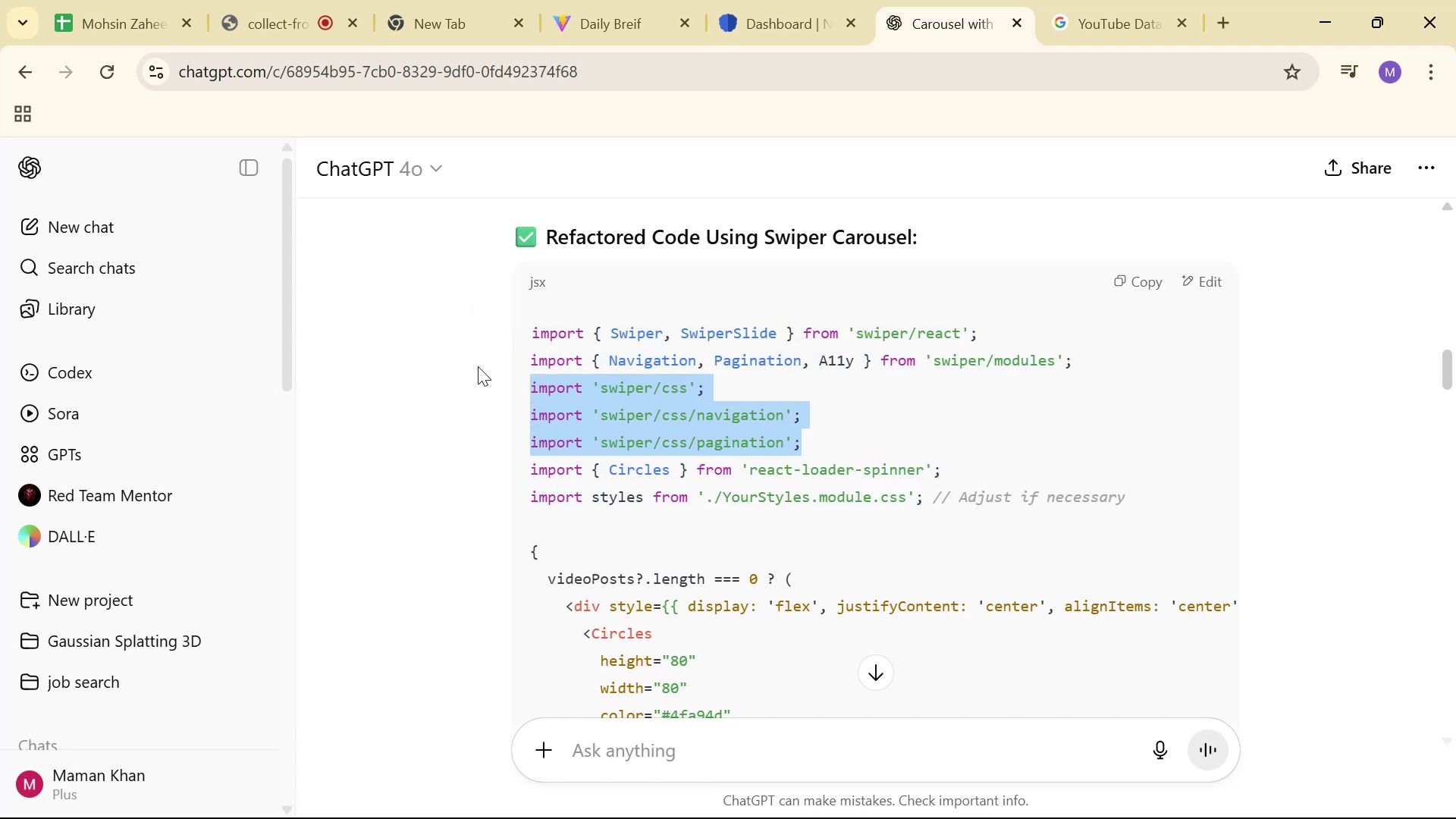 
key(Control+C)
 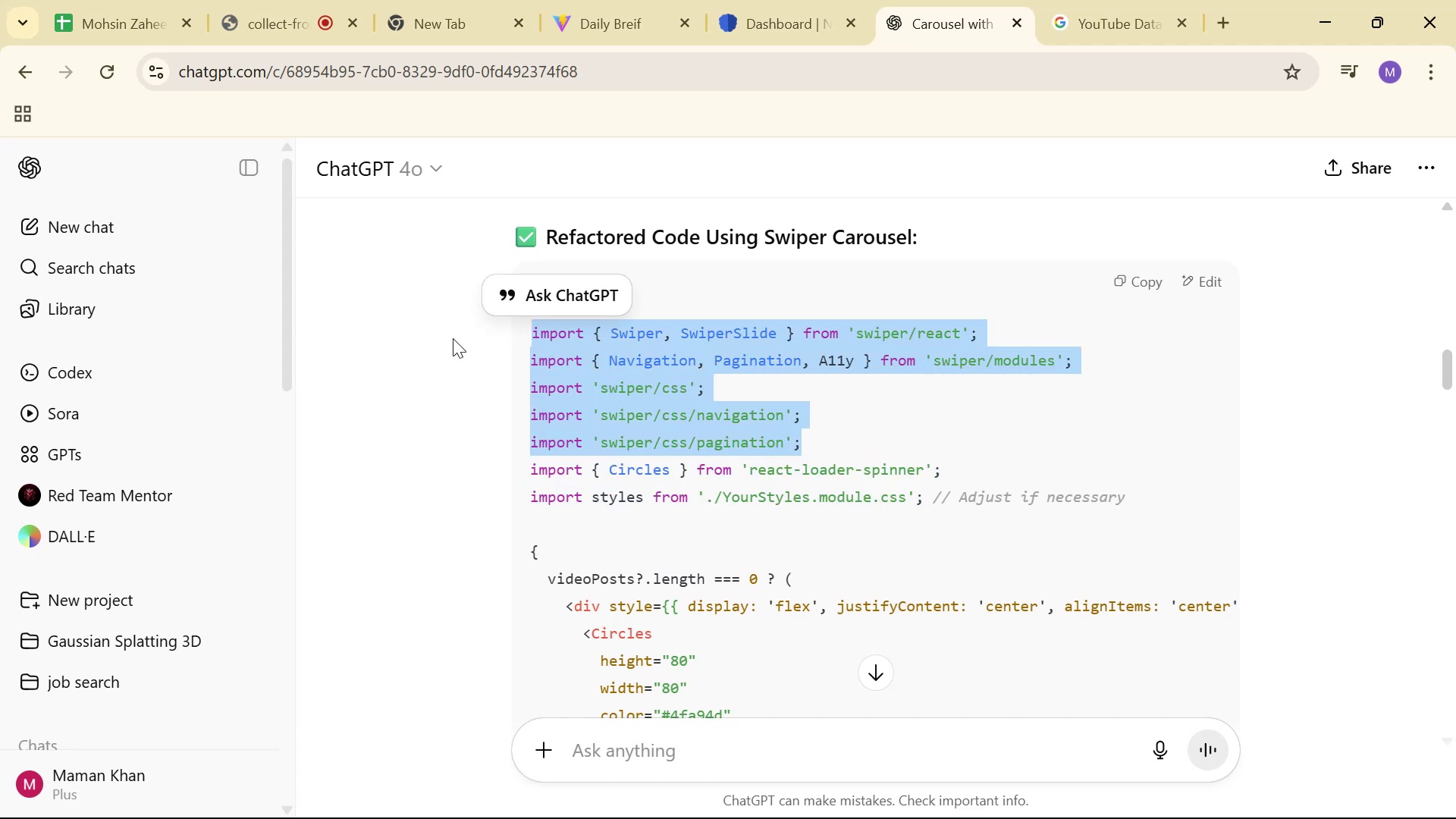 
key(Control+C)
 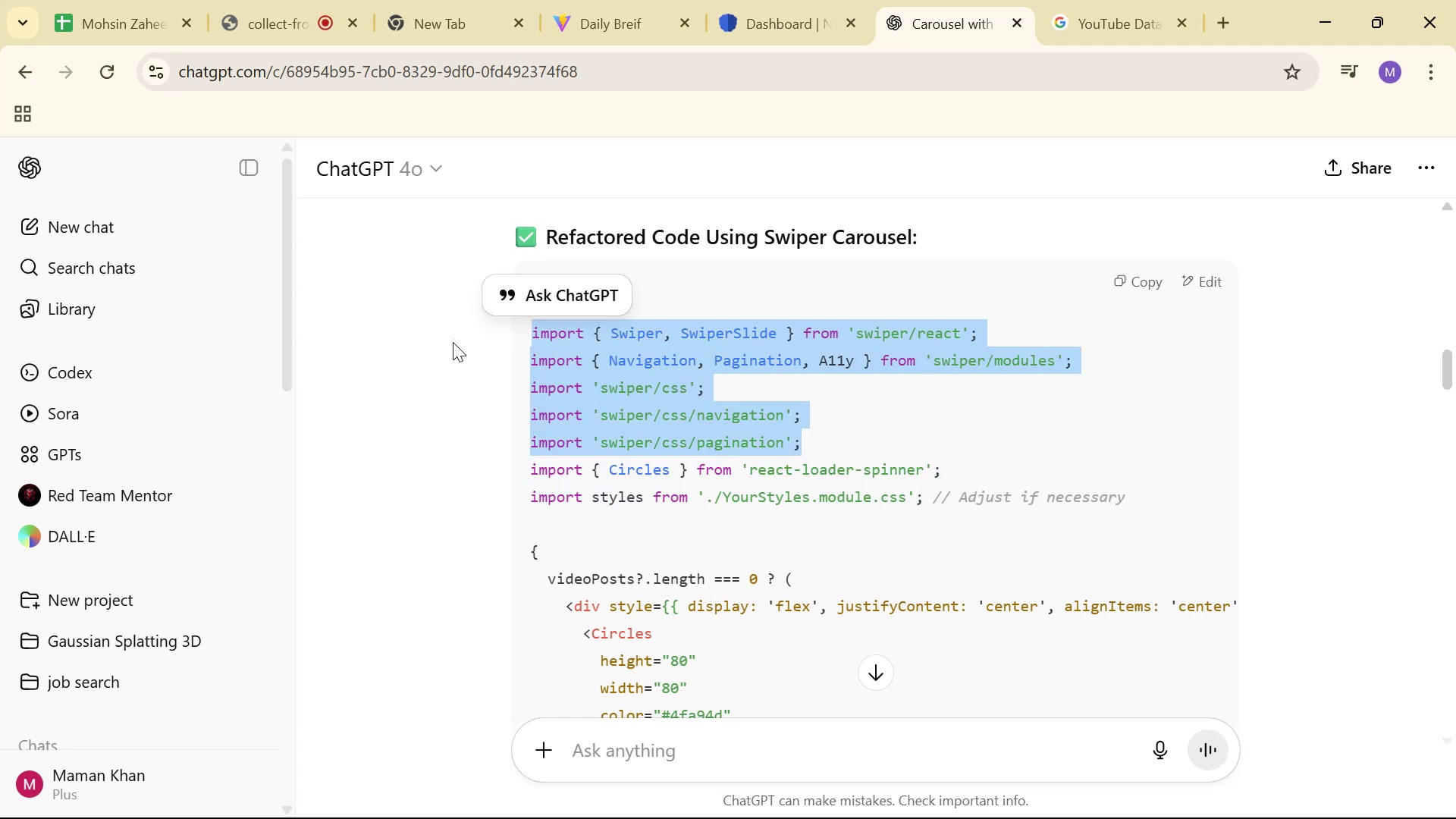 
key(Alt+AltLeft)
 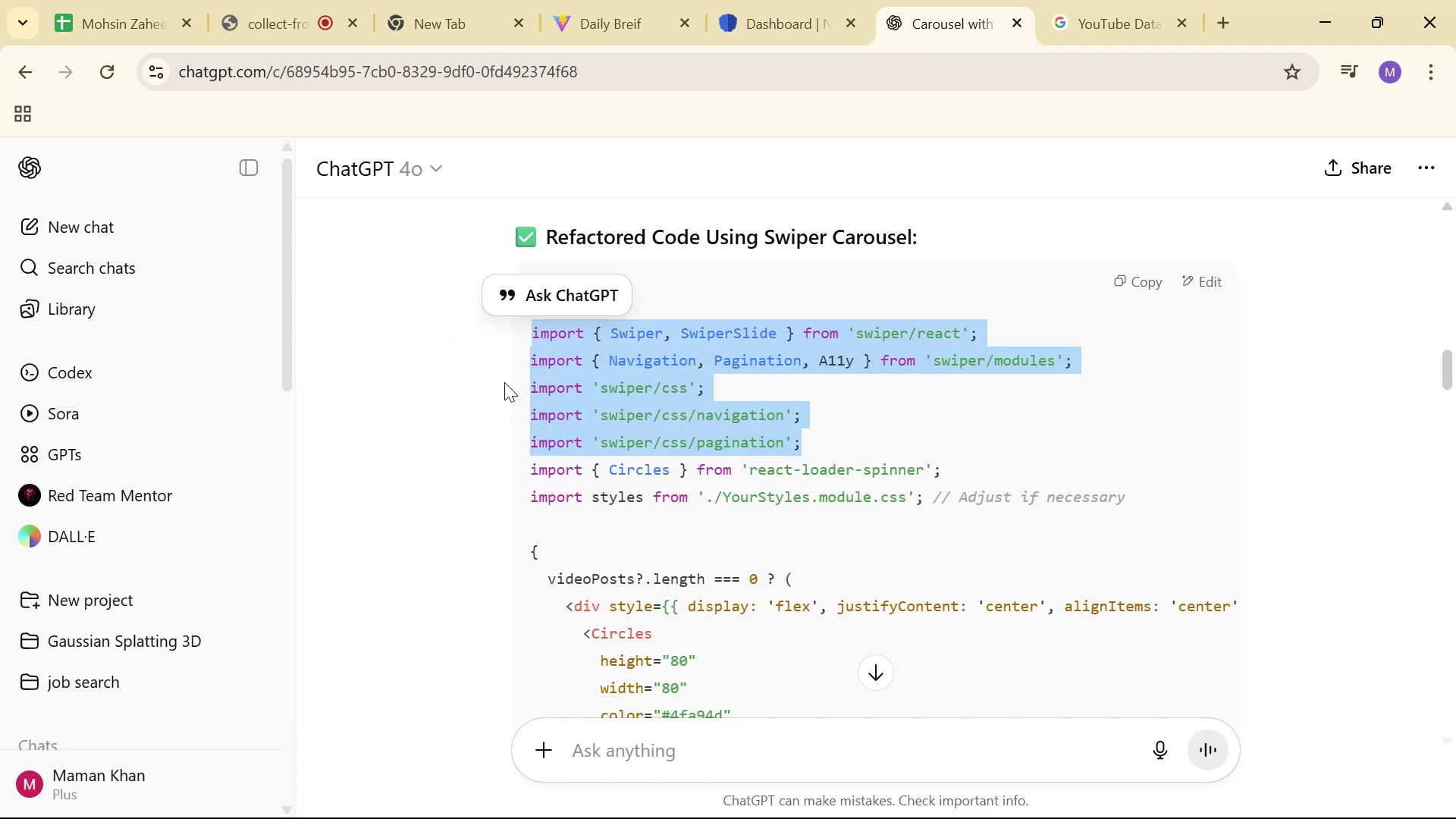 
key(Alt+Tab)
 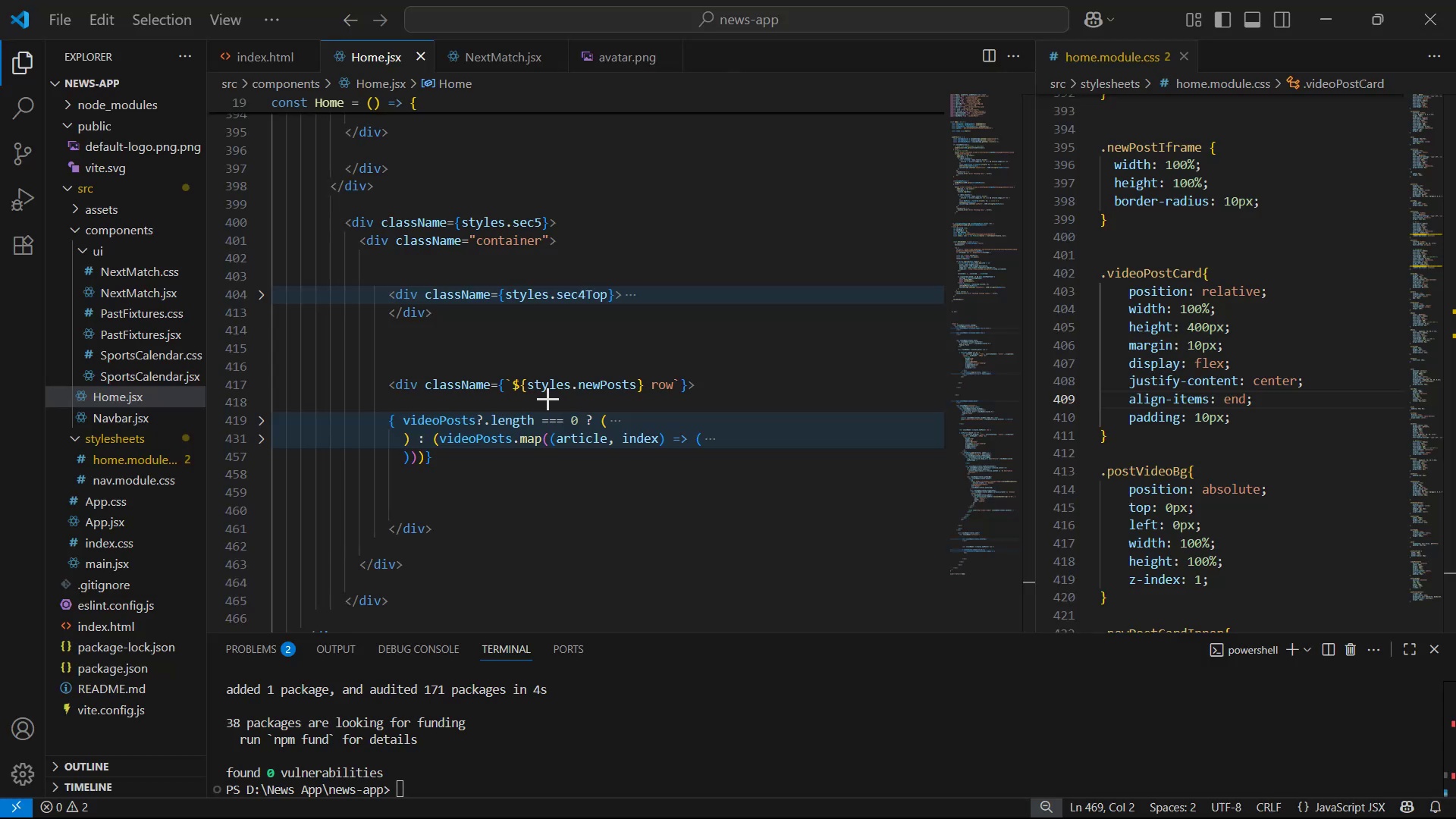 
scroll: coordinate [648, 353], scroll_direction: up, amount: 12.0
 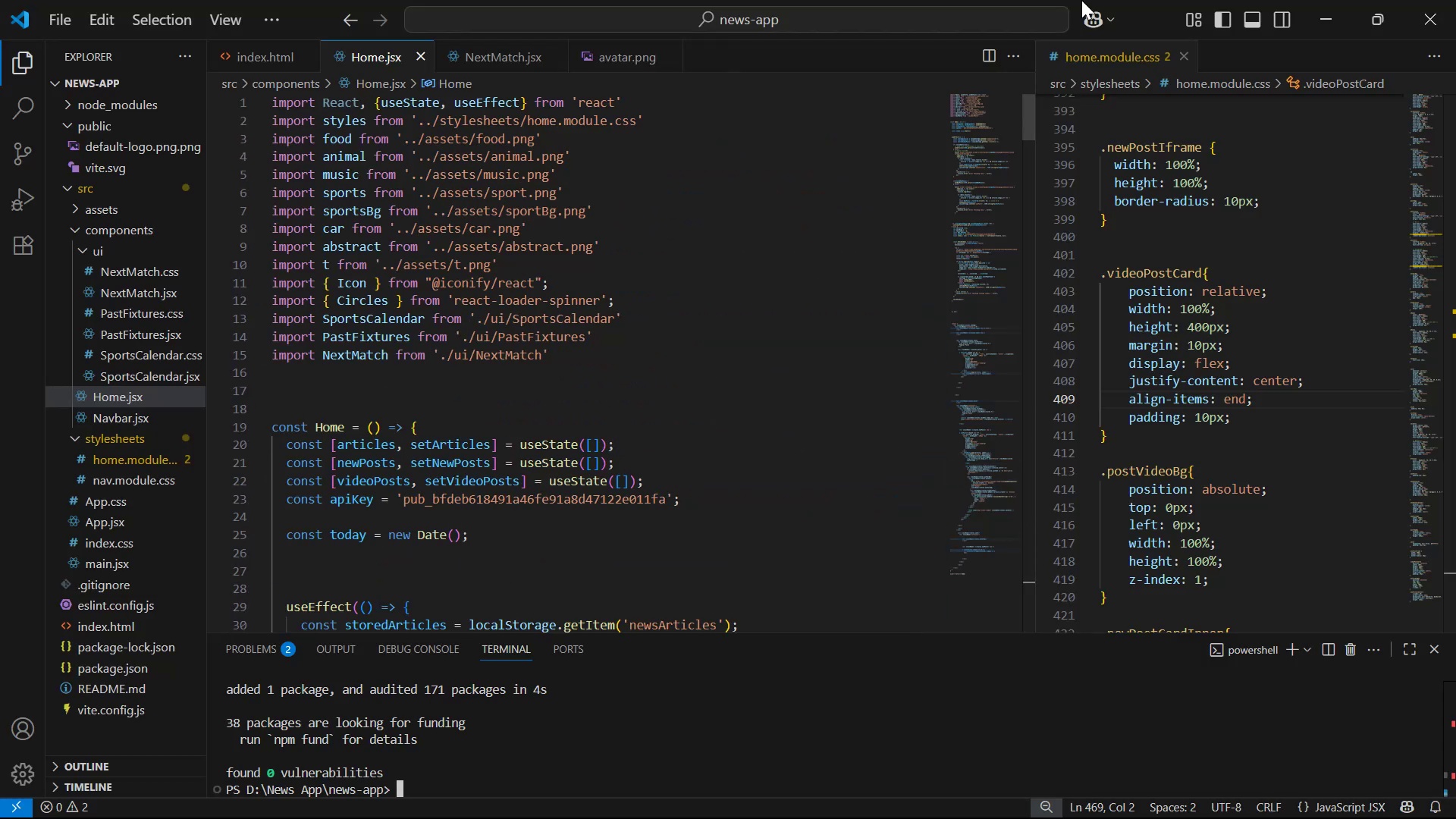 
left_click([586, 368])
 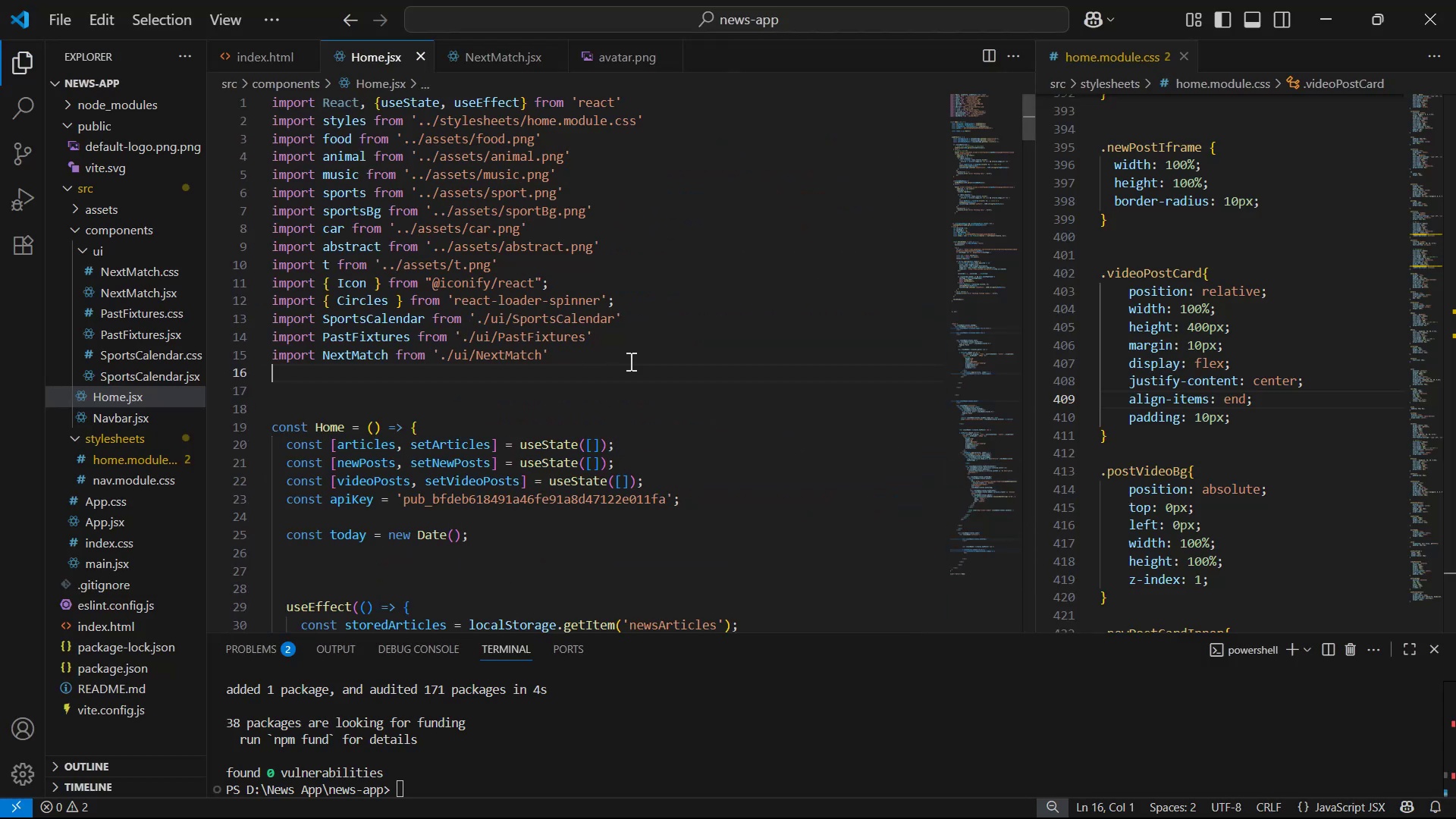 
left_click([635, 361])
 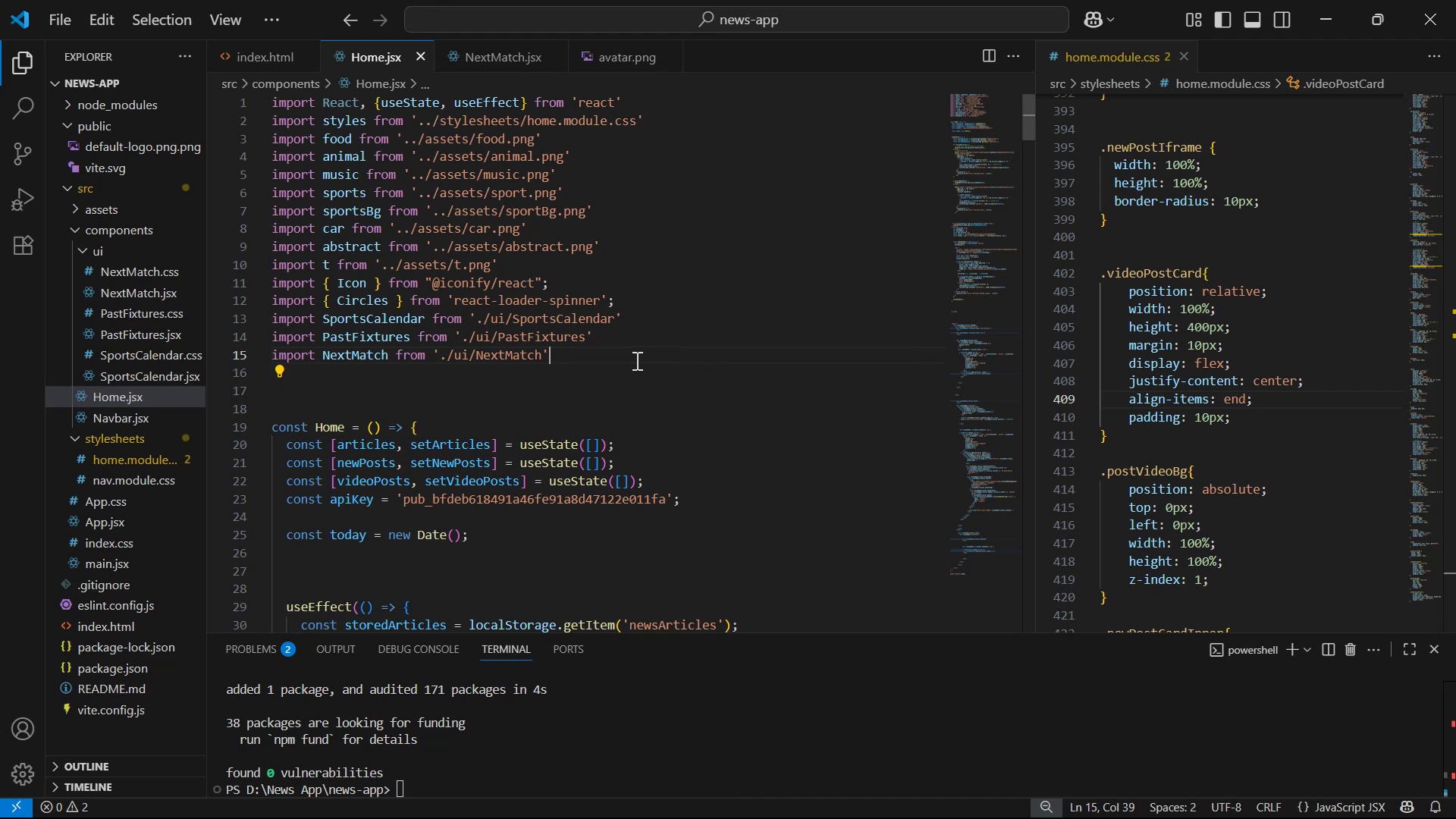 
key(Enter)
 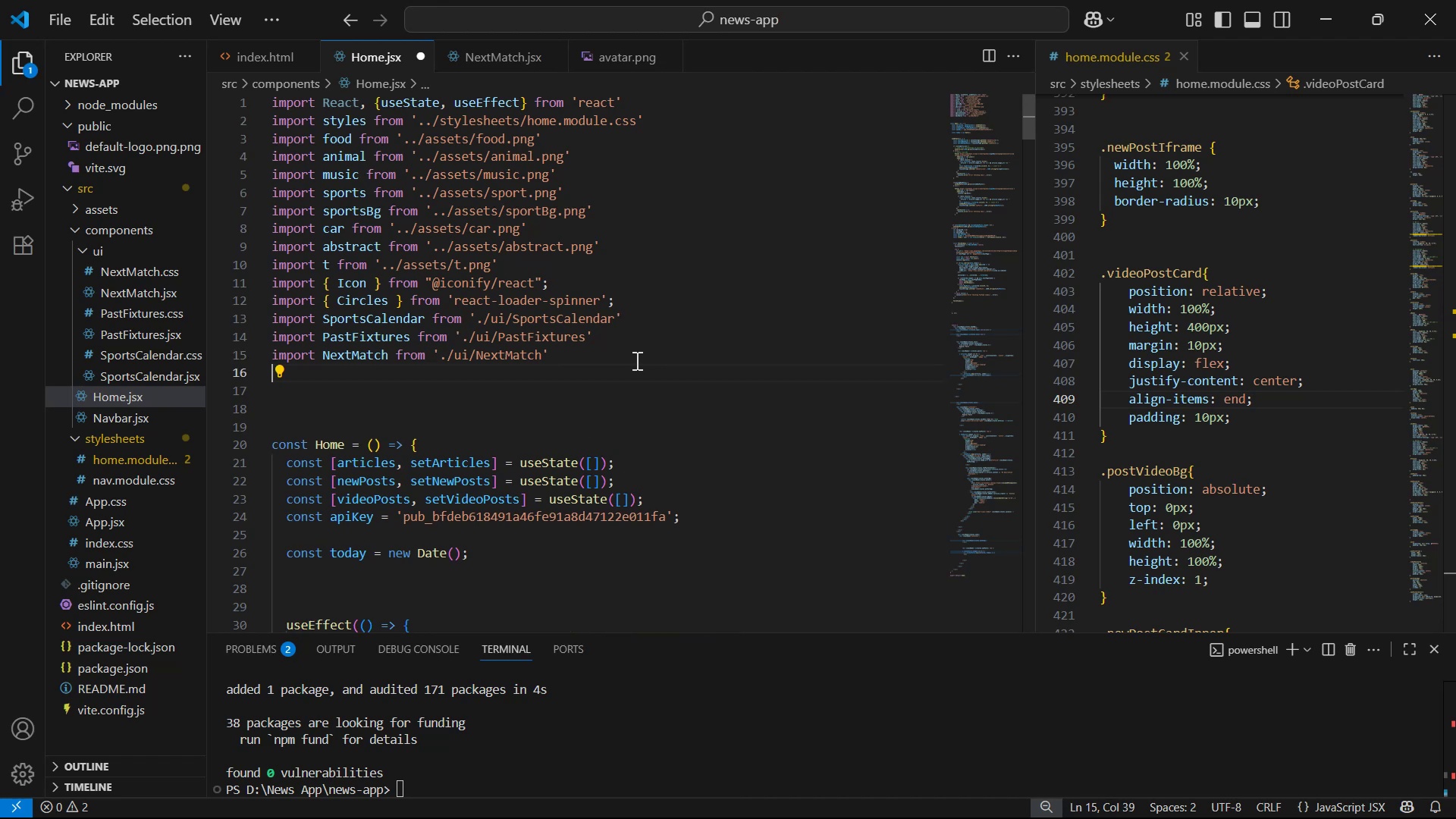 
key(Control+V)
 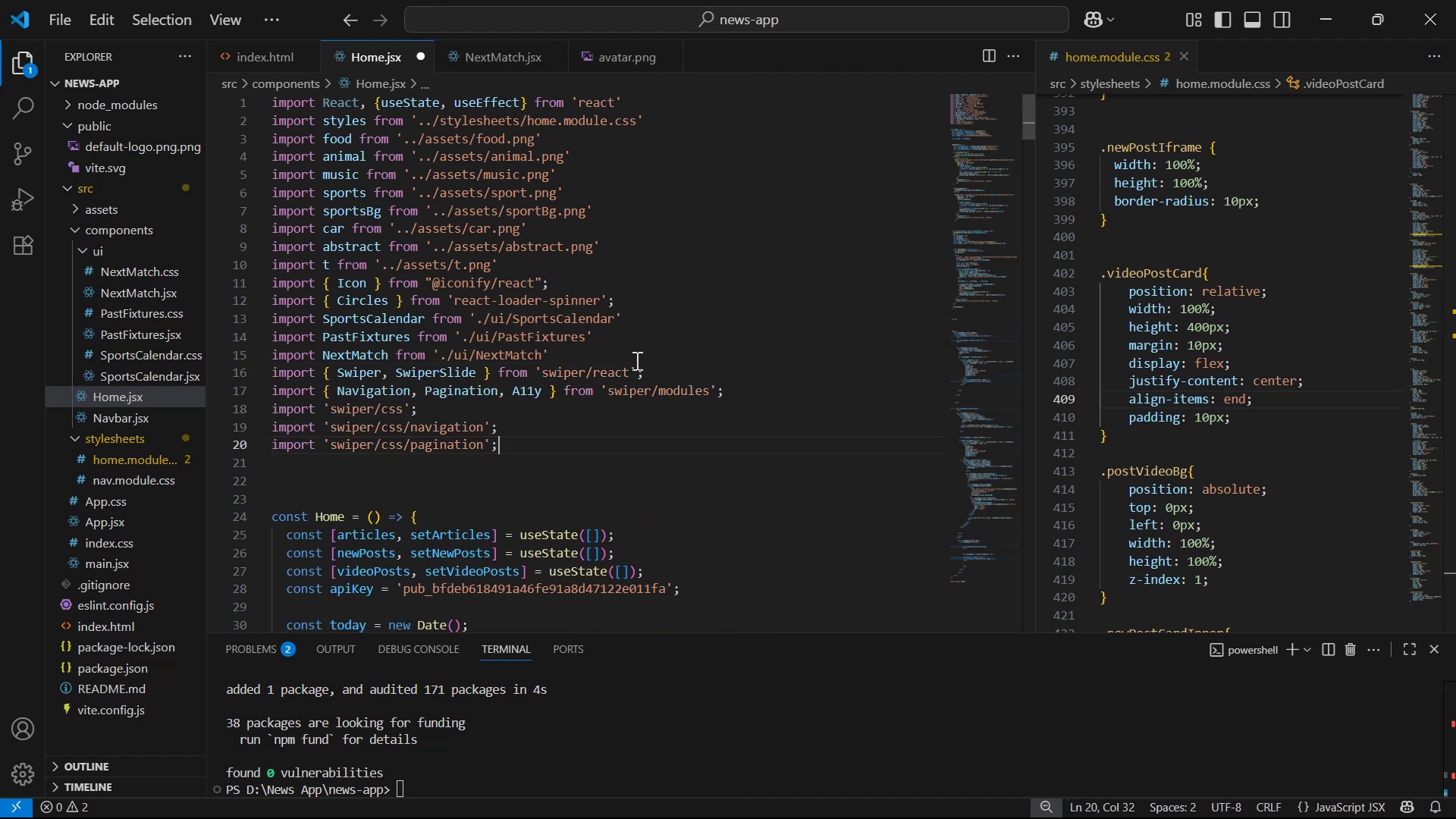 
key(Control+S)
 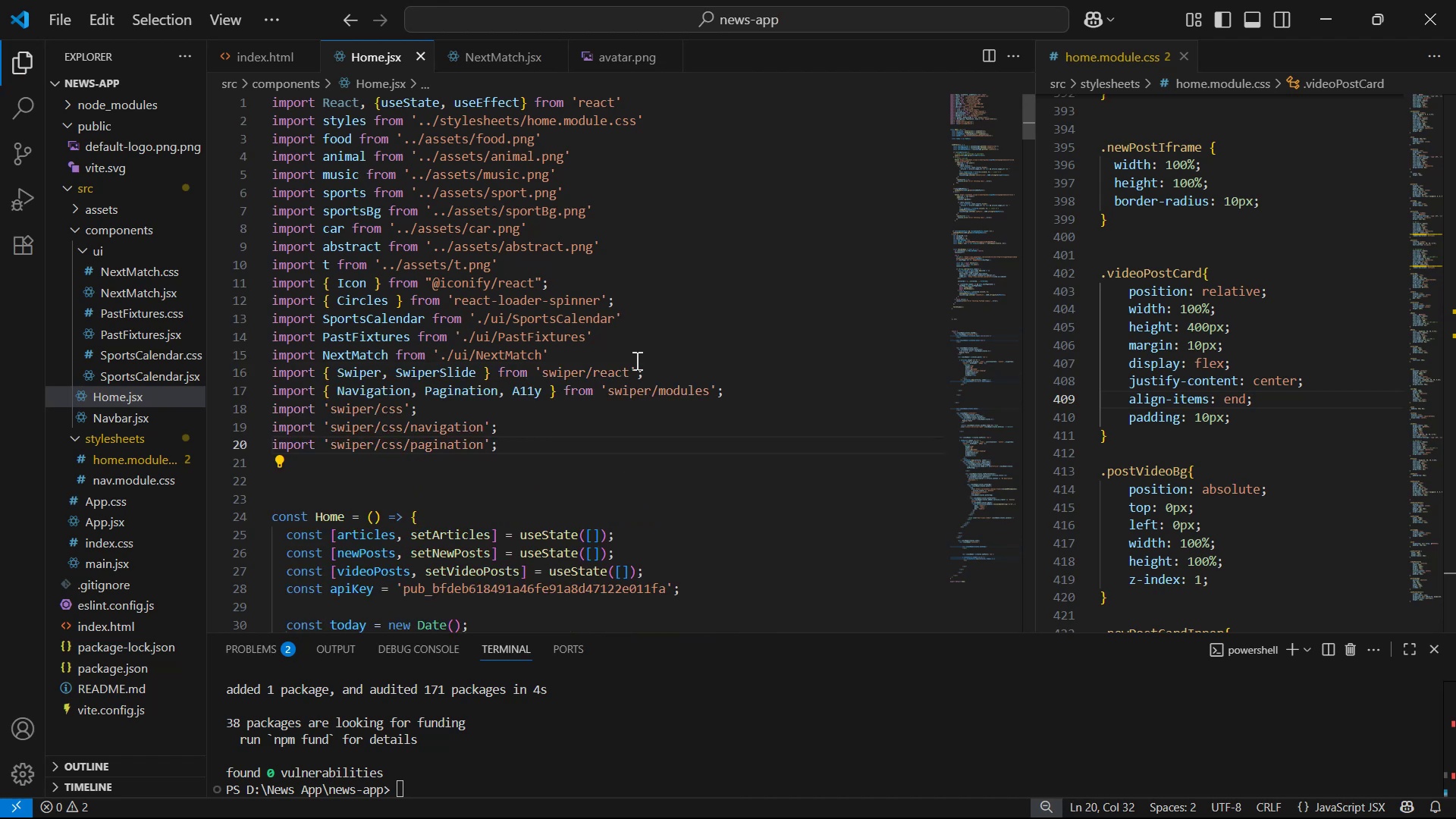 
key(Alt+AltLeft)
 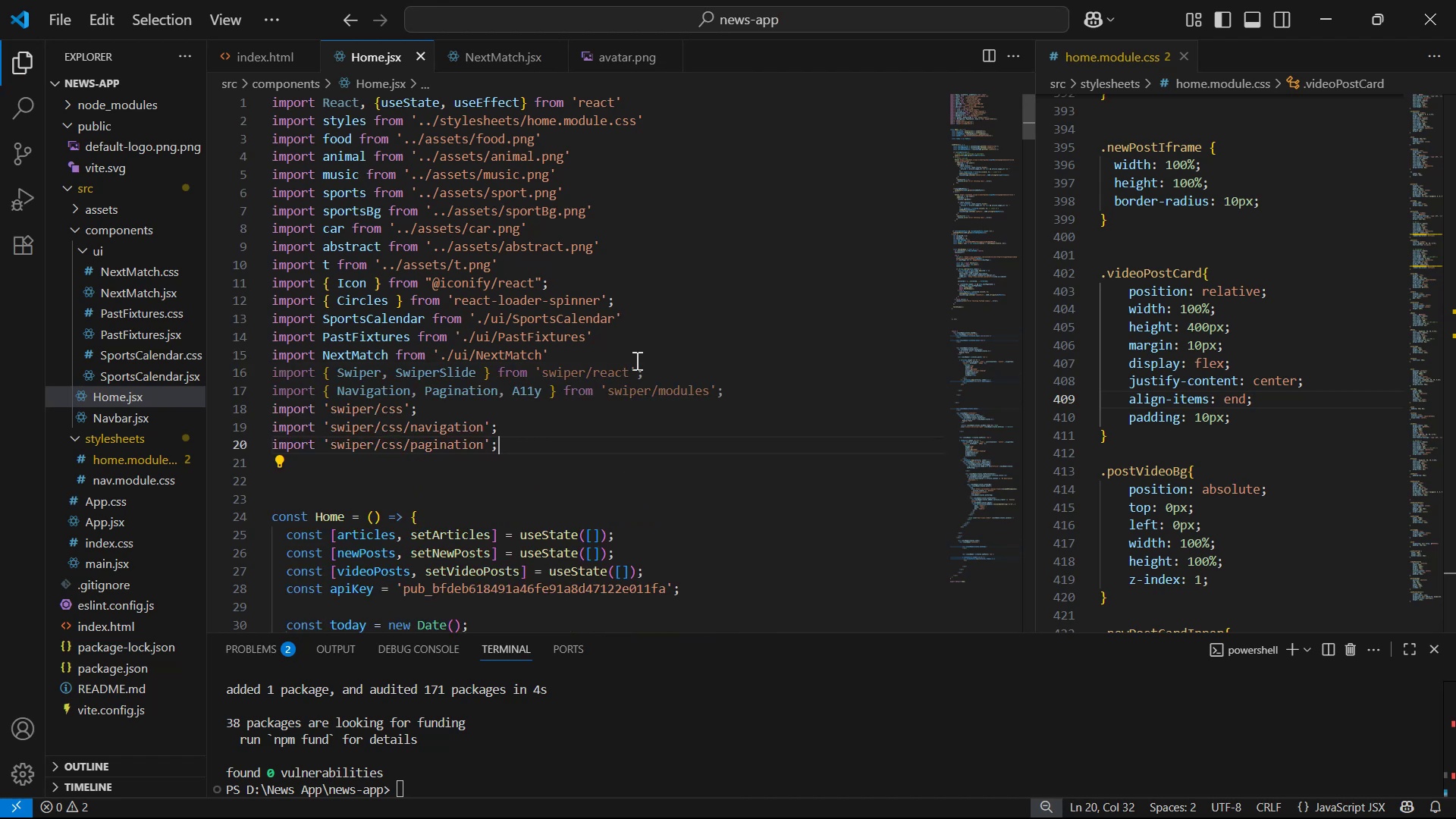 
key(Alt+Tab)
 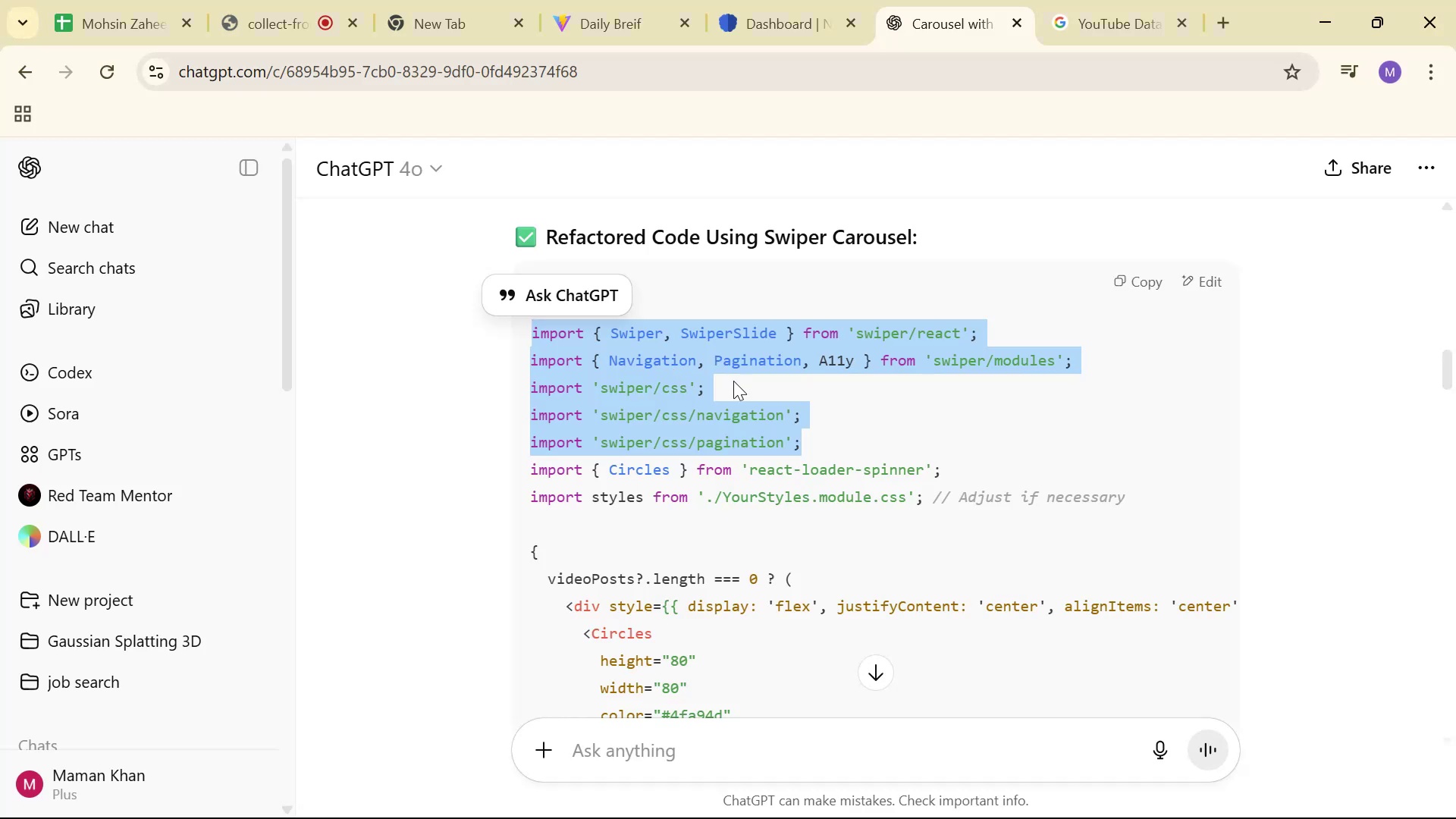 
scroll: coordinate [1116, 541], scroll_direction: down, amount: 43.0
 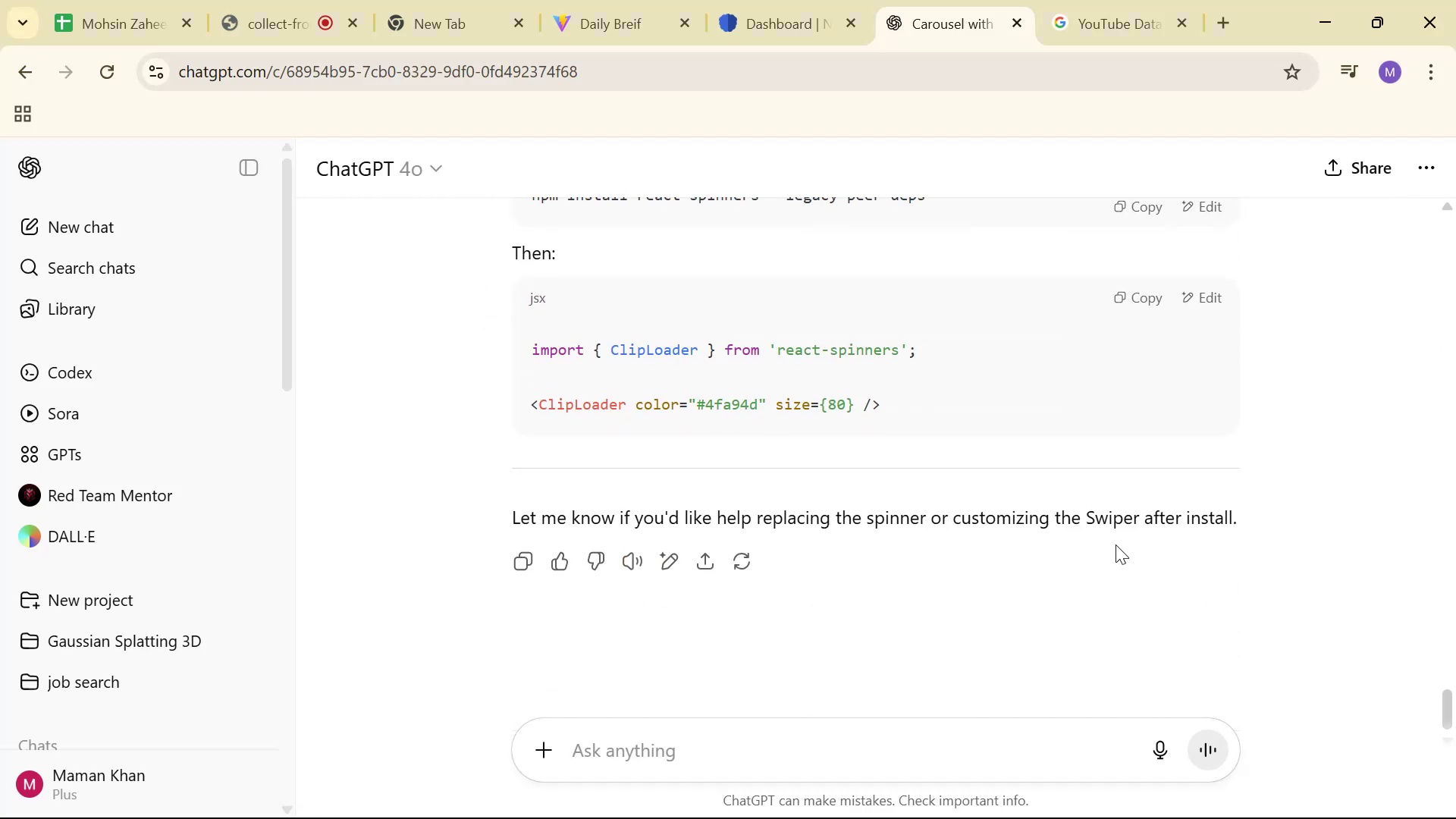 
scroll: coordinate [702, 496], scroll_direction: up, amount: 41.0
 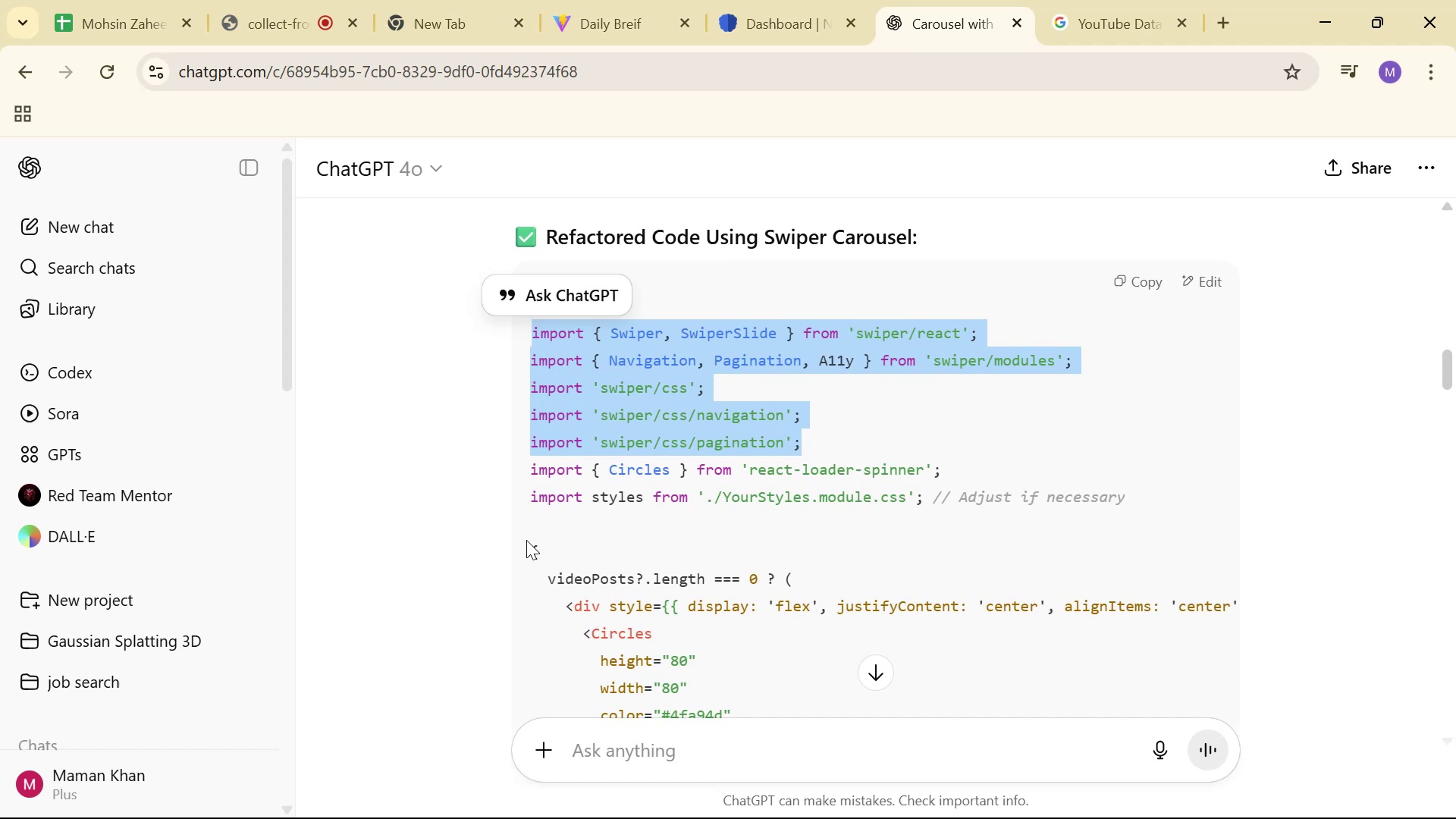 
scroll: coordinate [842, 565], scroll_direction: down, amount: 12.0
 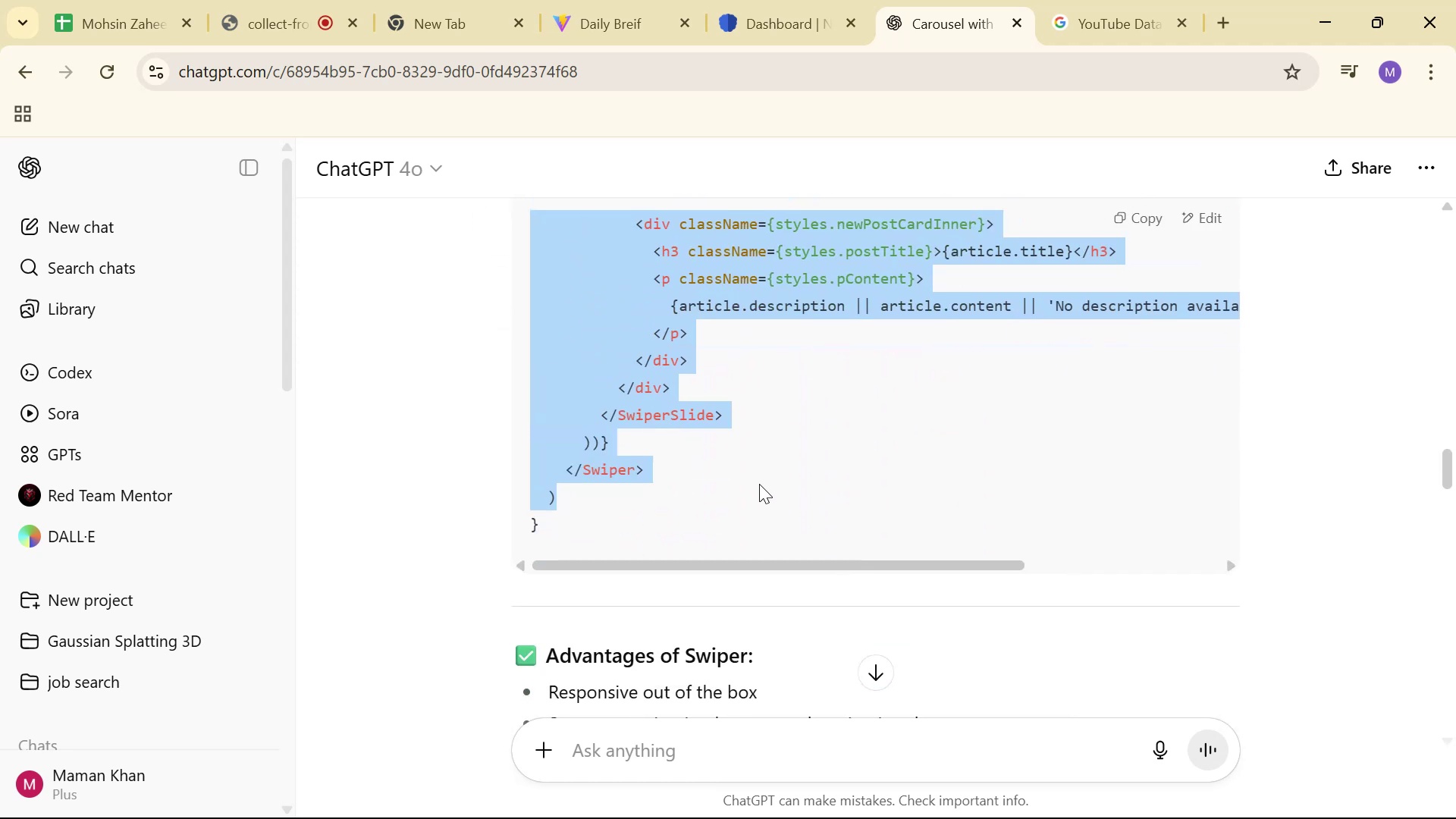 
scroll: coordinate [792, 491], scroll_direction: up, amount: 11.0
 